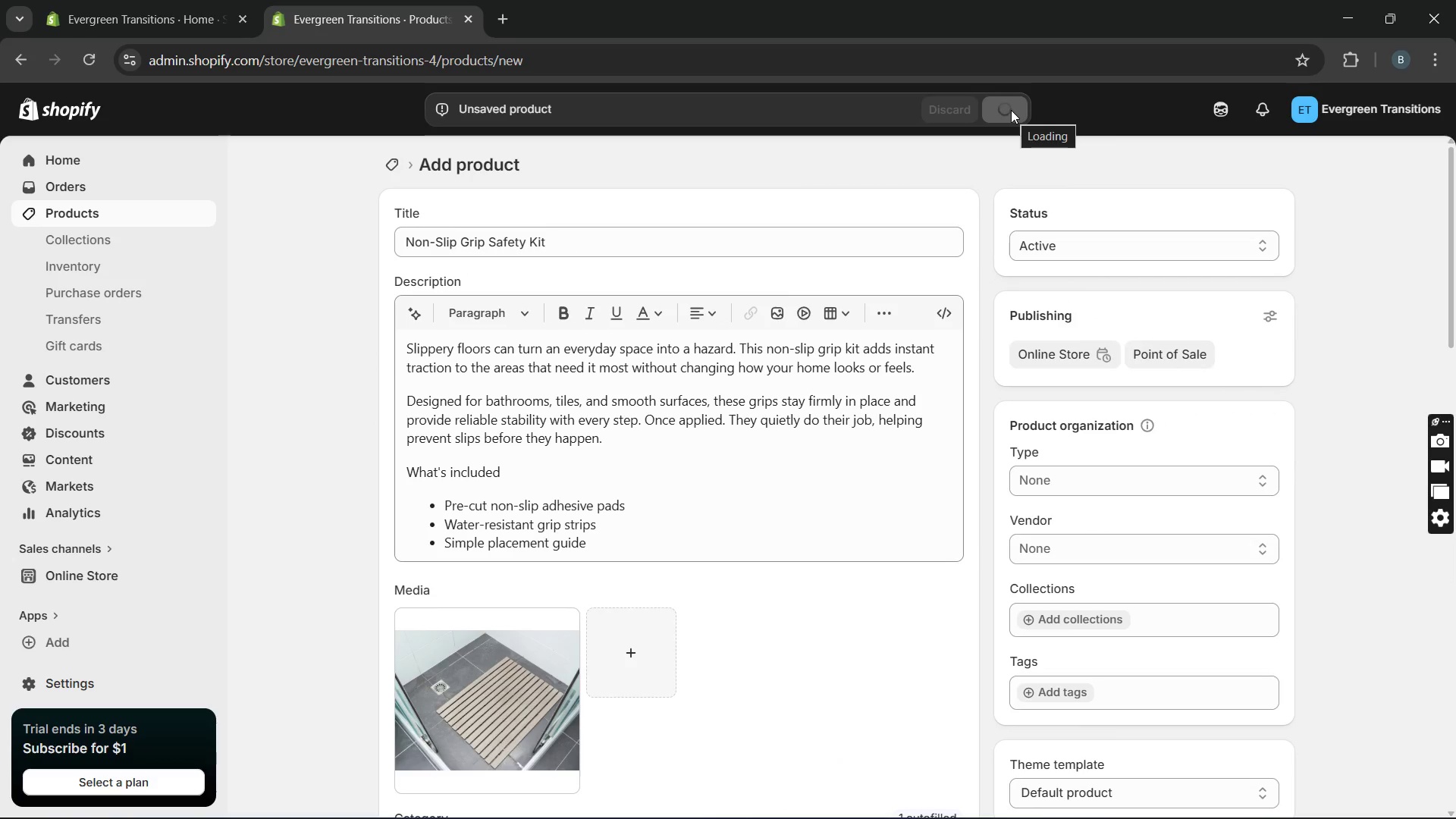 
left_click([121, 214])
 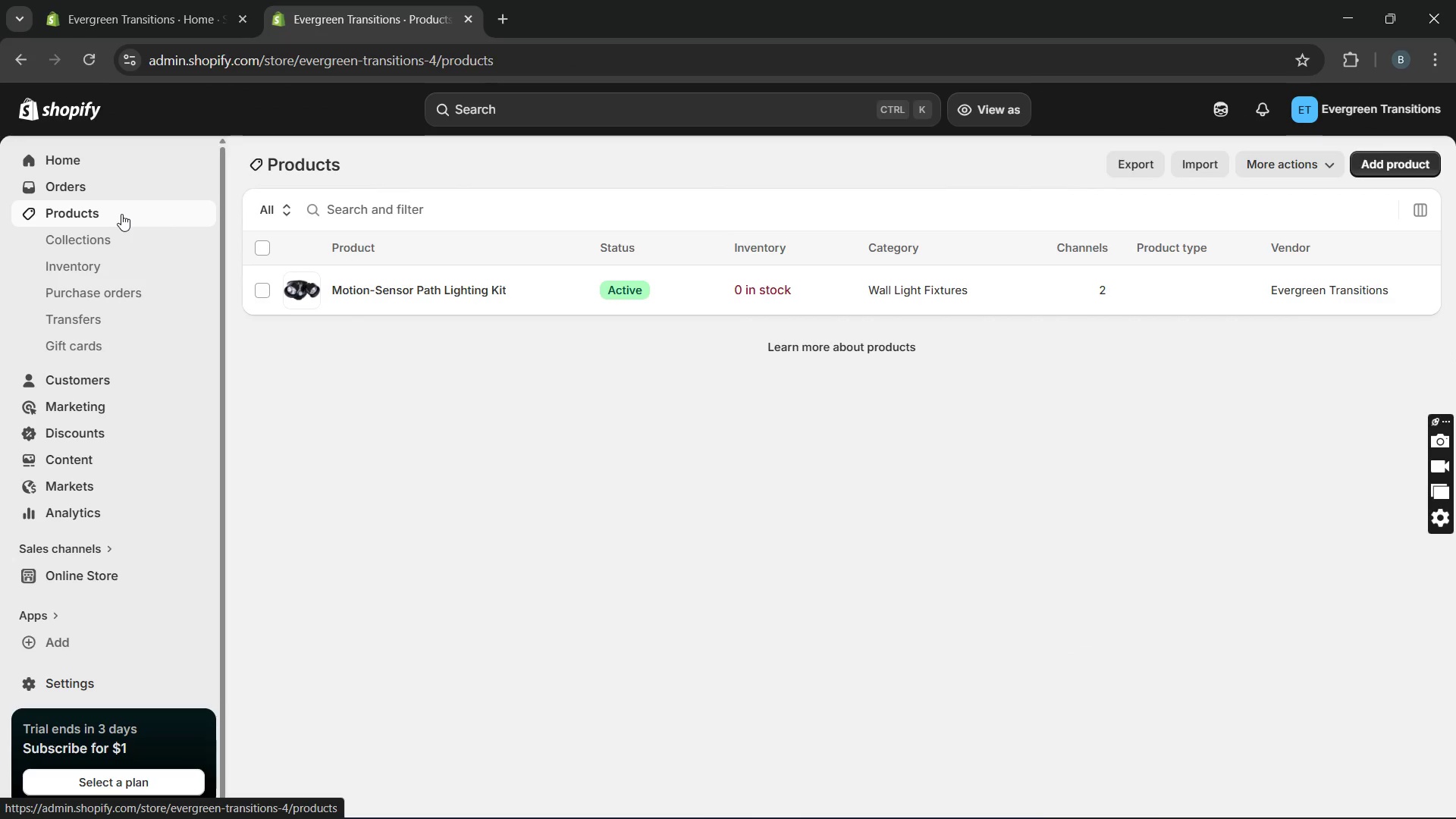 
wait(9.84)
 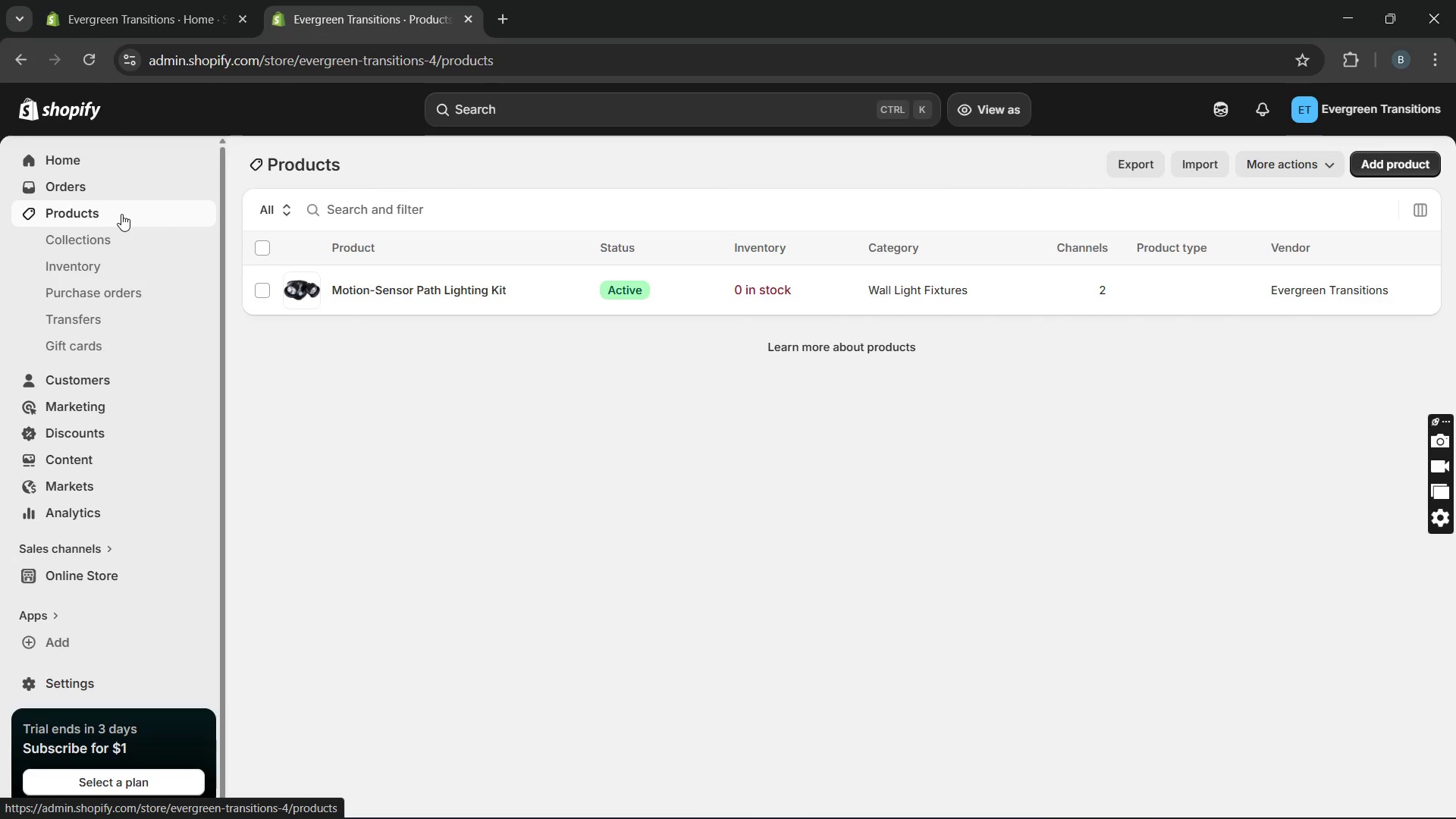 
left_click([1378, 161])
 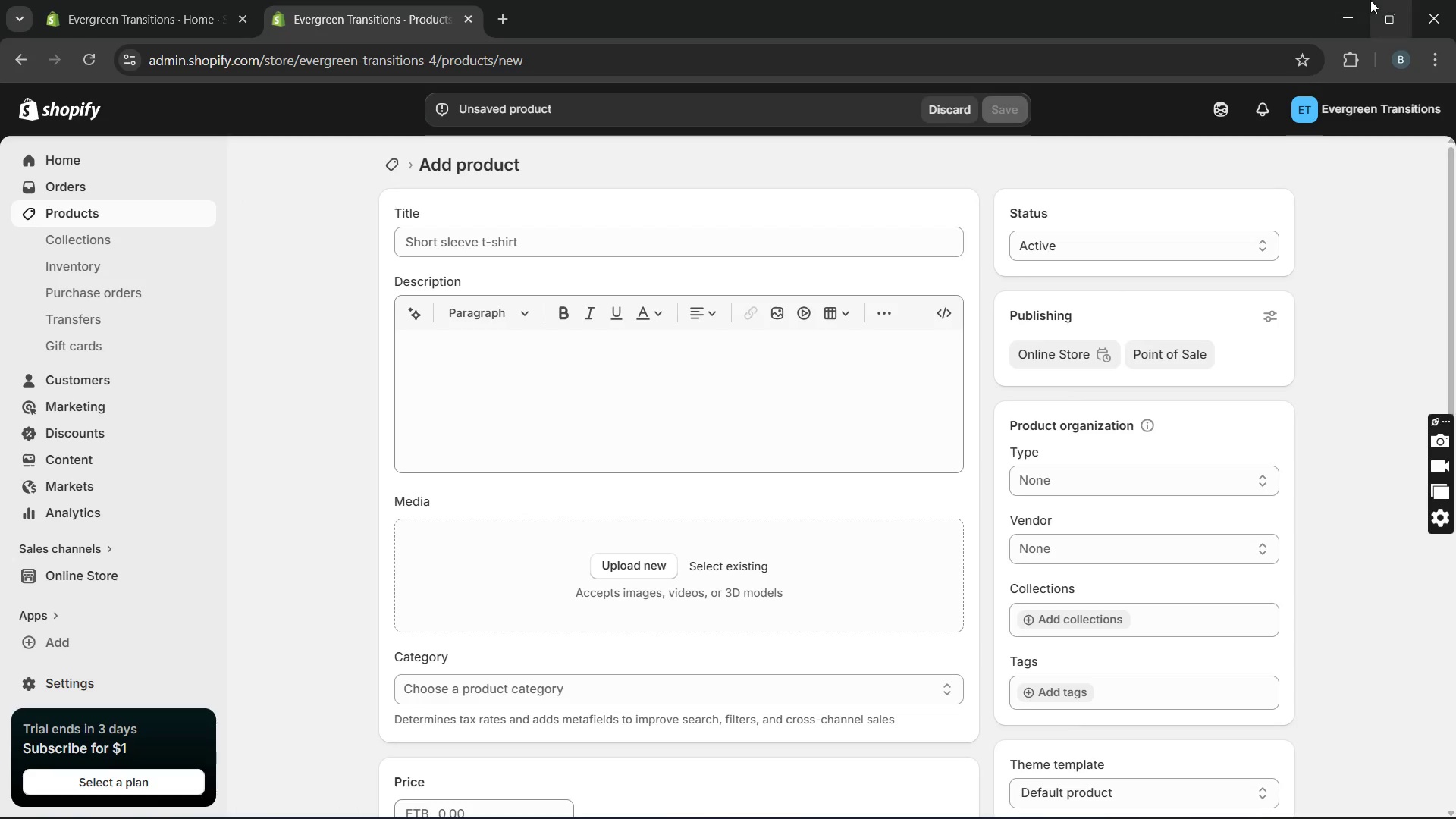 
wait(7.17)
 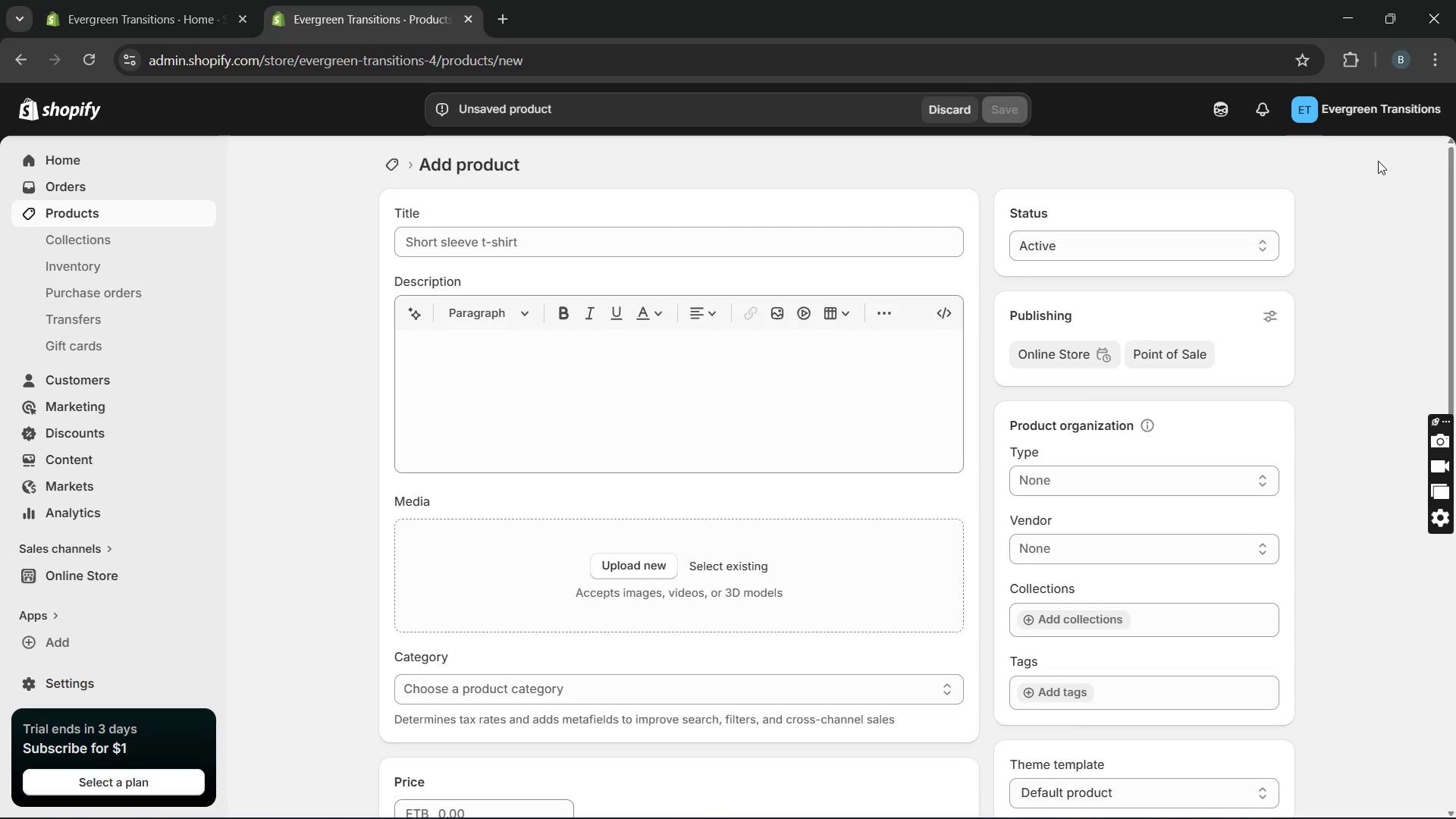 
left_click([862, 253])
 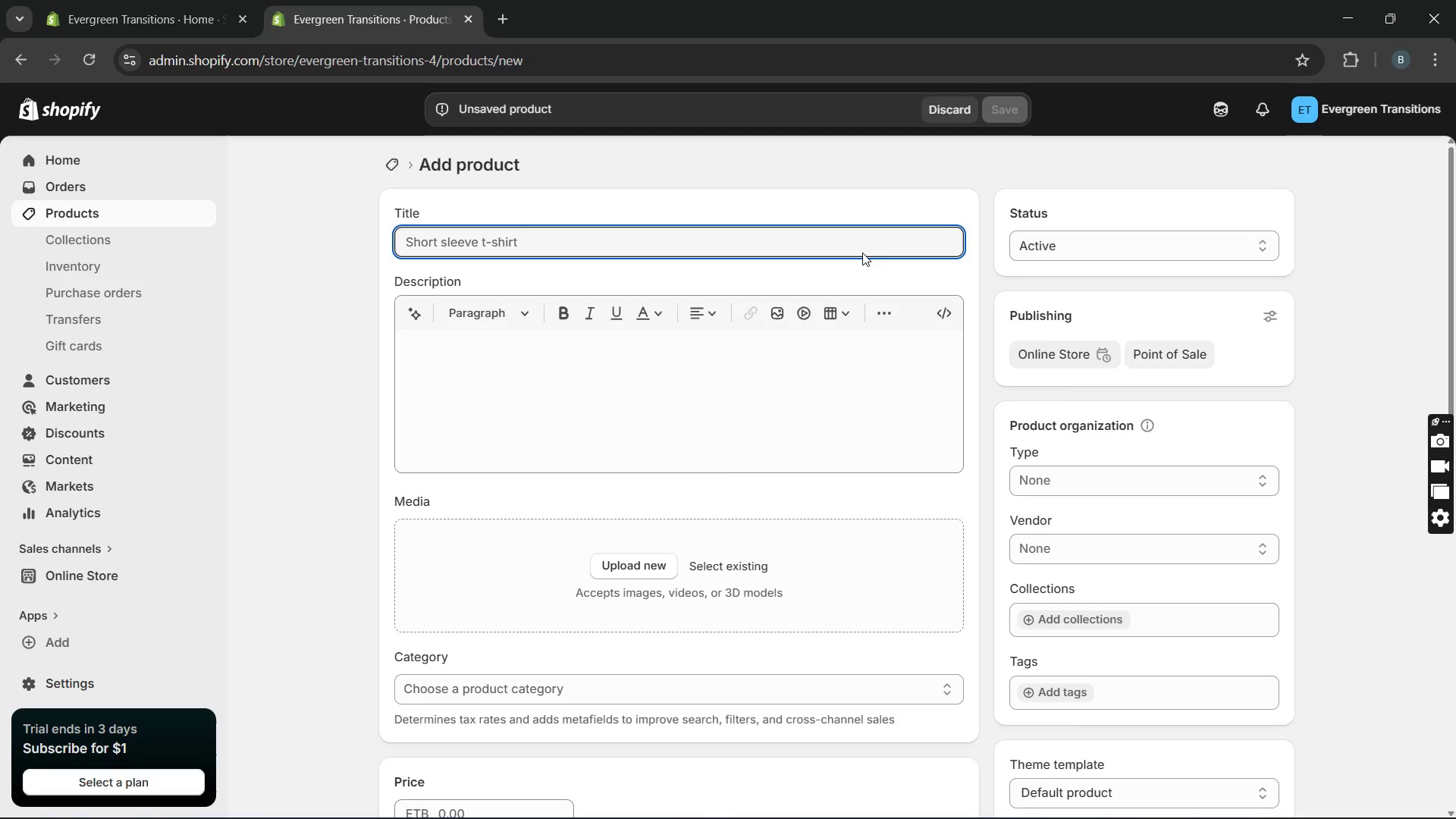 
key(CapsLock)
 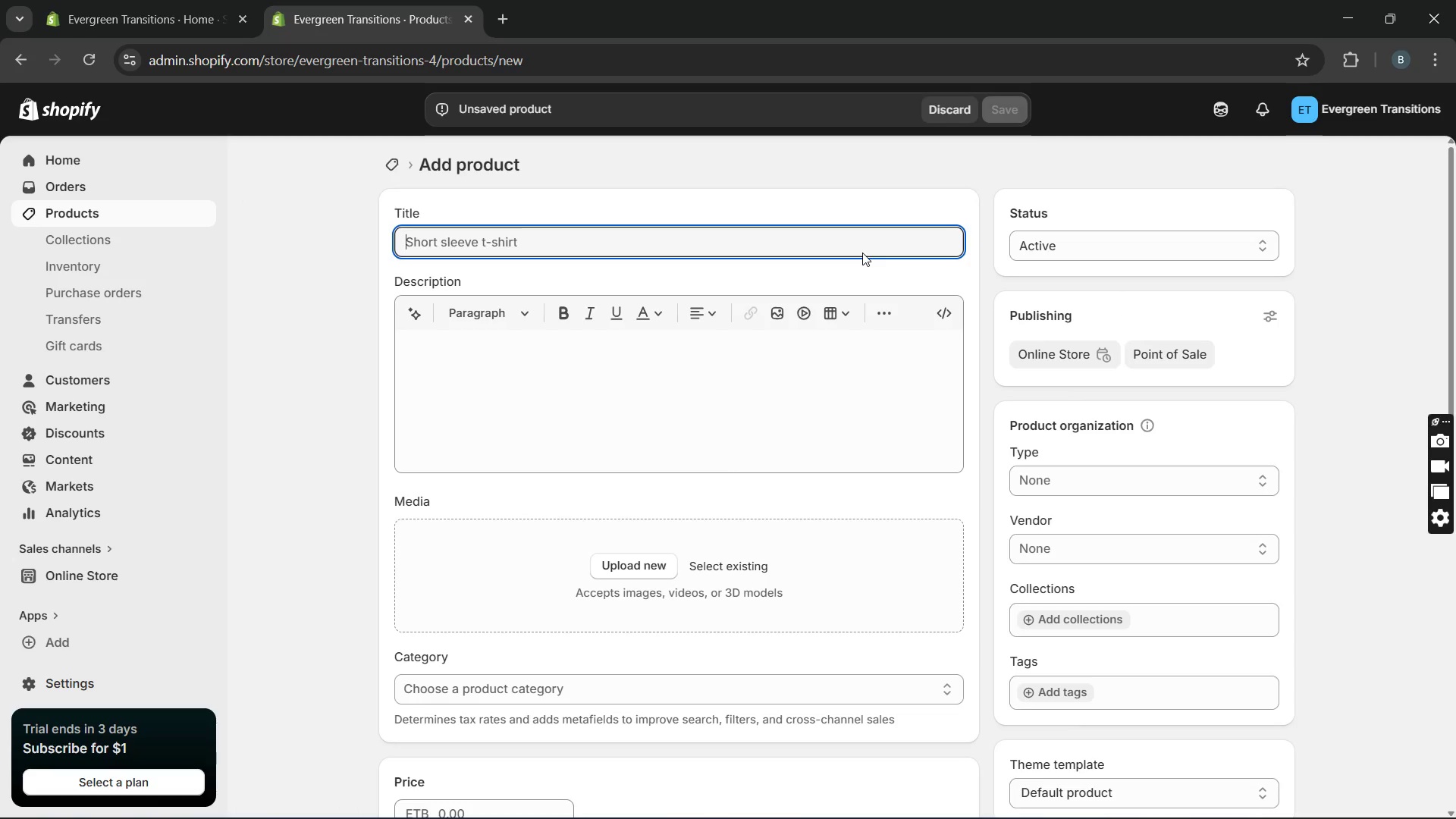 
key(E)
 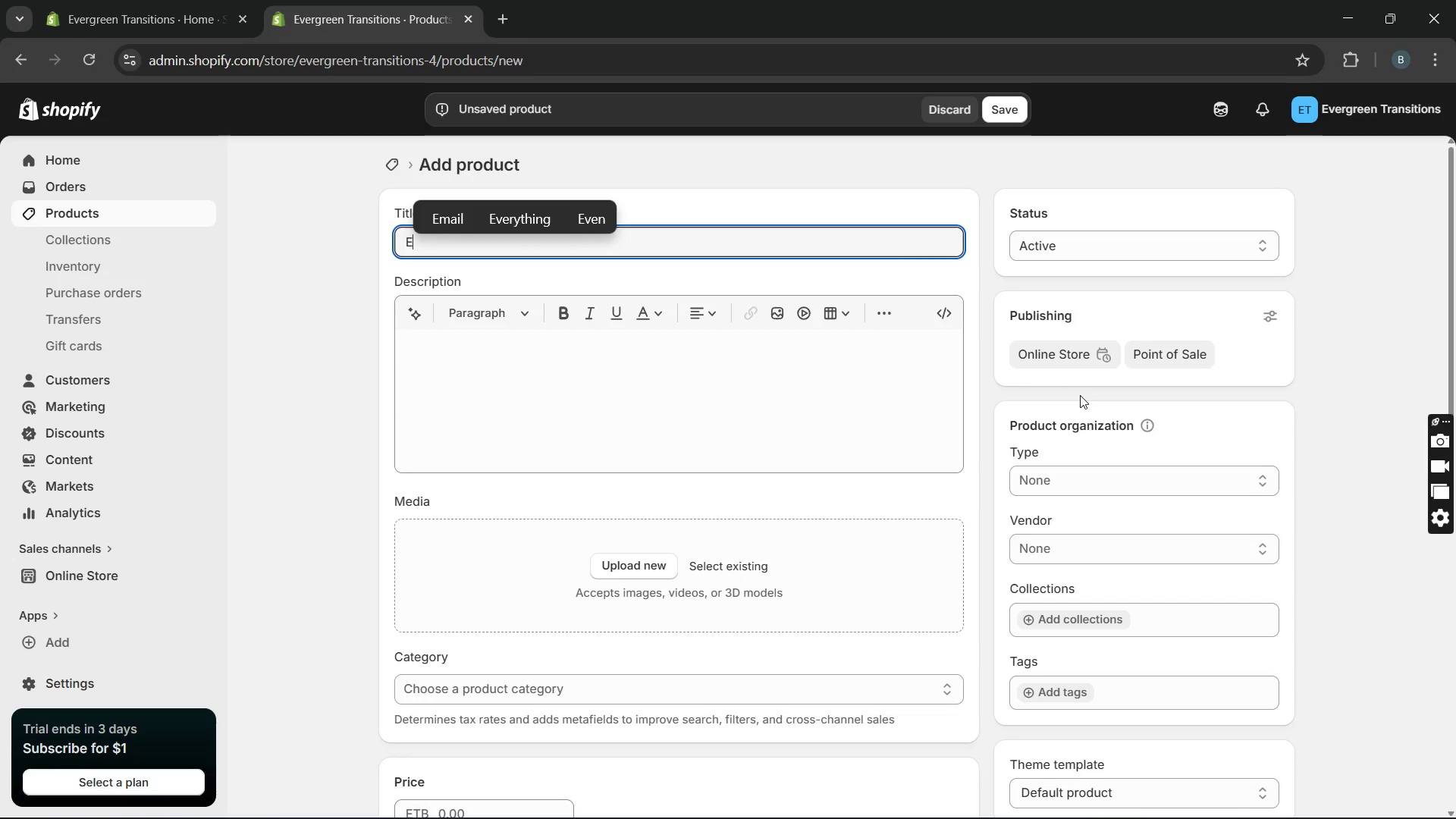 
wait(13.45)
 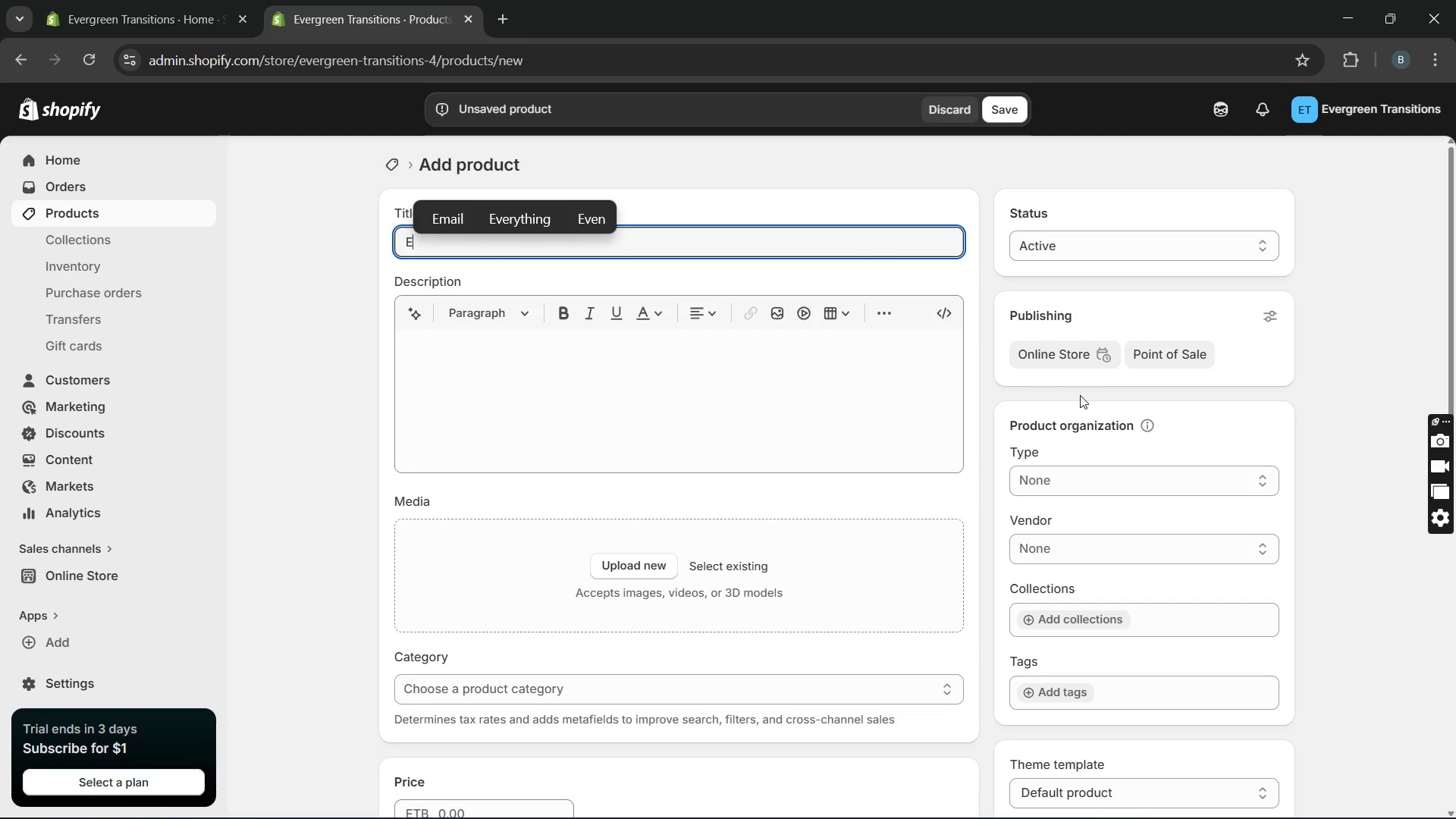 
type(asy-Reach Grabber Tool)
 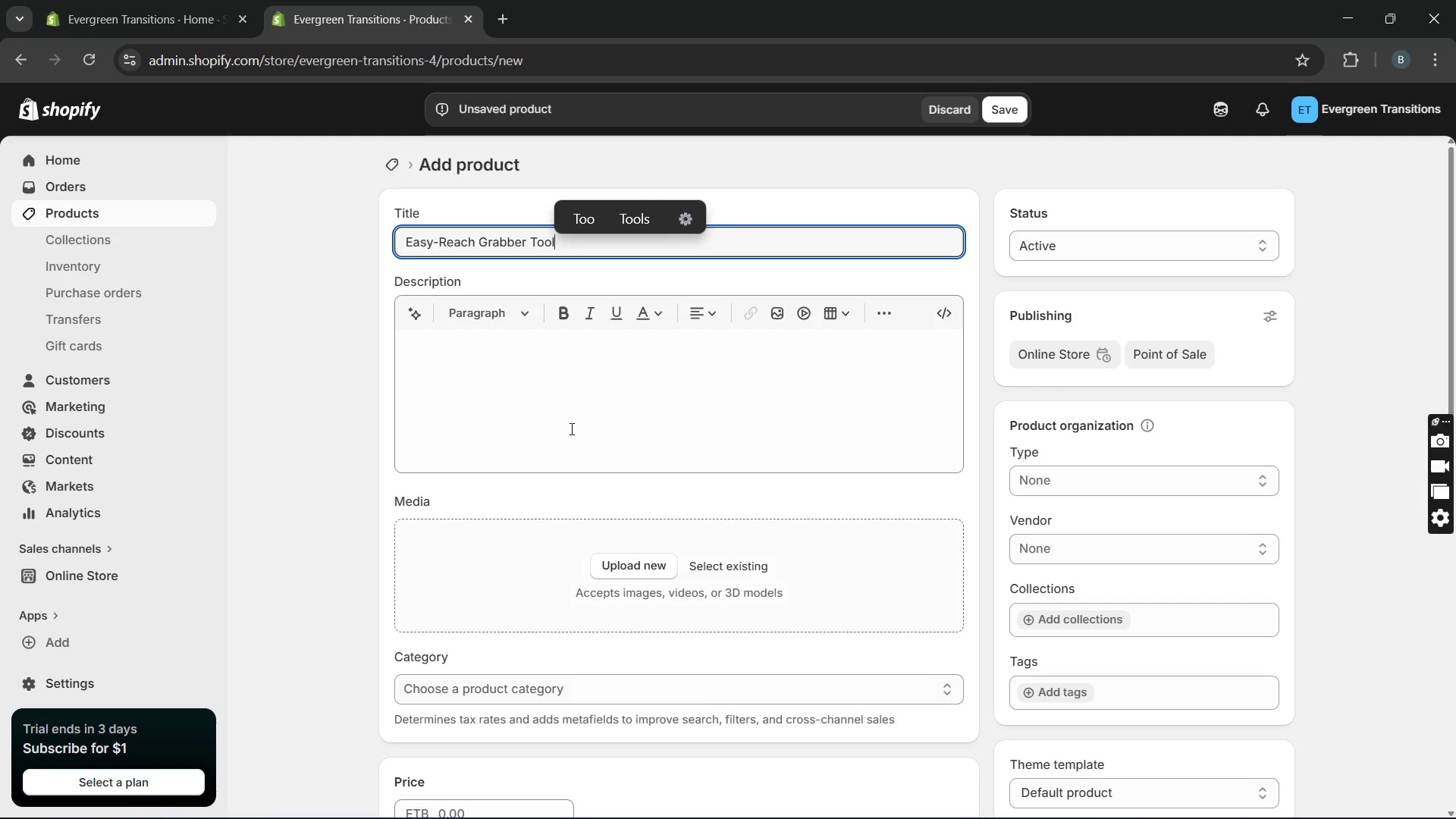 
left_click([556, 383])
 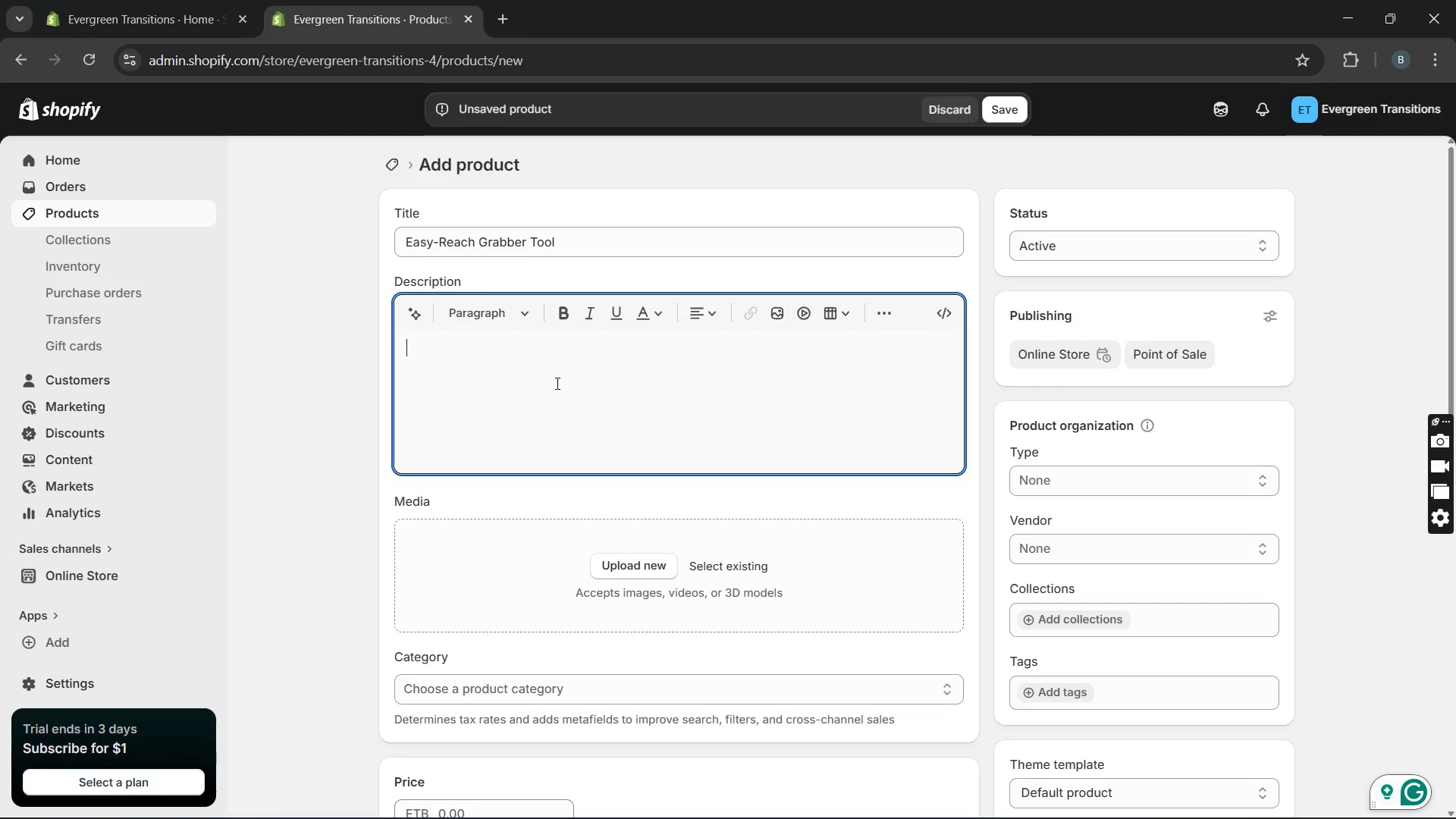 
type(Bending )
key(Backspace)
type(, Streching or reaching too far can quickly lead to strain oe)
key(Backspace)
type(r worsw)
key(Backspace)
type(e, a fall. This)
 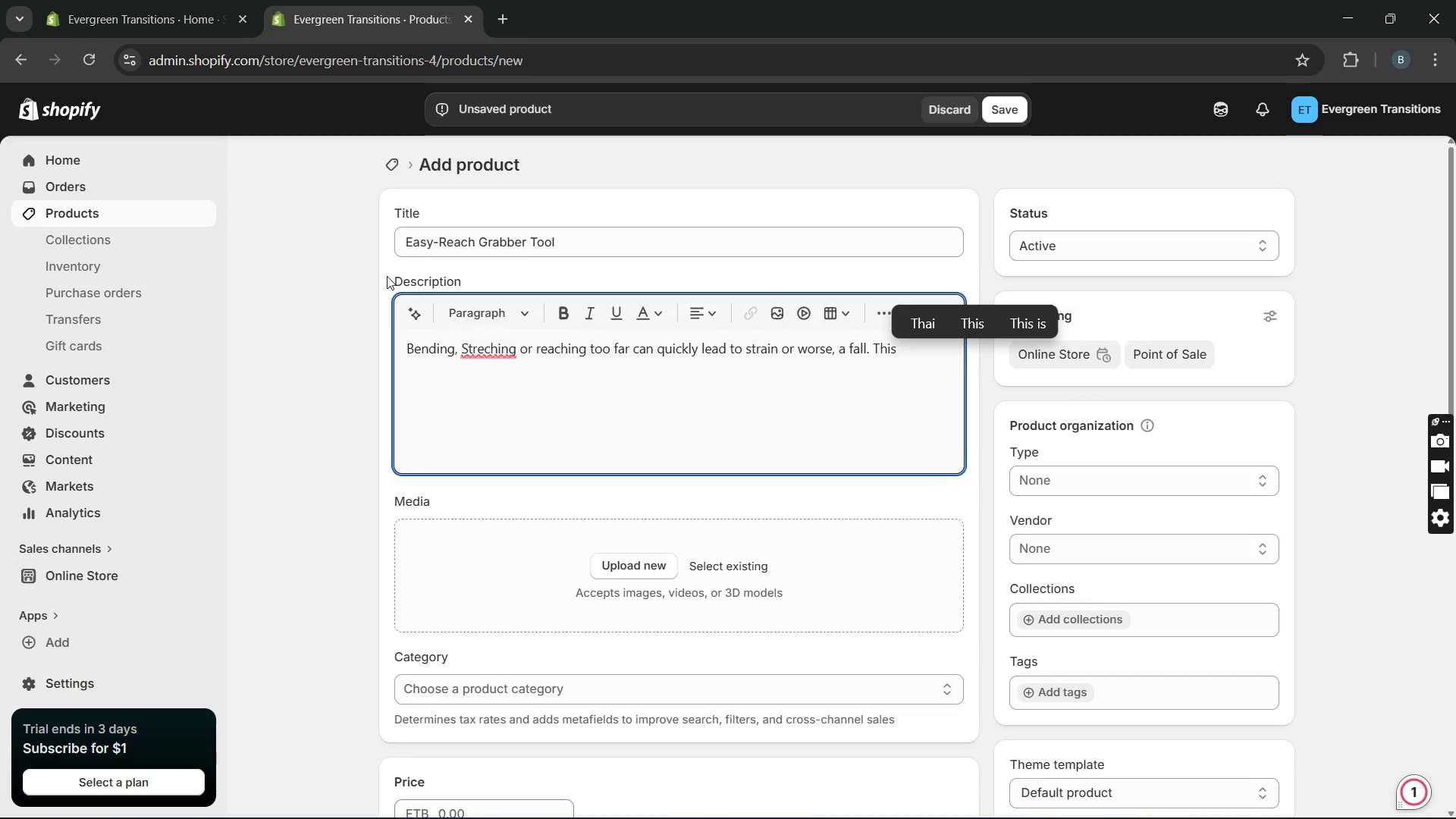 
wait(5.25)
 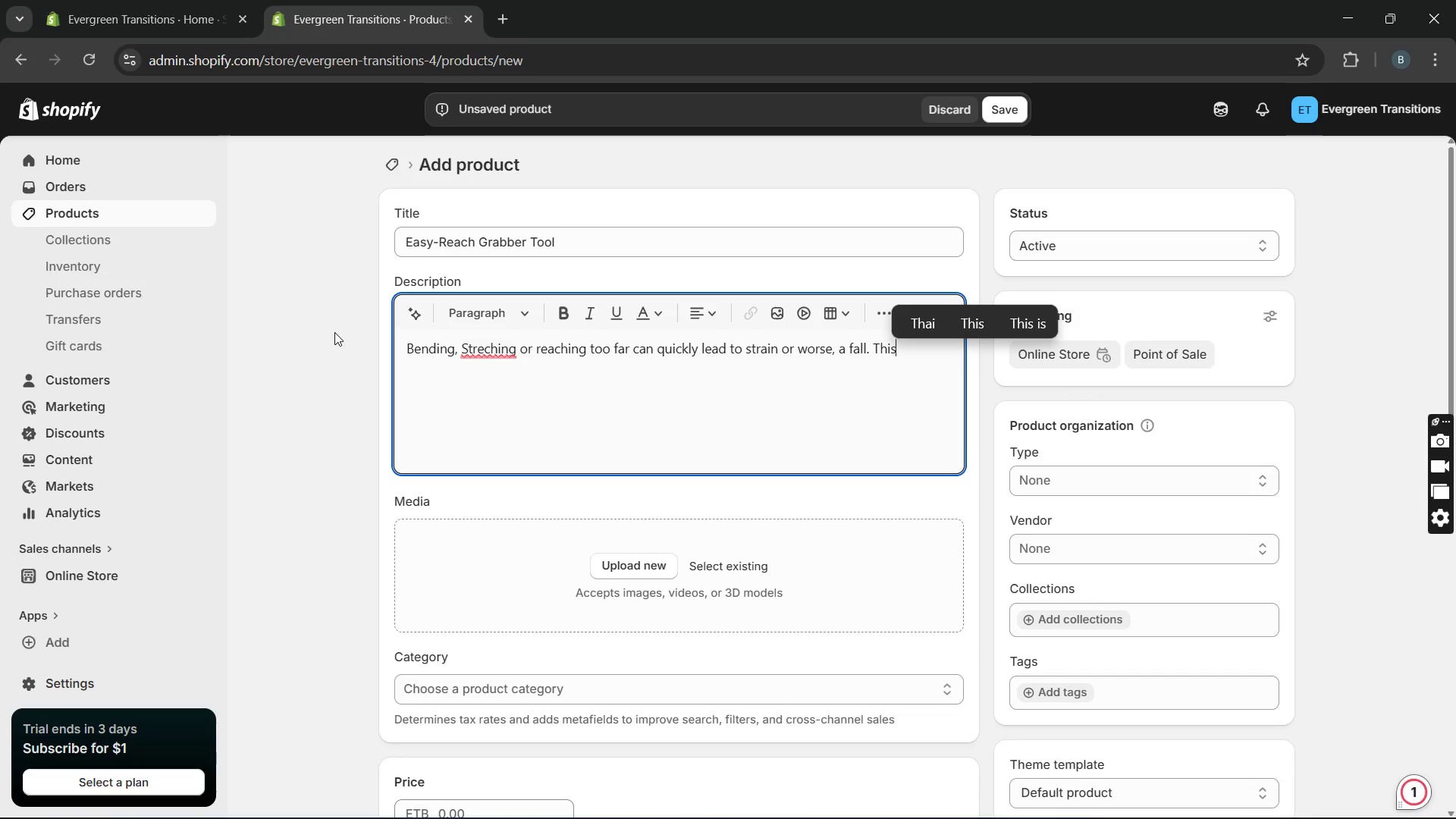 
left_click_drag(start_coordinate=[406, 243], to_coordinate=[595, 256])
 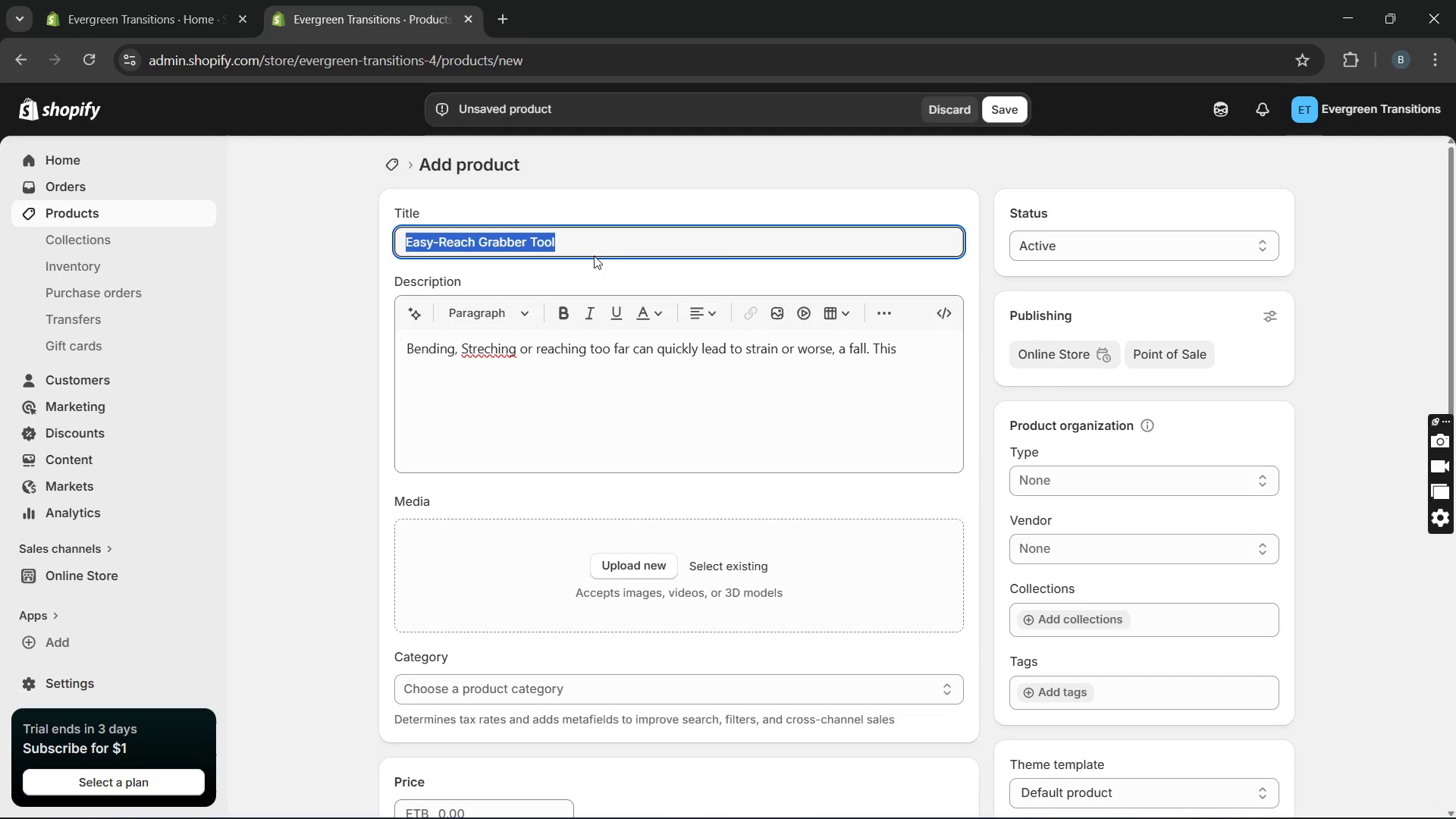 
key(Control+C)
 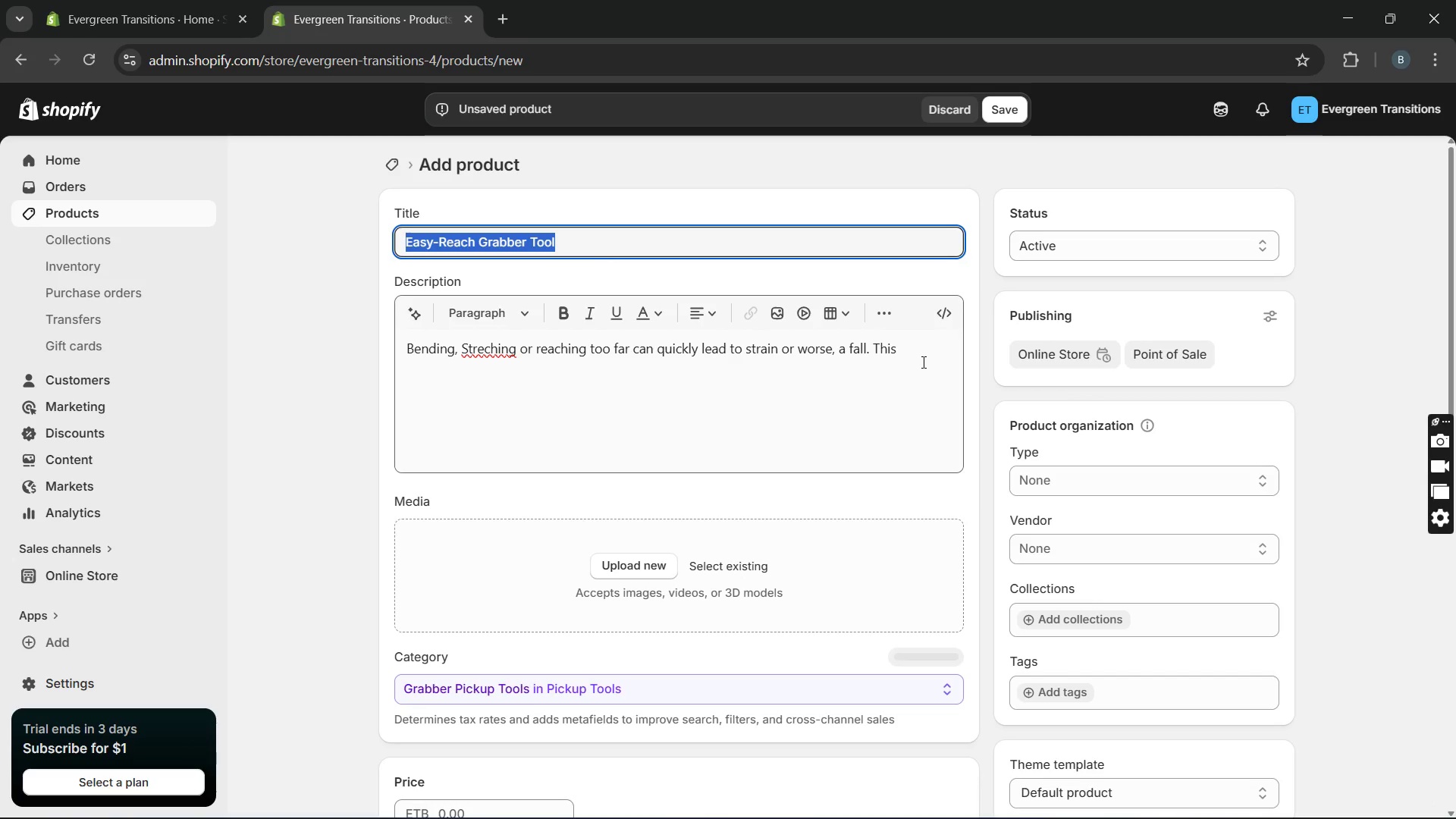 
left_click([922, 362])
 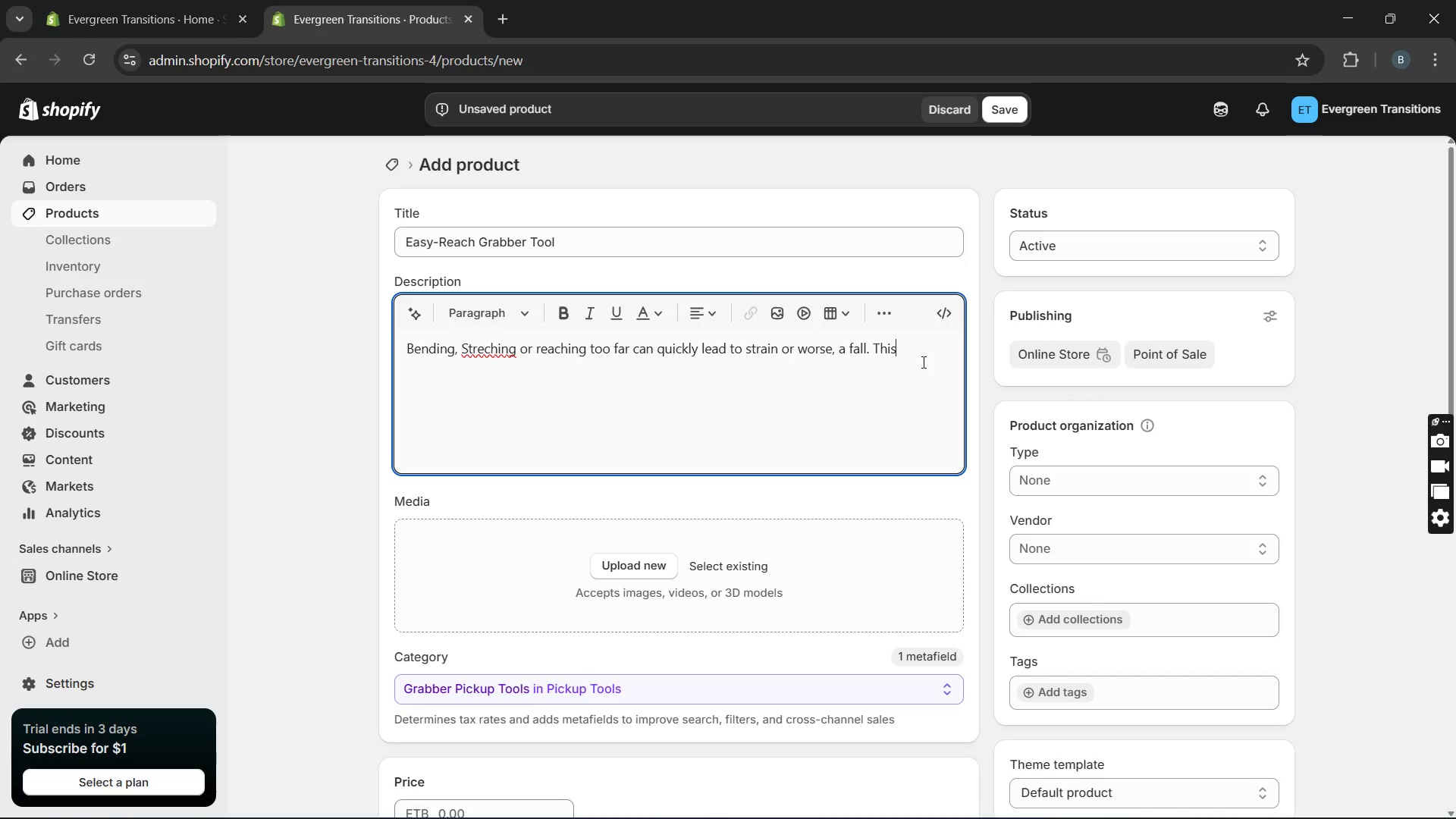 
key(Control+ControlLeft)
 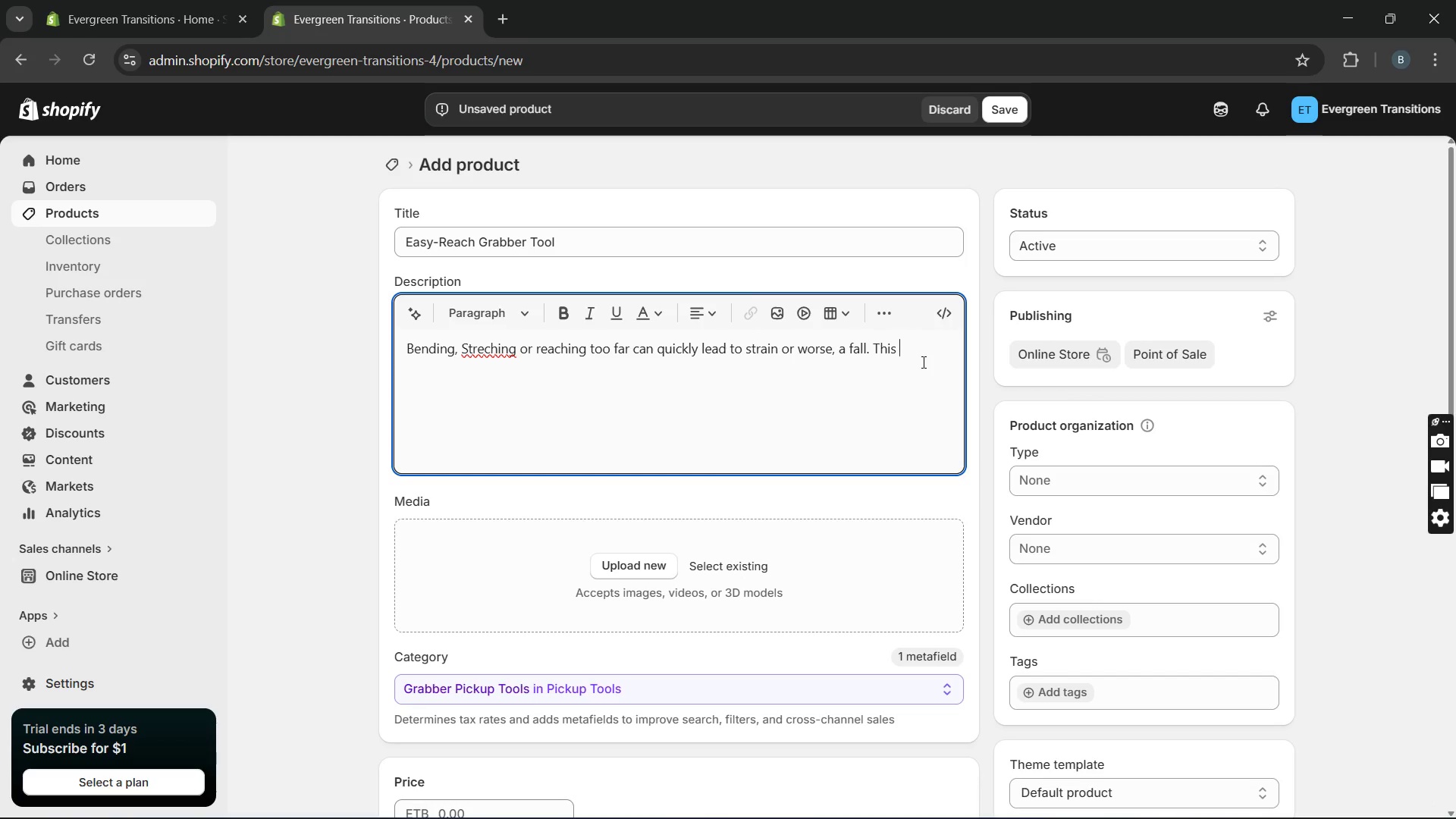 
key(Space)
 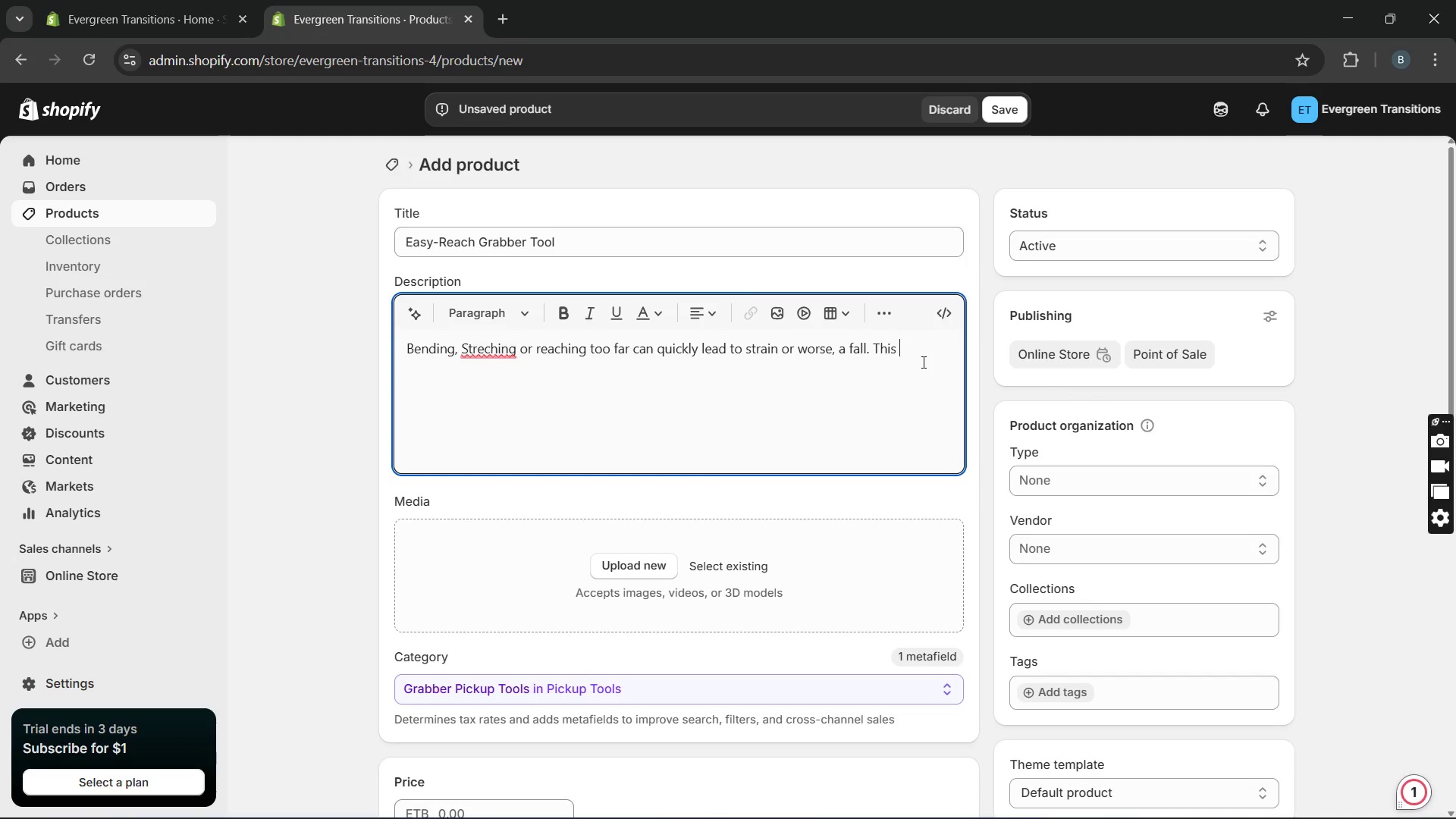 
key(Control+V)
 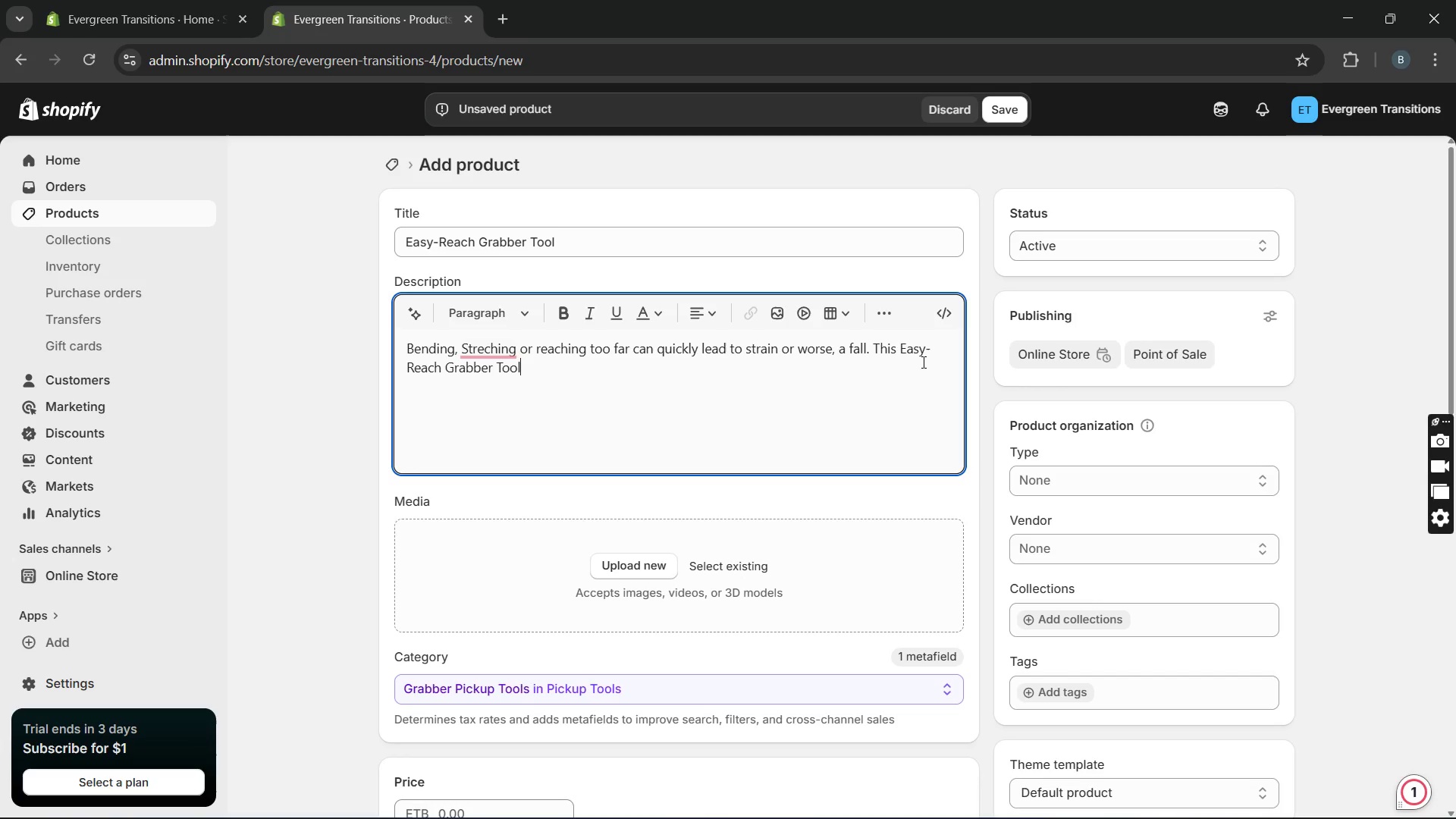 
wait(7.36)
 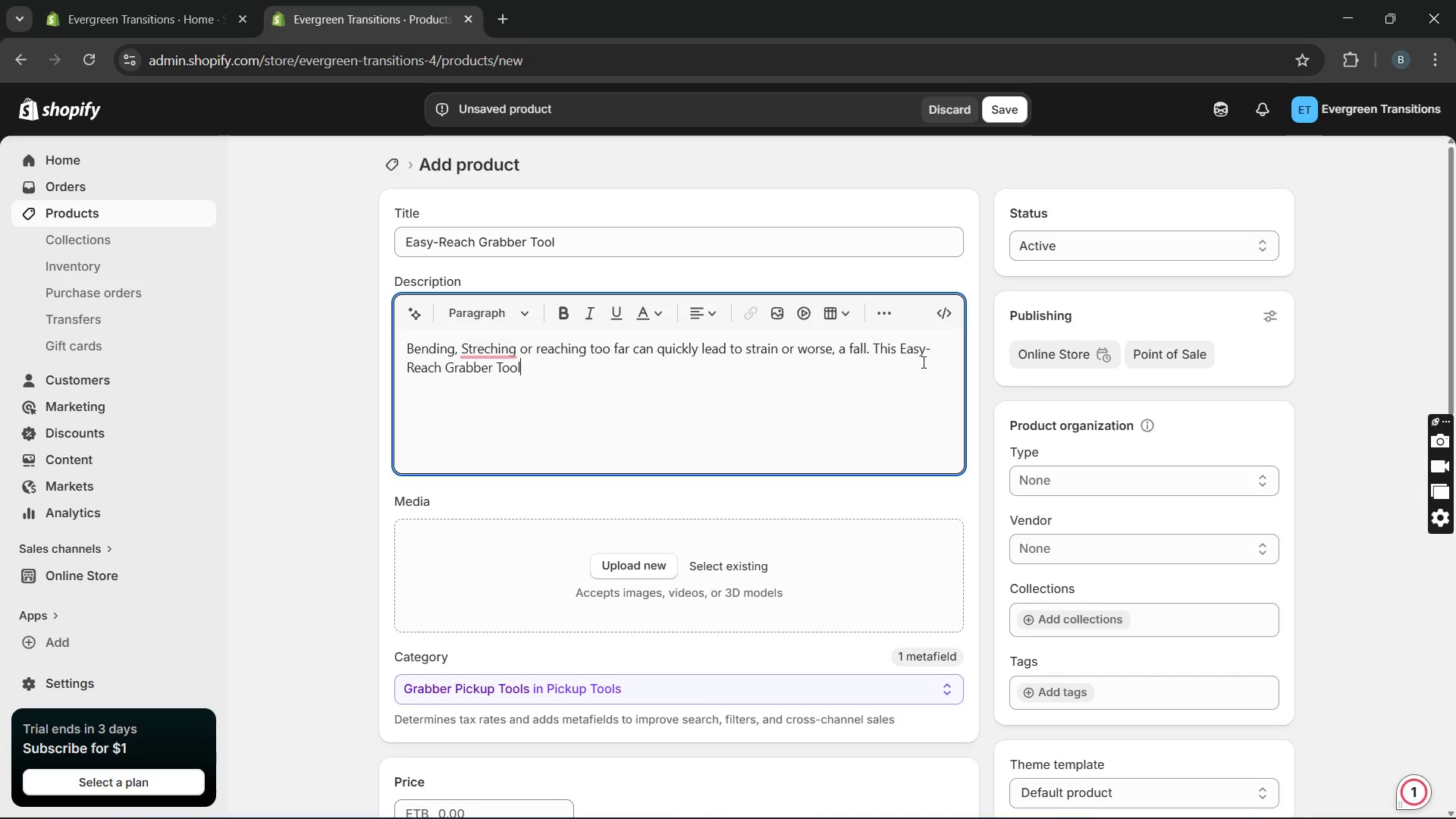 
type( makes everyday )
 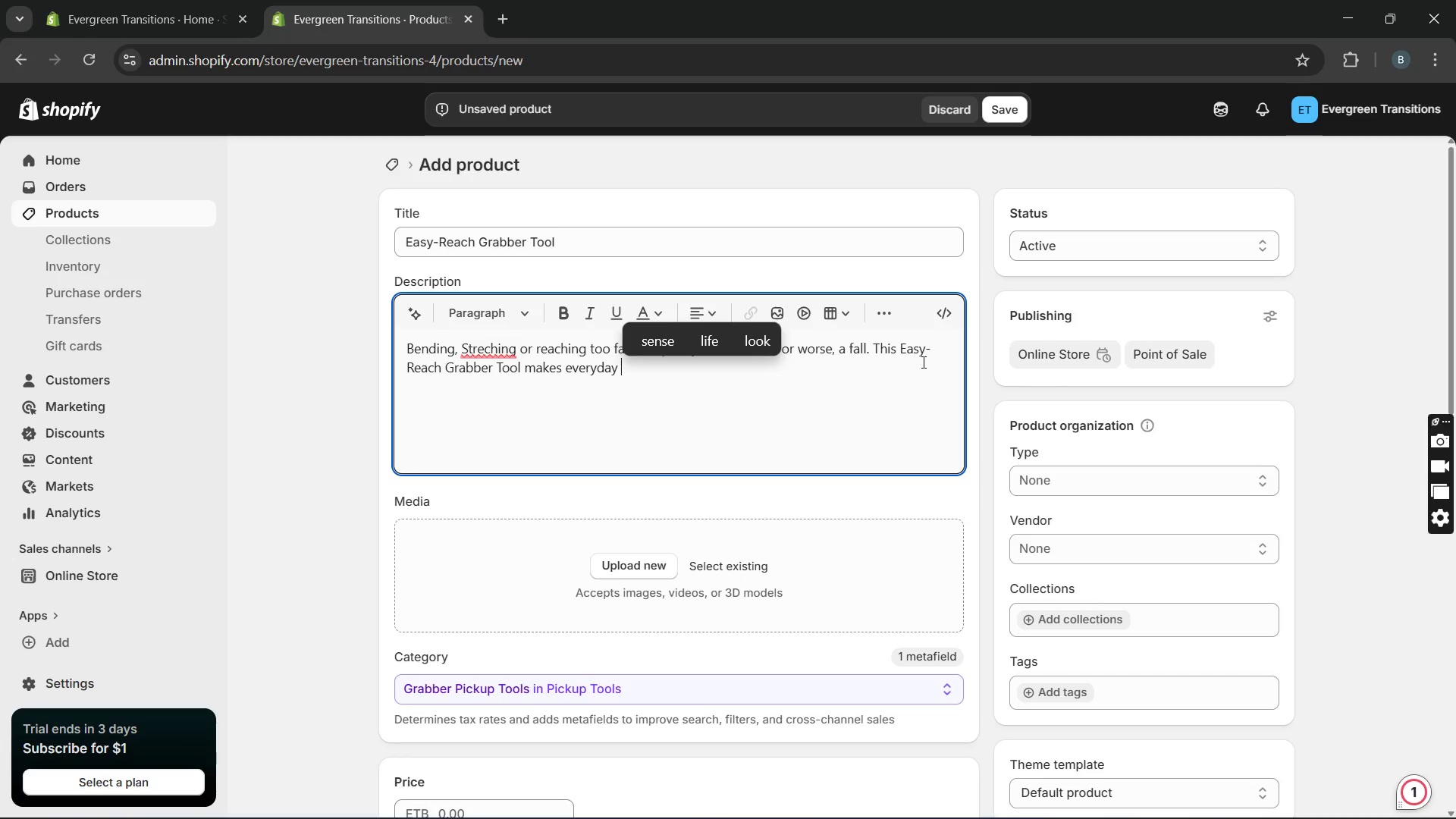 
wait(5.83)
 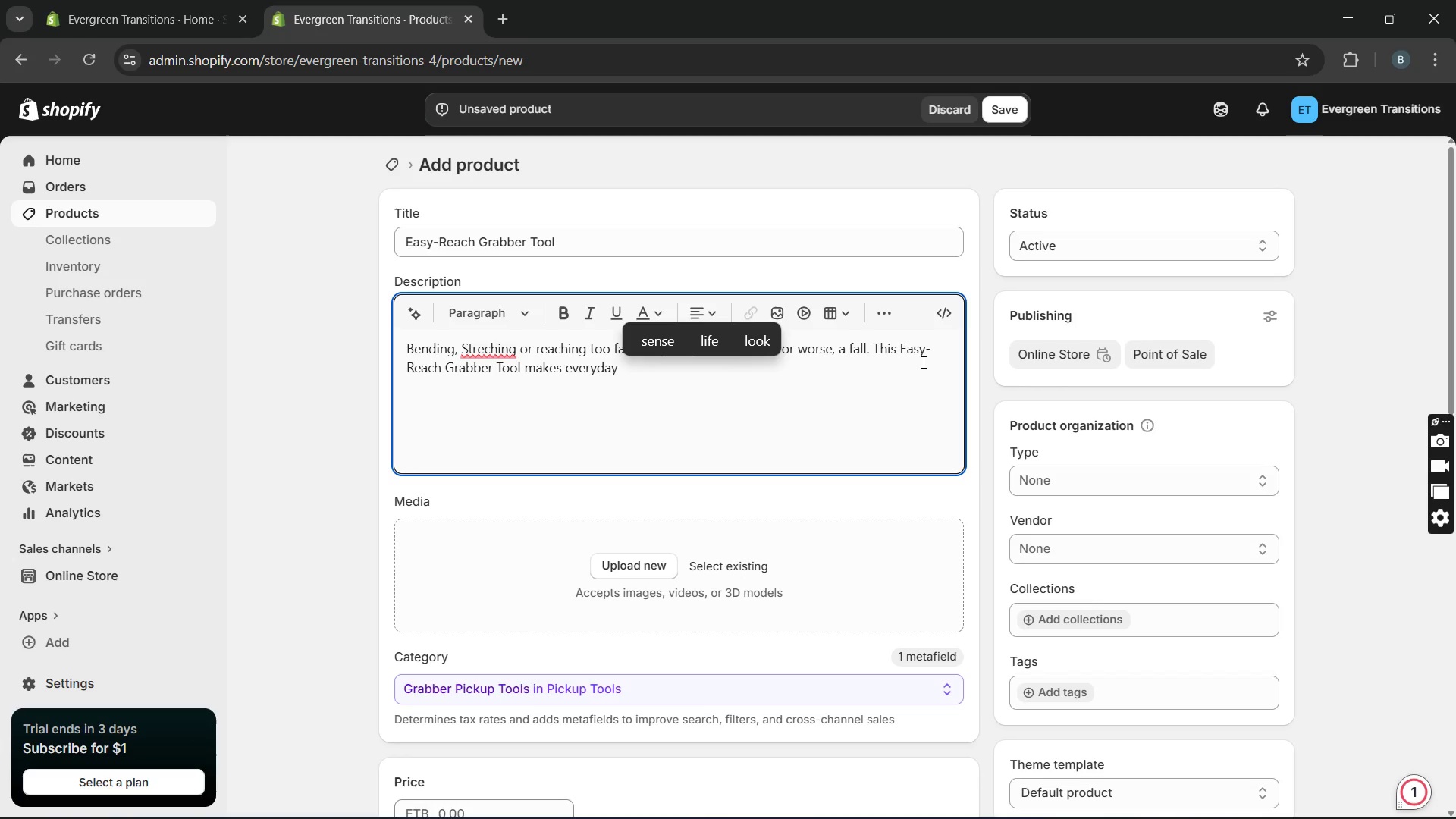 
type(tasks safer and more comfortable by bringing items )
 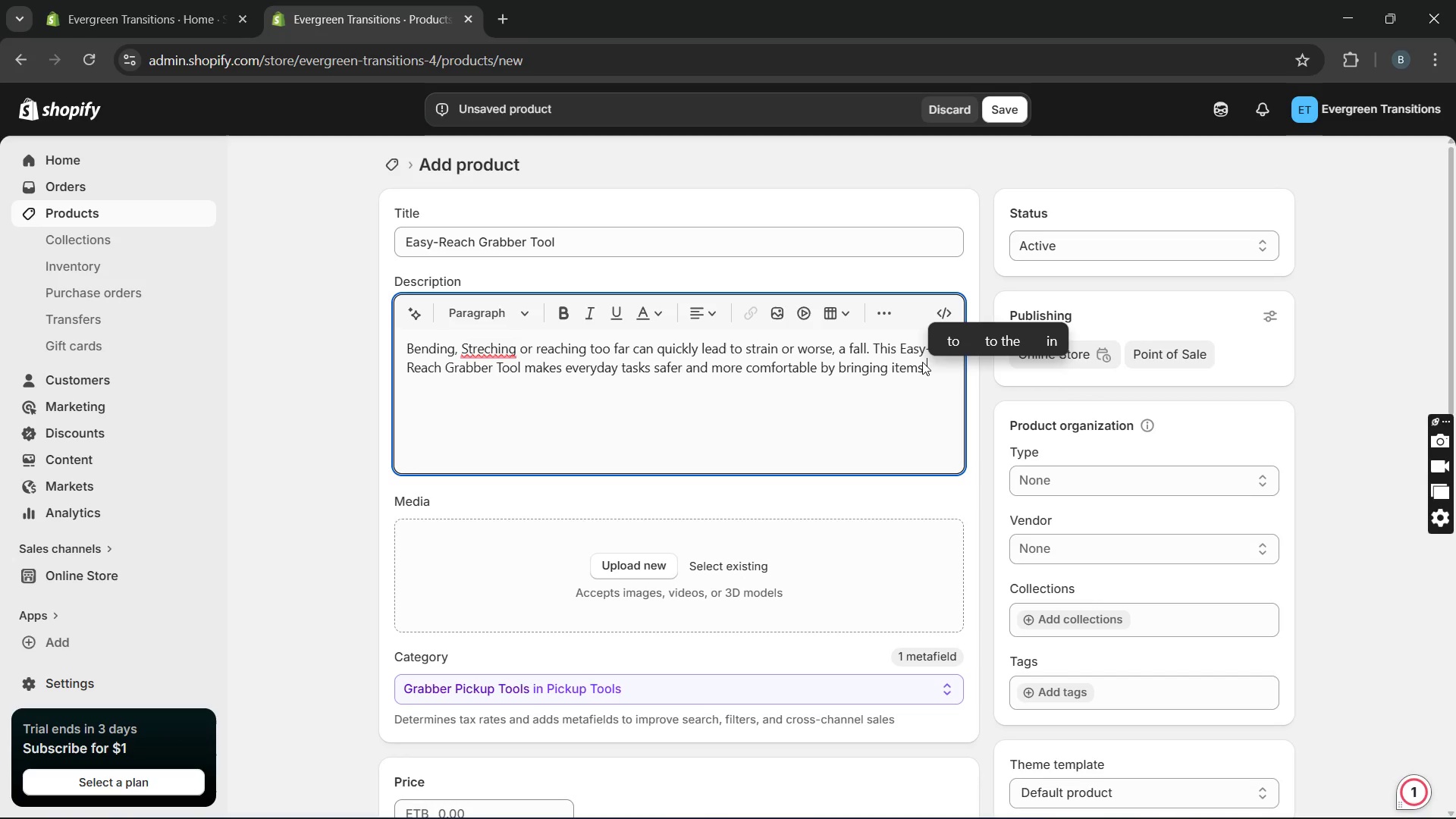 
wait(5.52)
 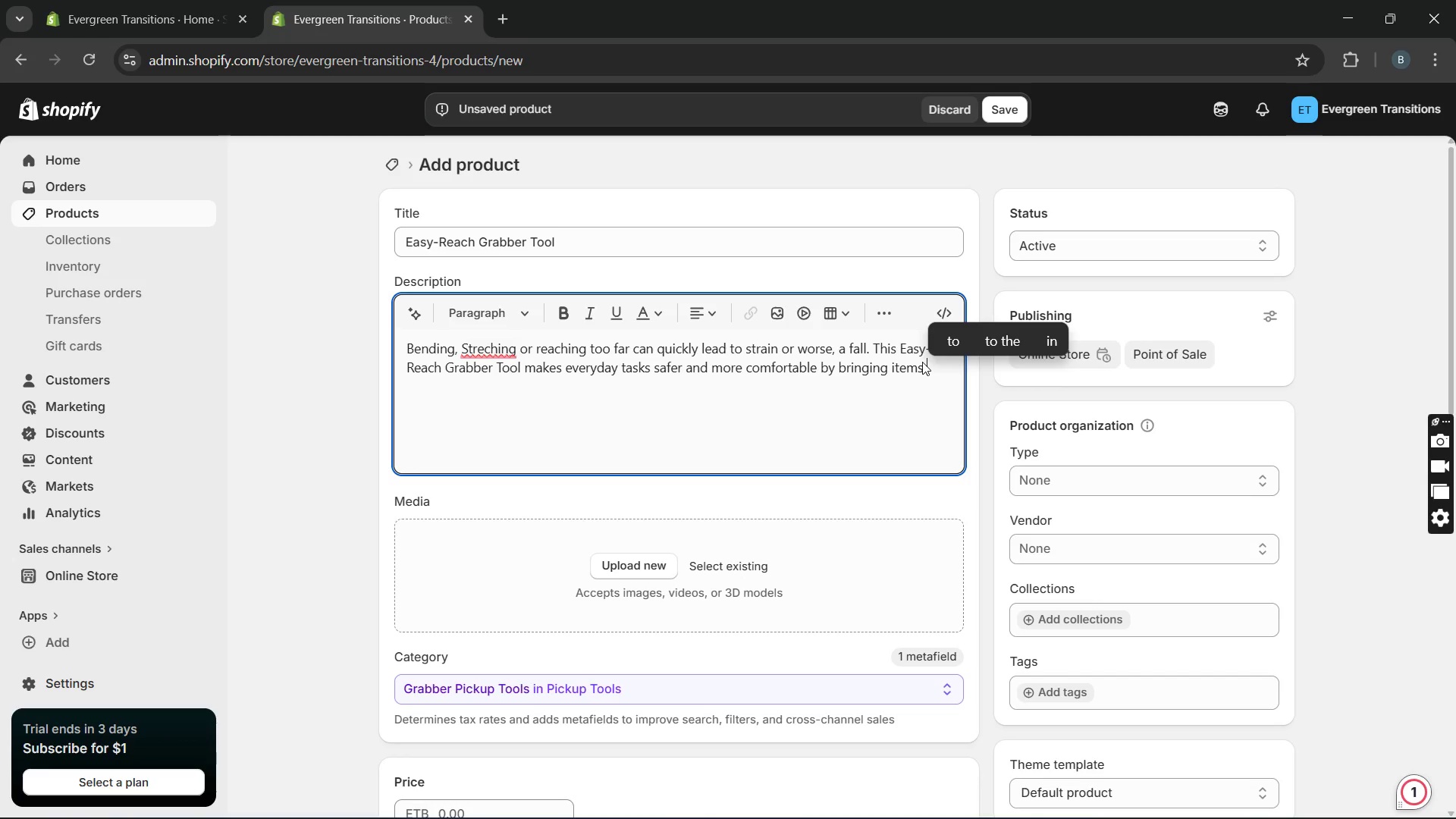 
type(withinreach )
 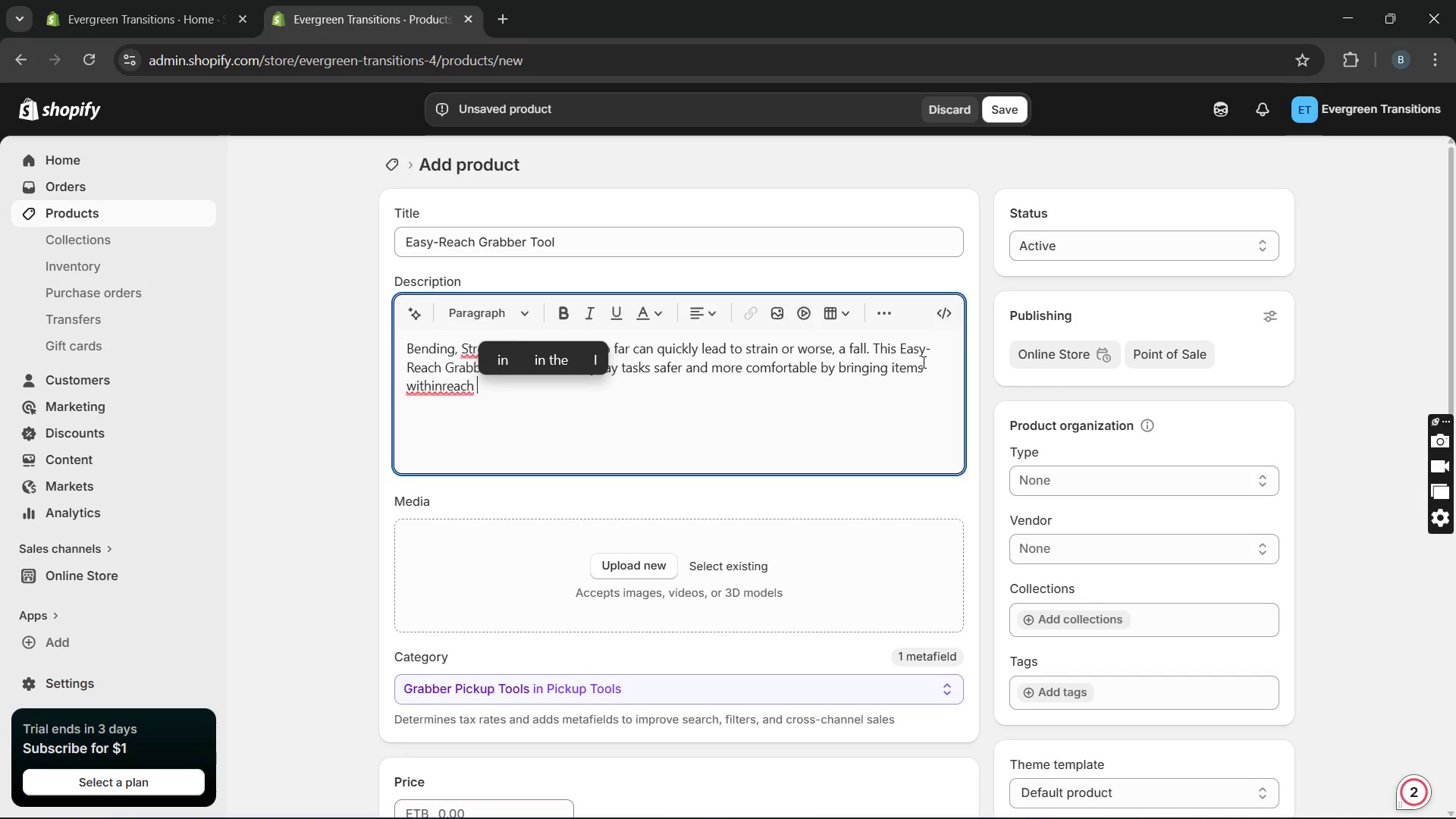 
wait(8.31)
 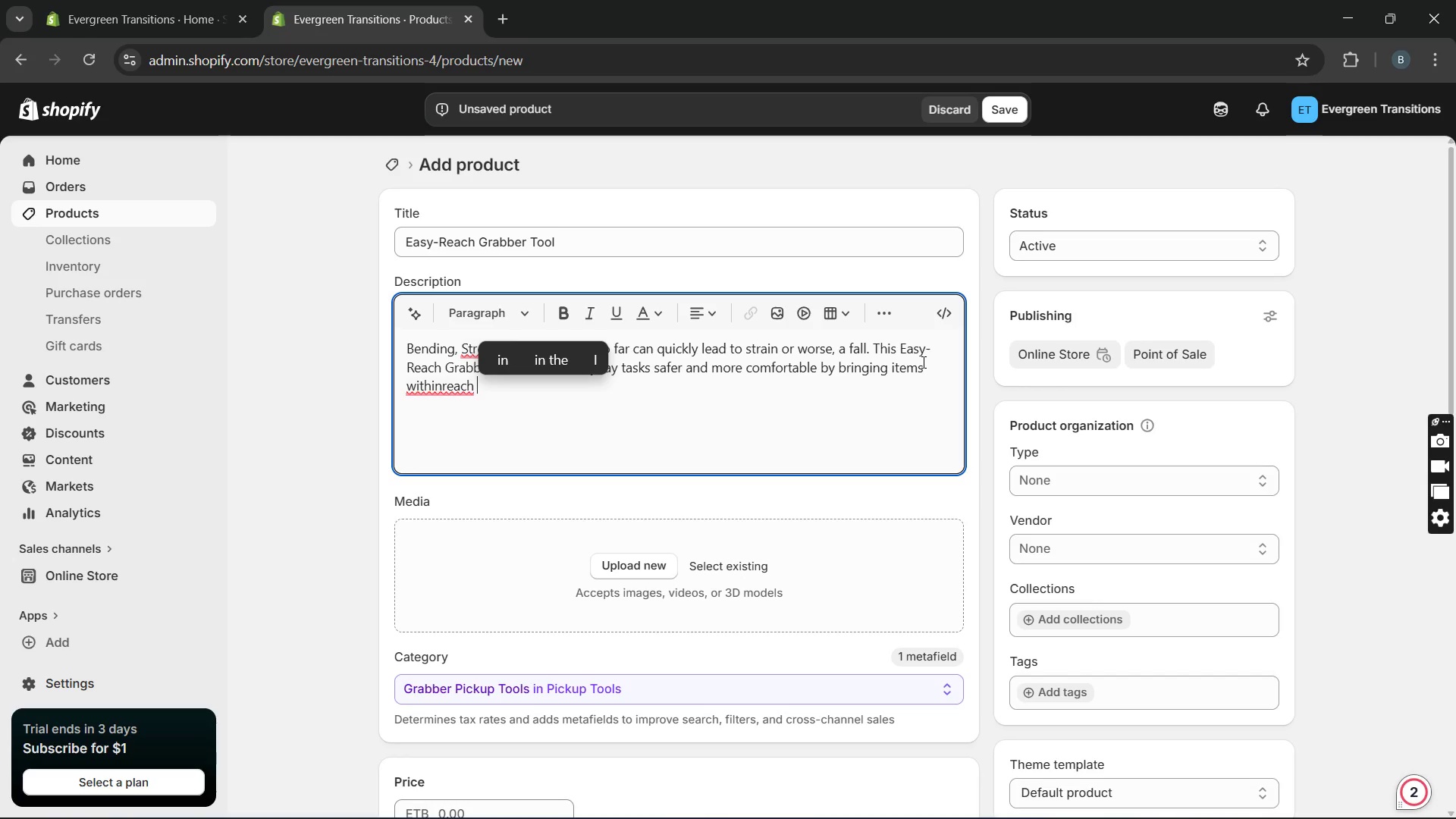 
key(ArrowLeft)
 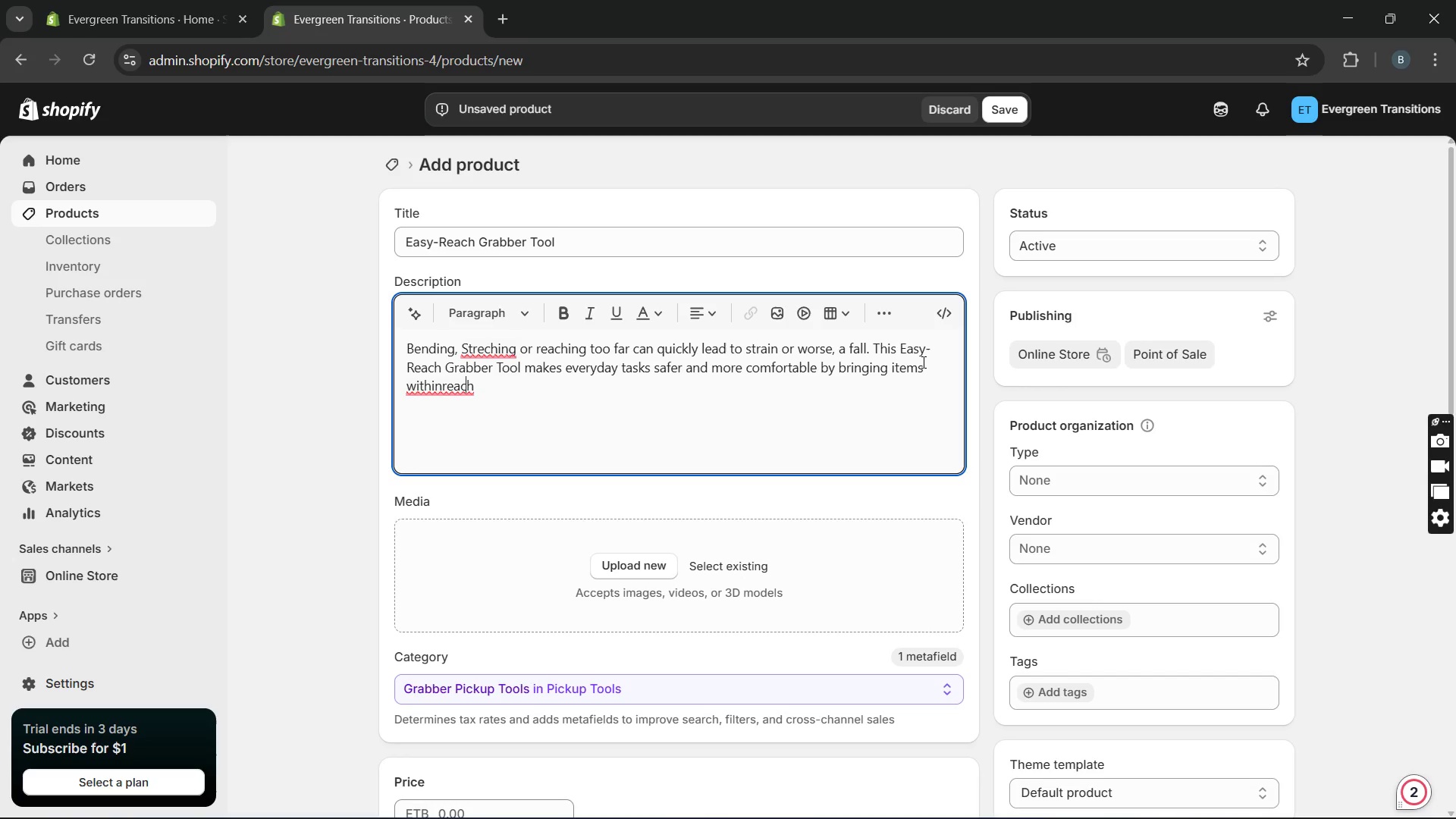 
key(ArrowLeft)
 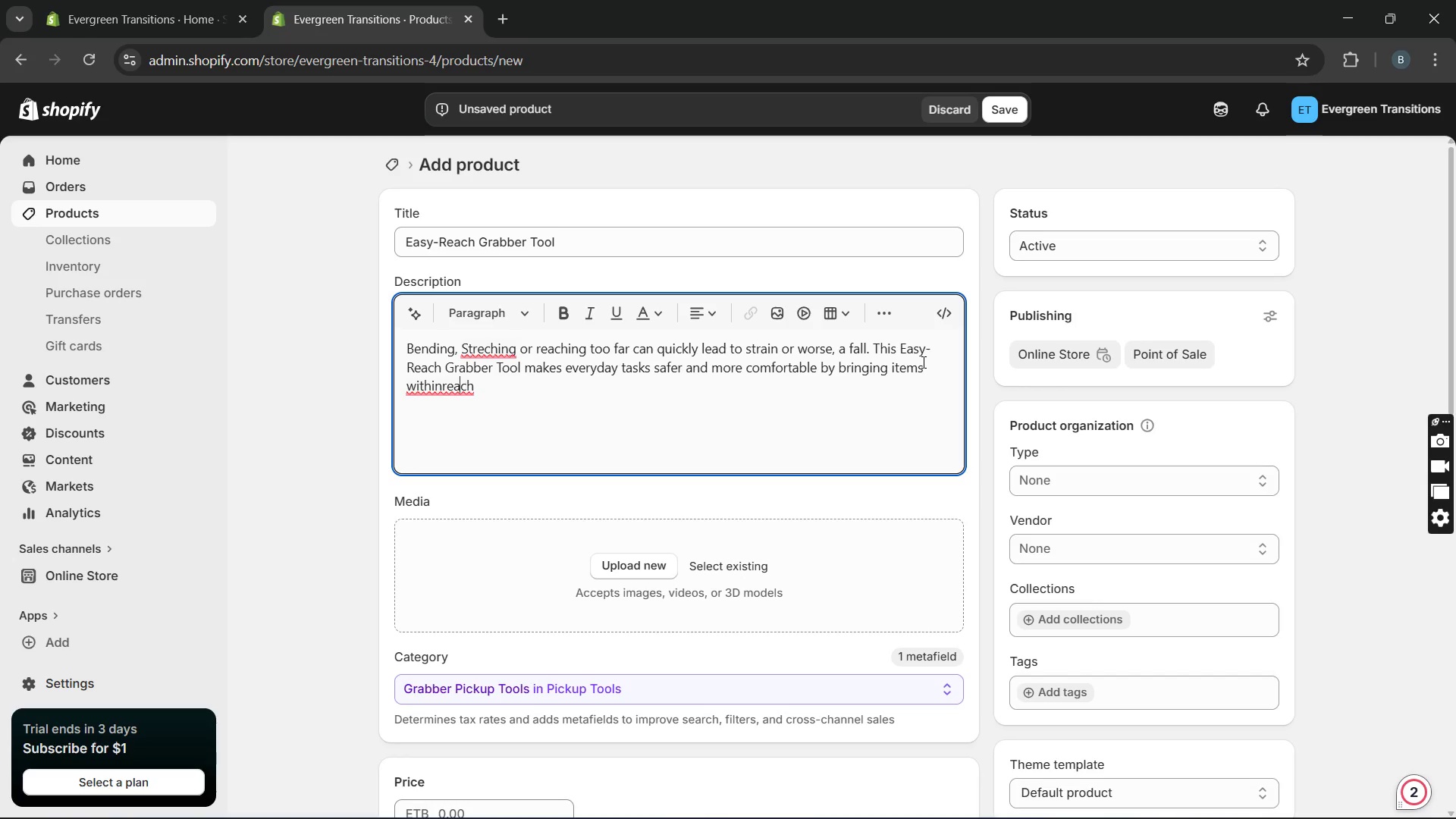 
key(ArrowLeft)
 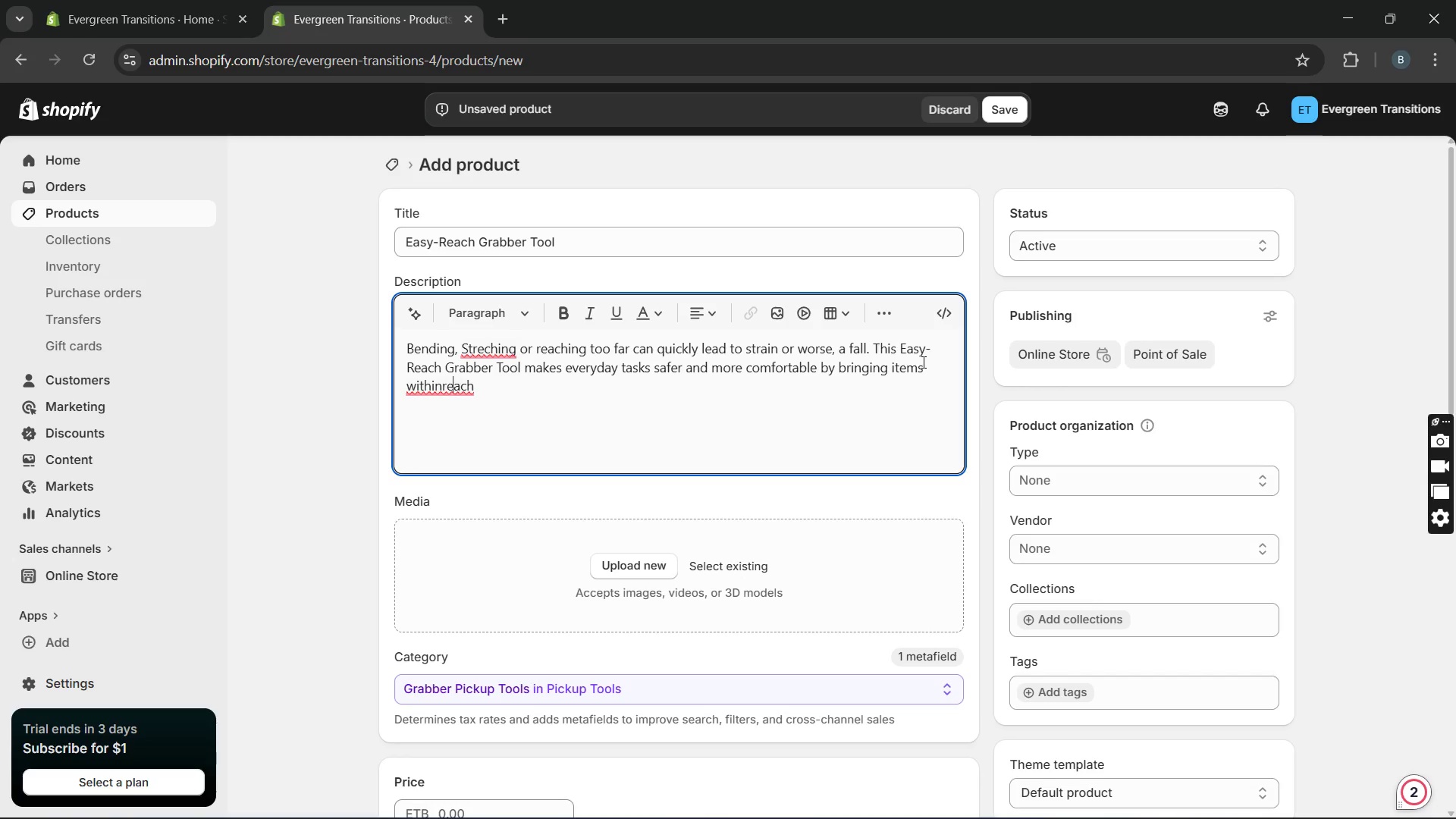 
key(ArrowLeft)
 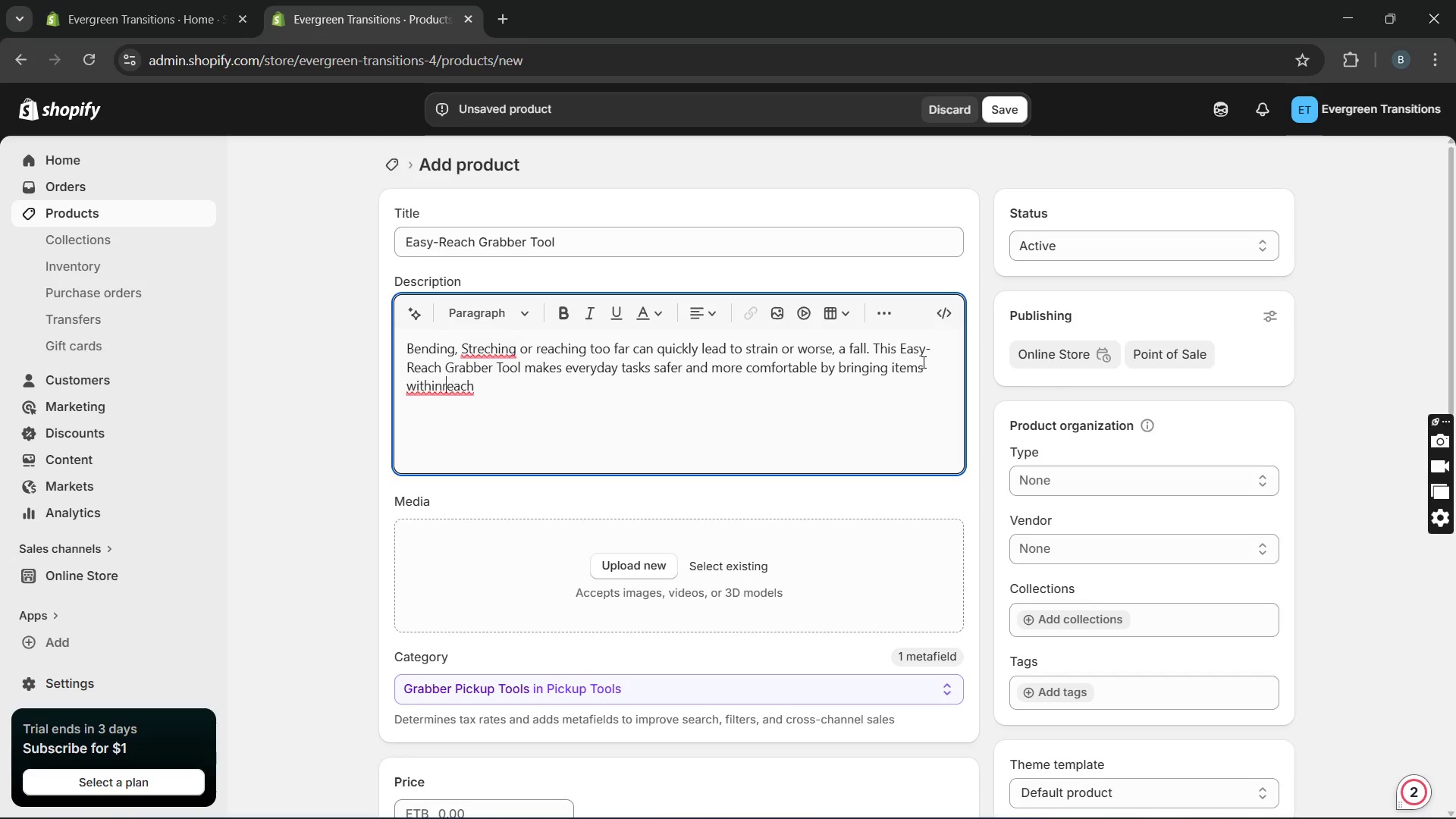 
key(ArrowLeft)
 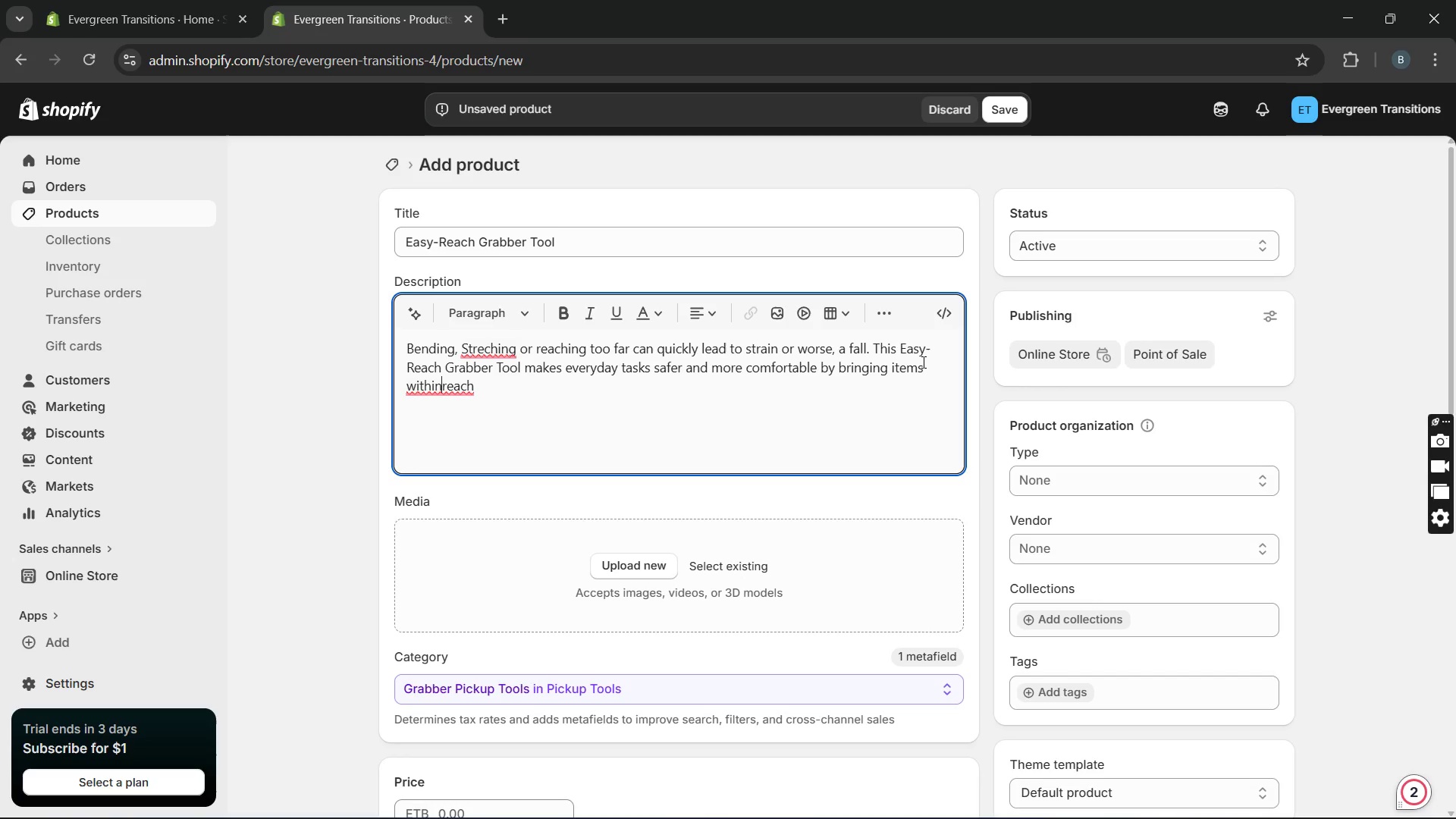 
key(ArrowLeft)
 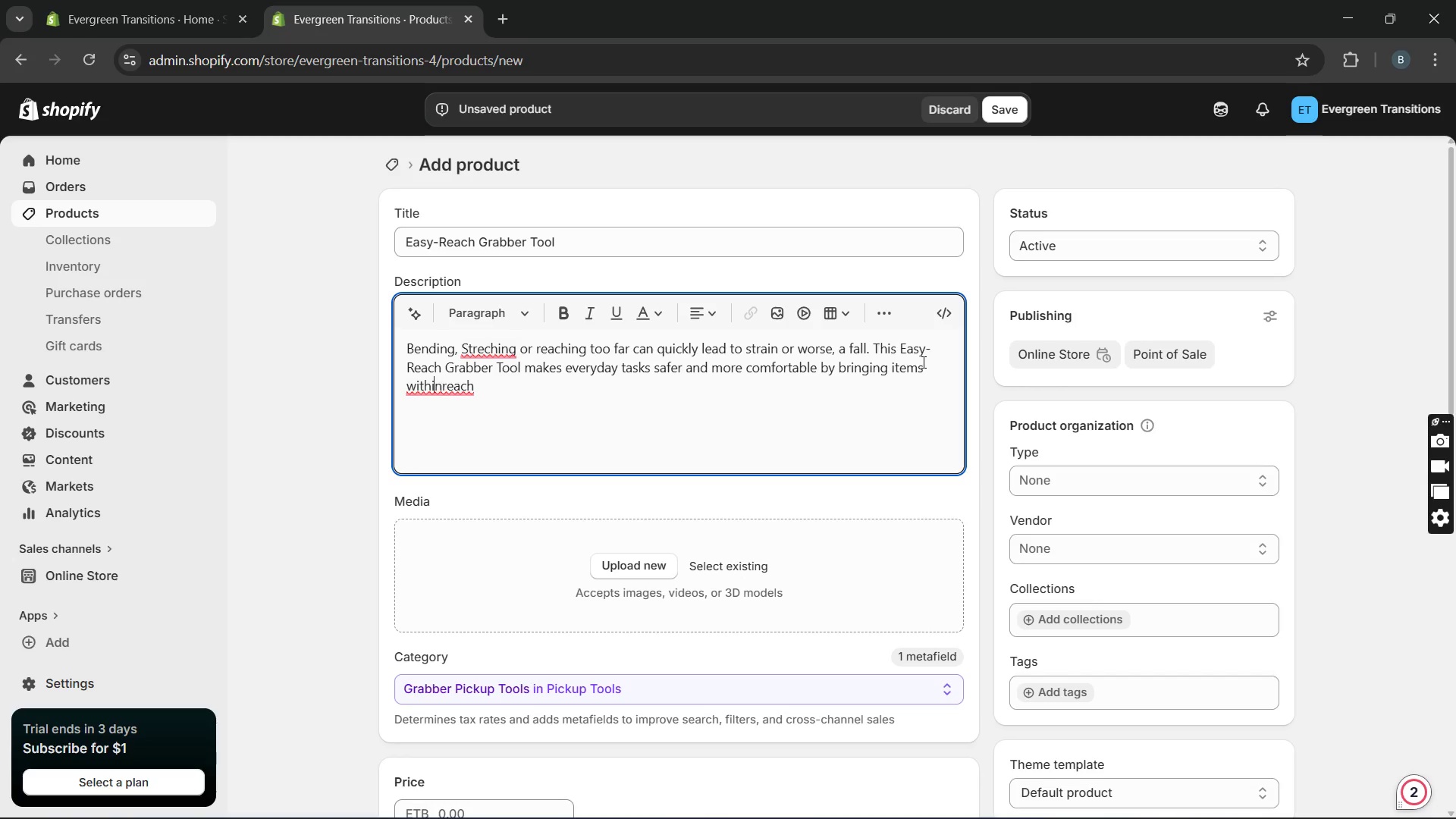 
key(ArrowLeft)
 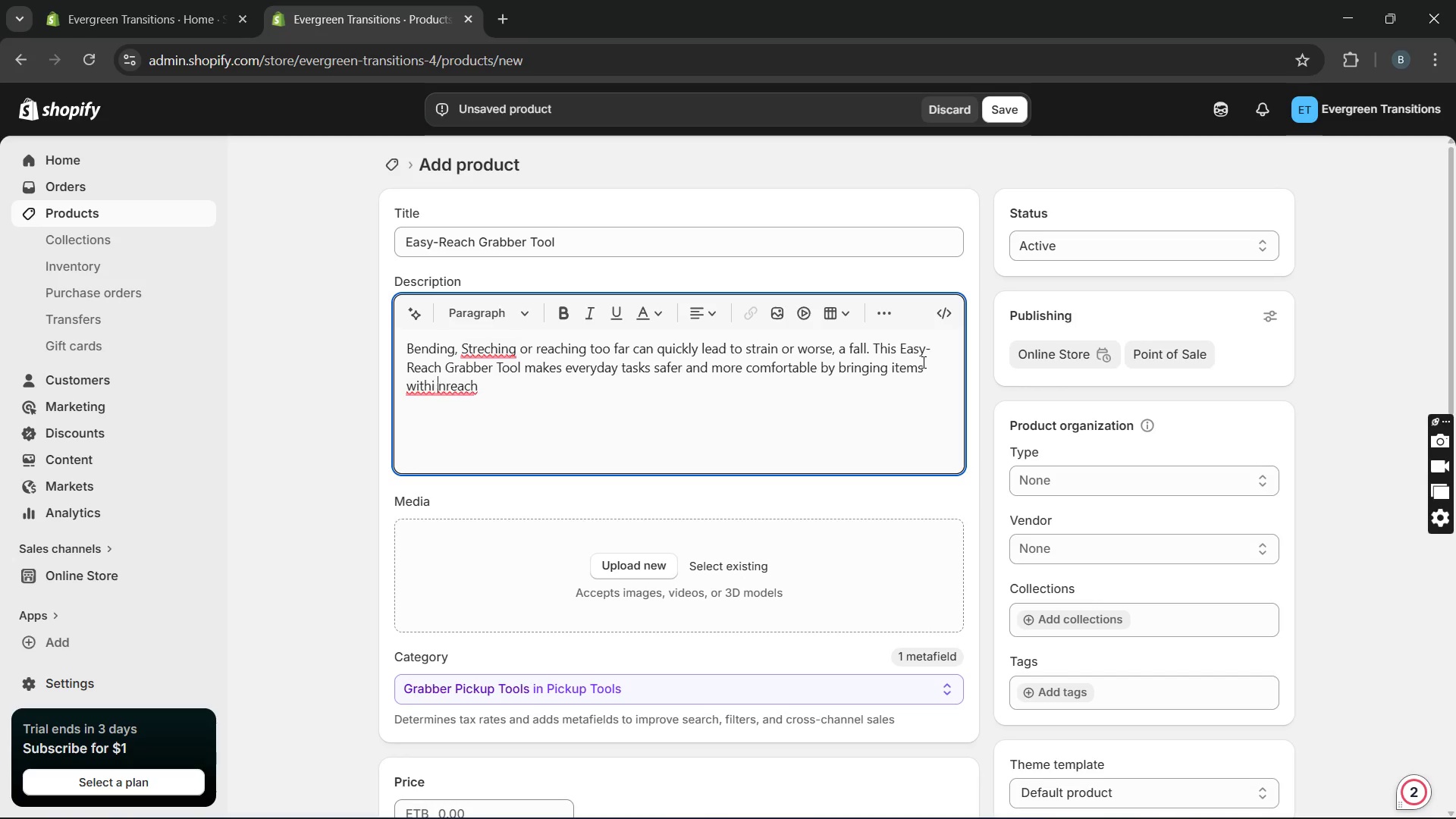 
key(Space)
 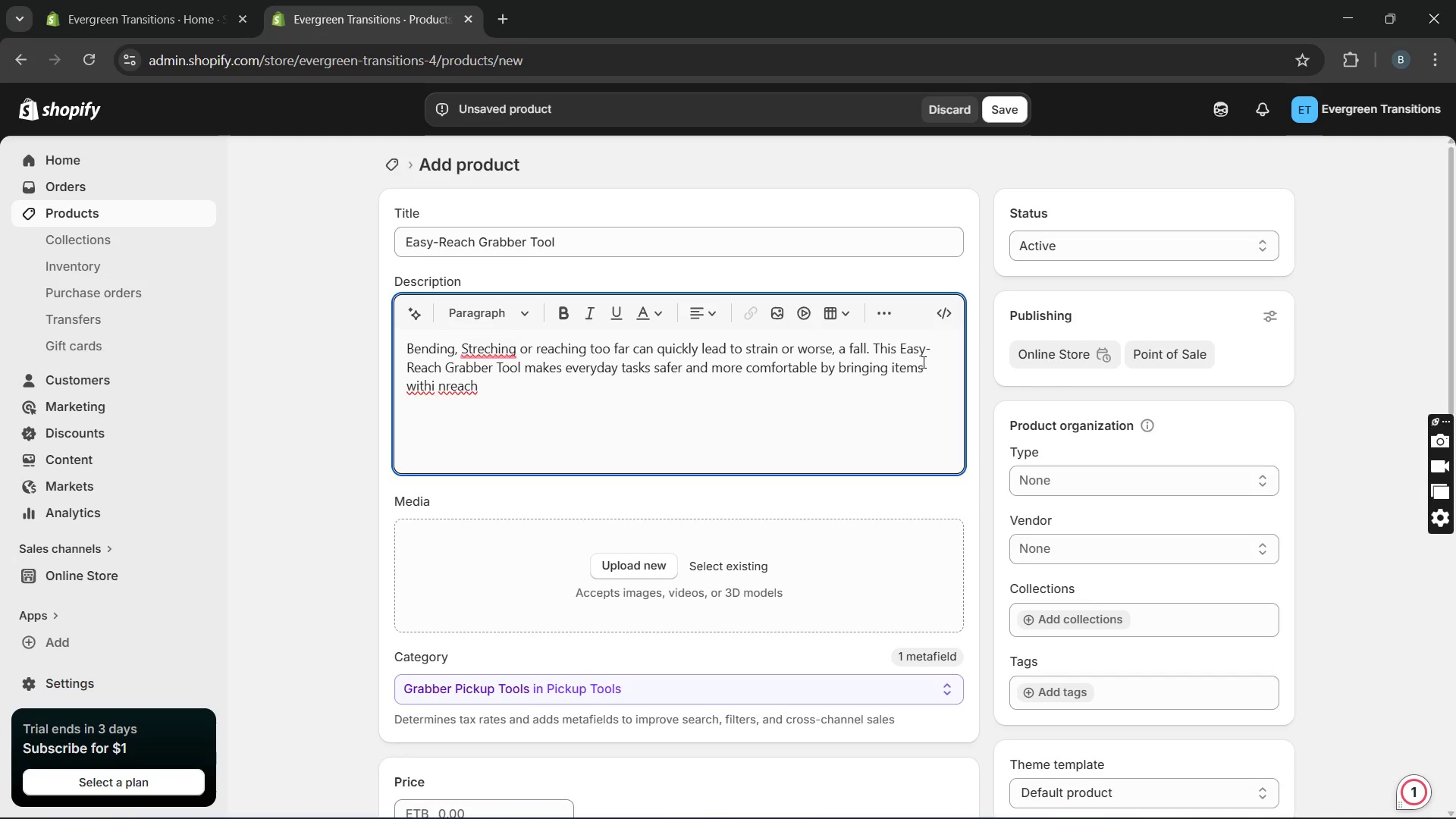 
key(Backspace)
 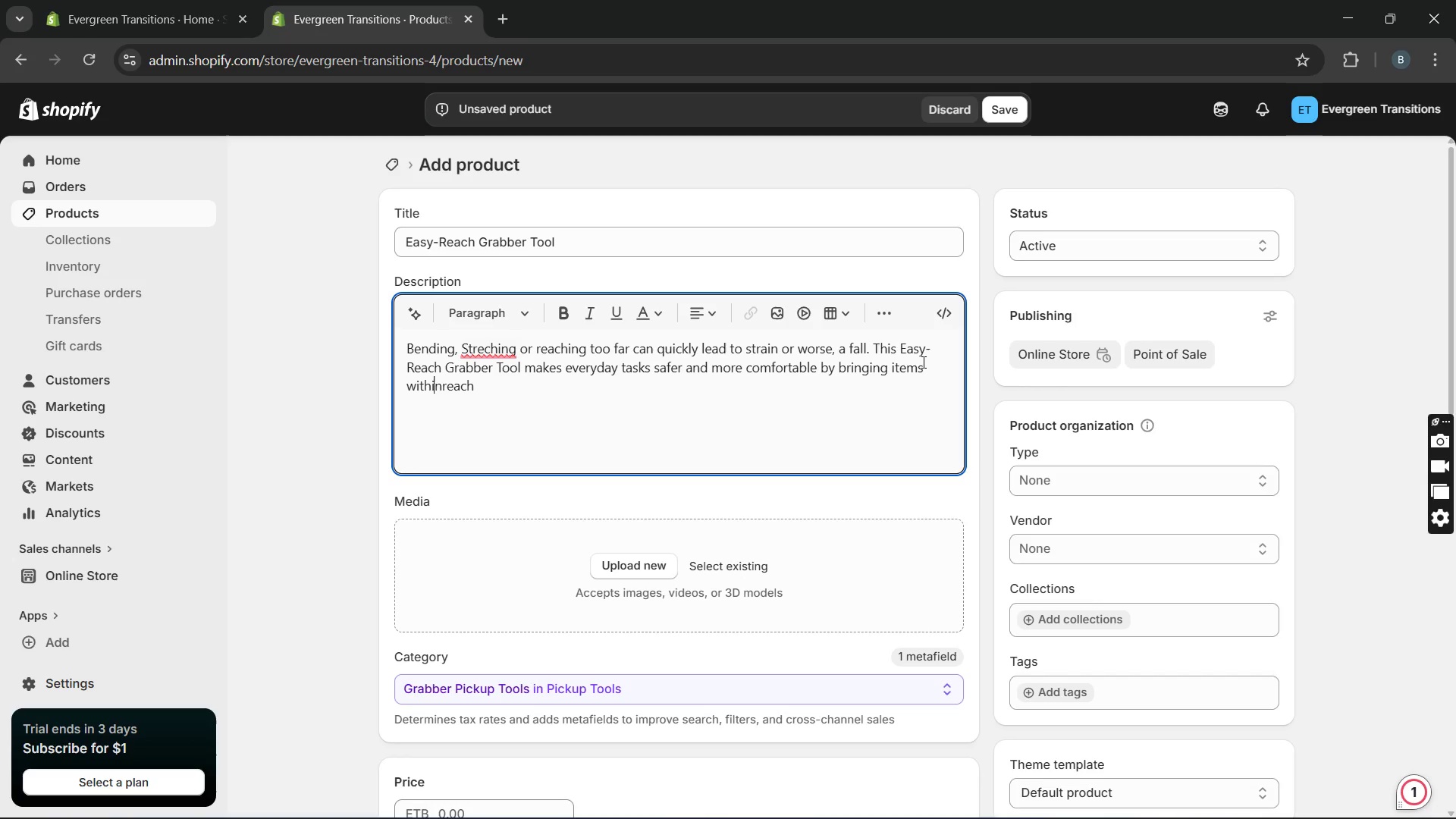 
key(ArrowRight)
 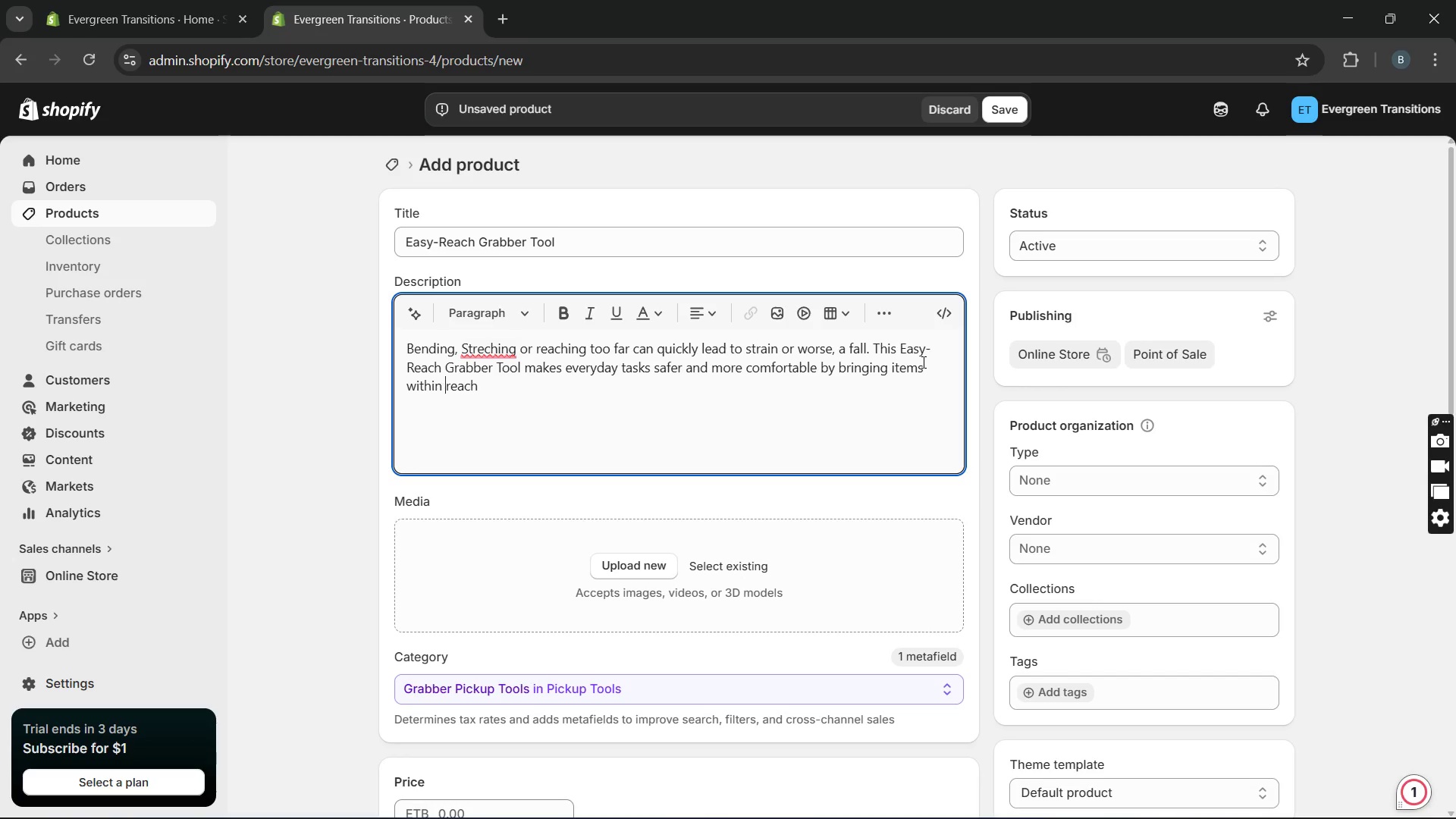 
key(Space)
 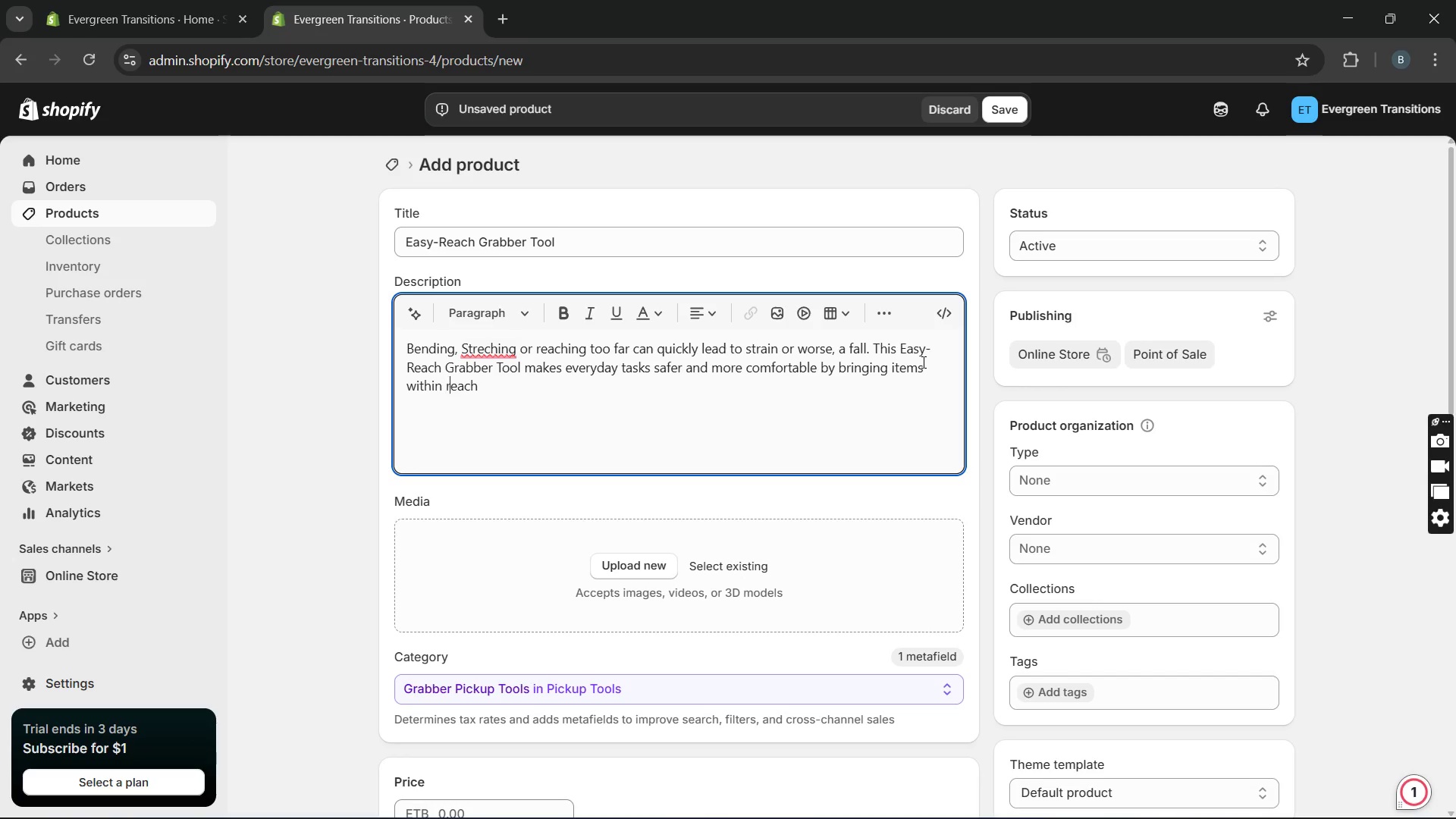 
key(ArrowRight)
 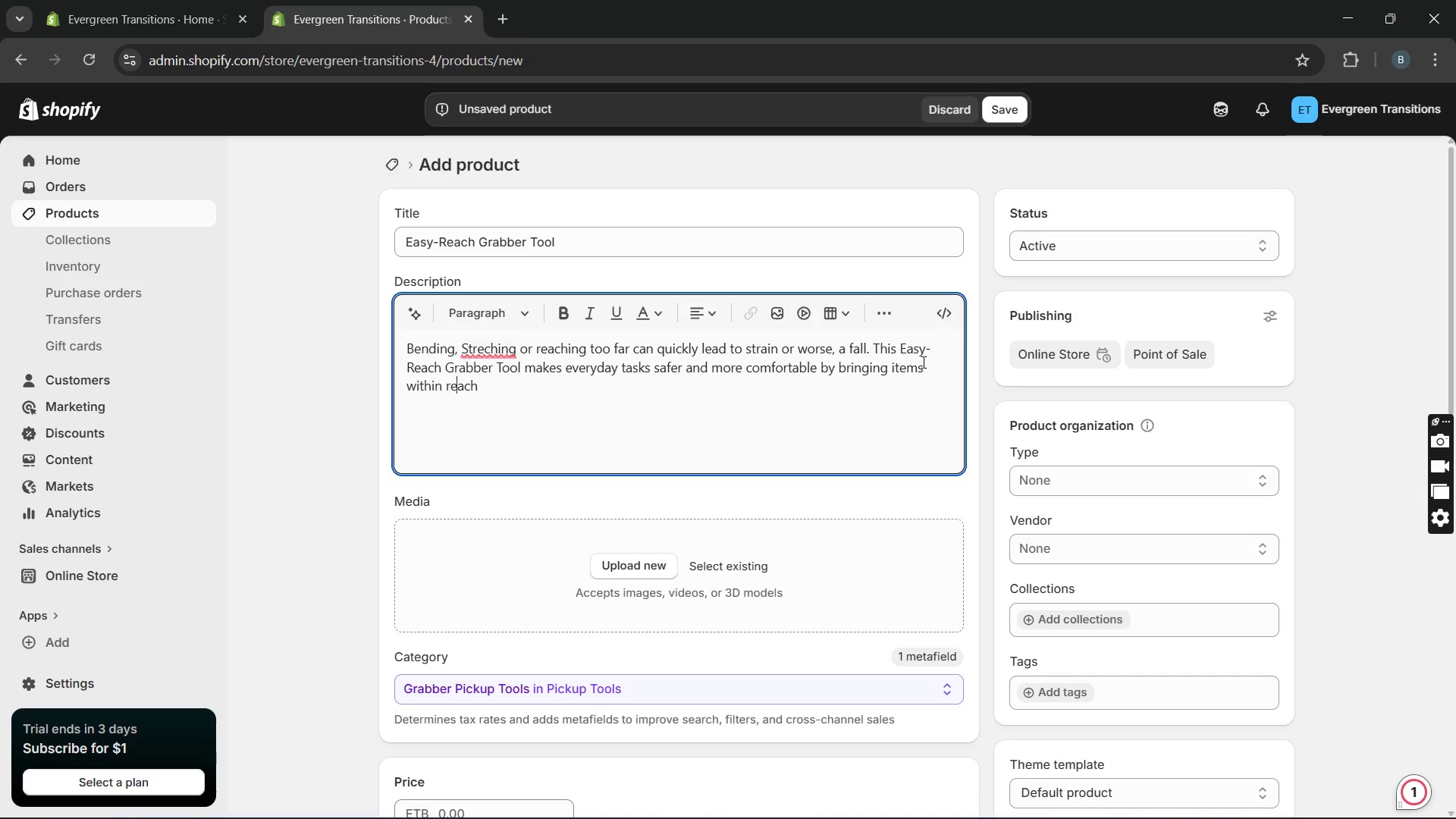 
hold_key(key=ArrowRight, duration=0.83)
 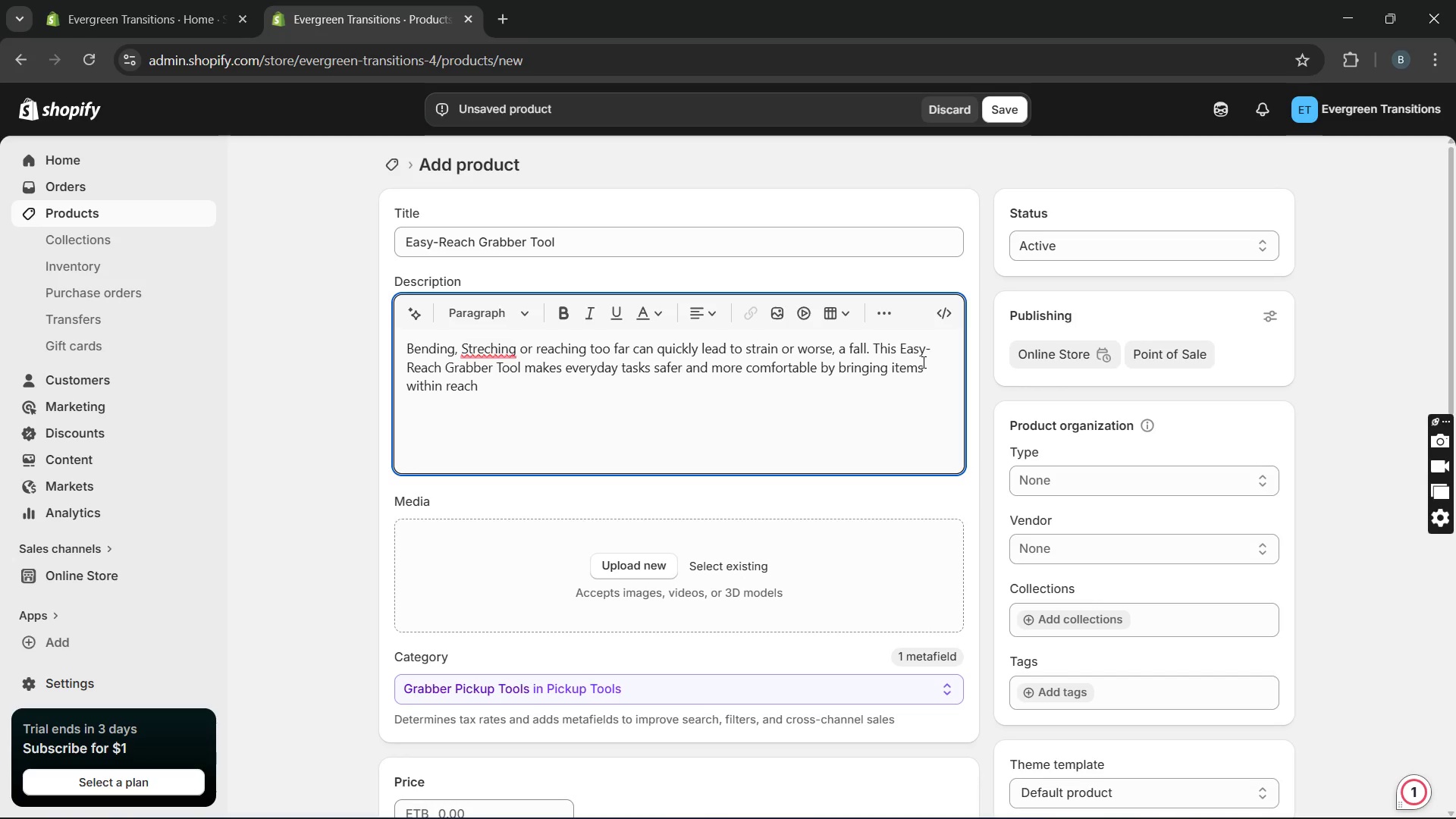 
wait(14.0)
 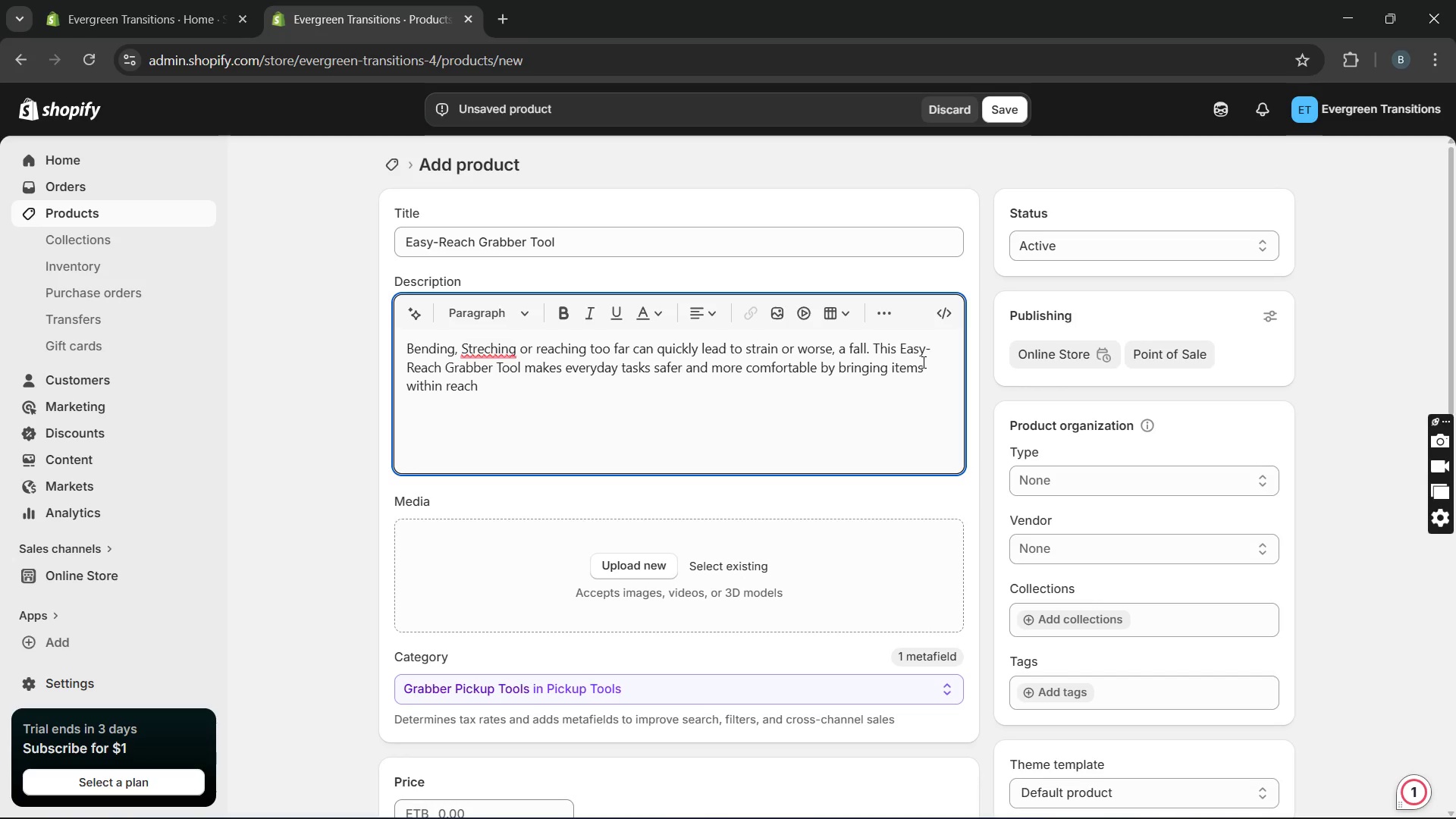 
type(no awkward movement required. )
 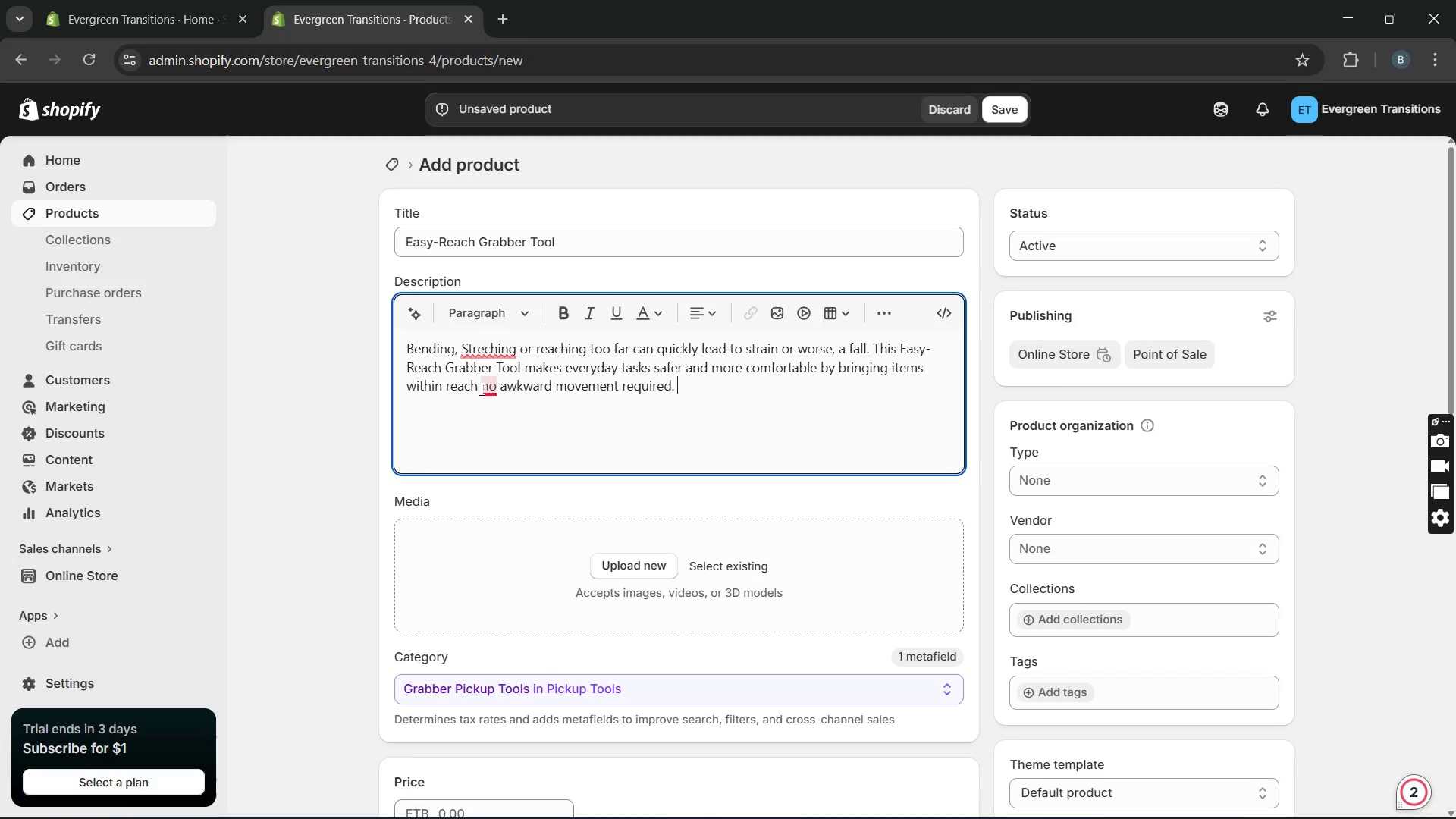 
left_click([475, 388])
 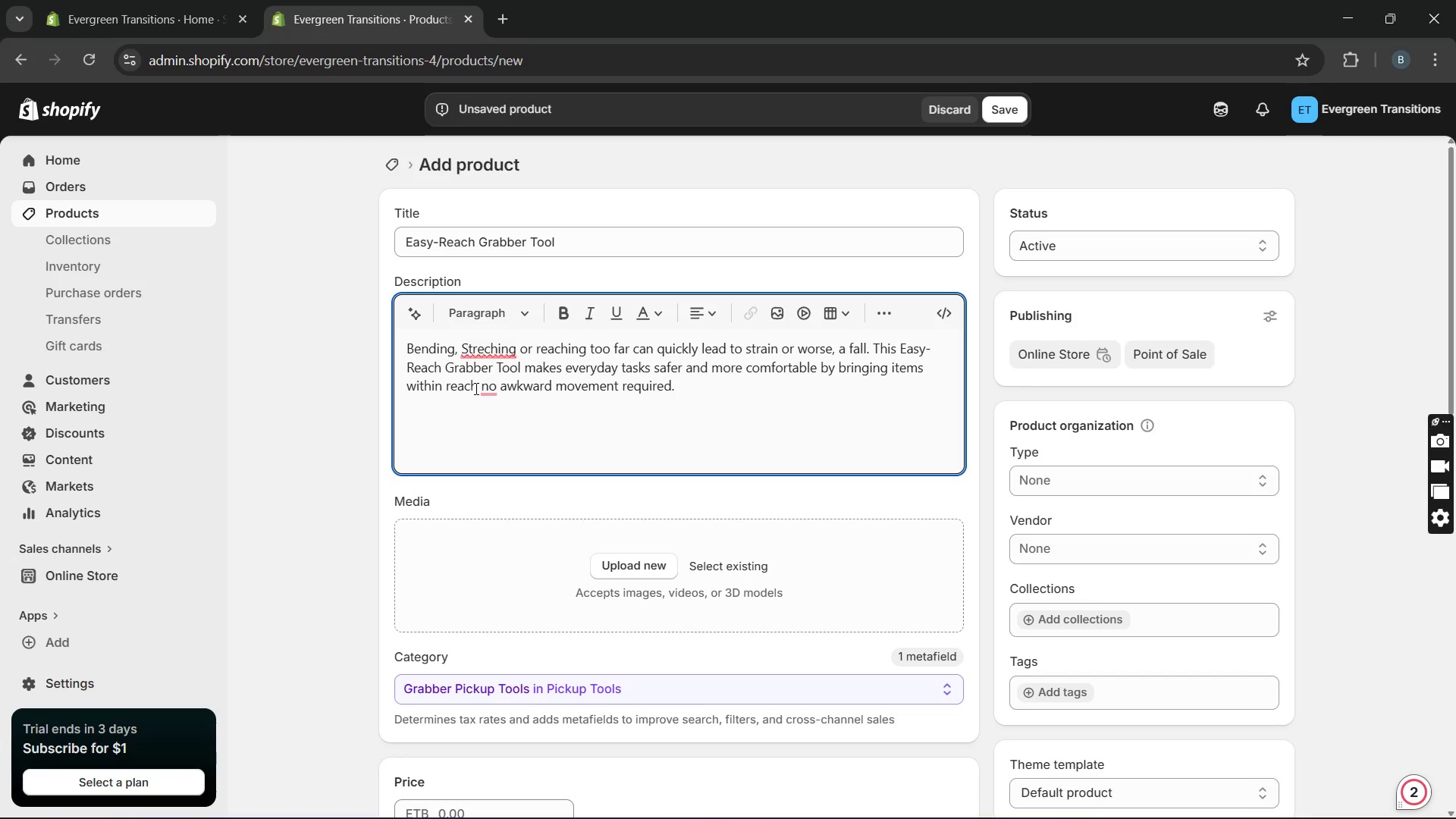 
key(Comma)
 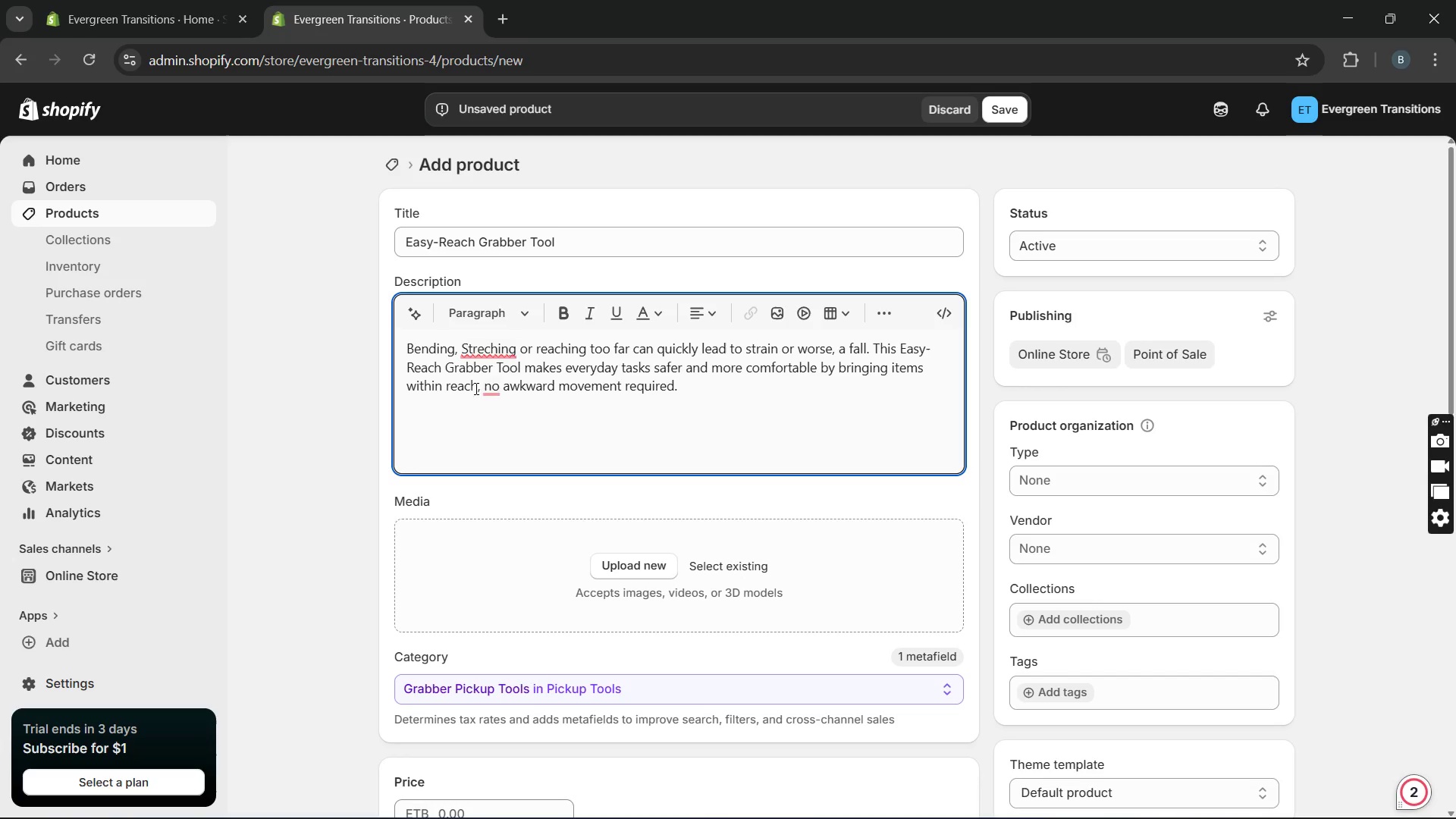 
mouse_move([488, 379])
 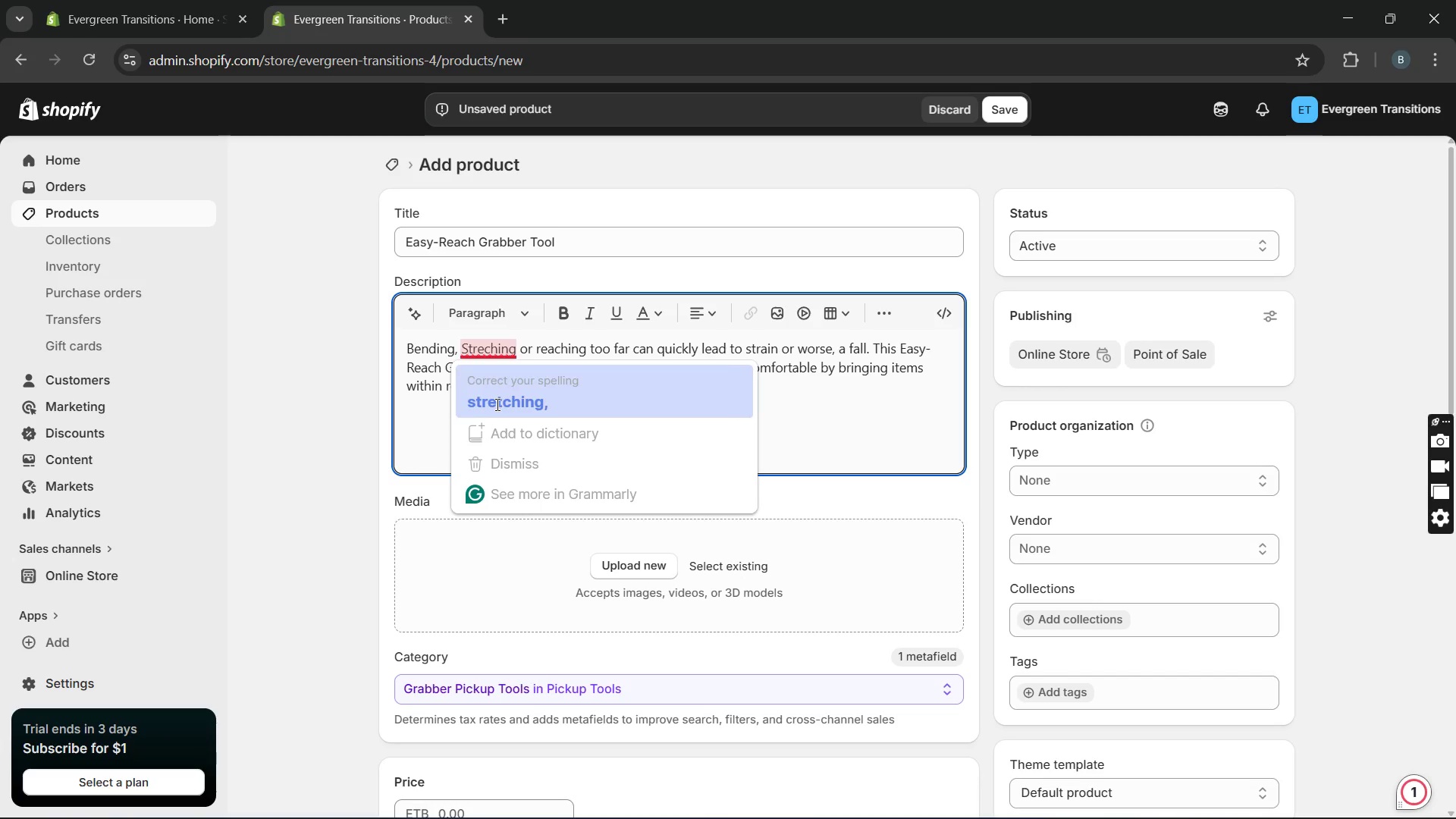 
left_click([496, 404])
 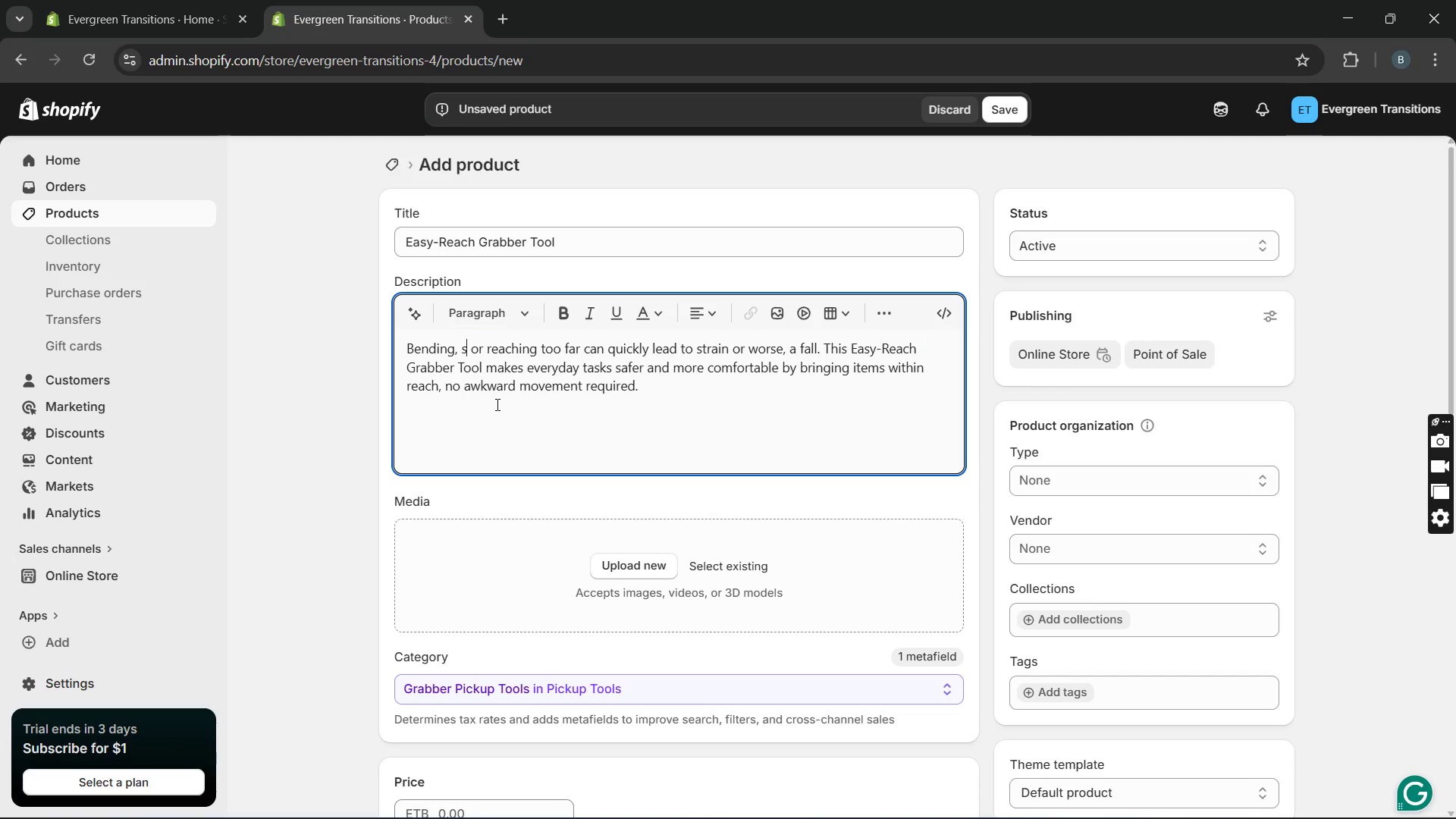 
key(Unknown)
 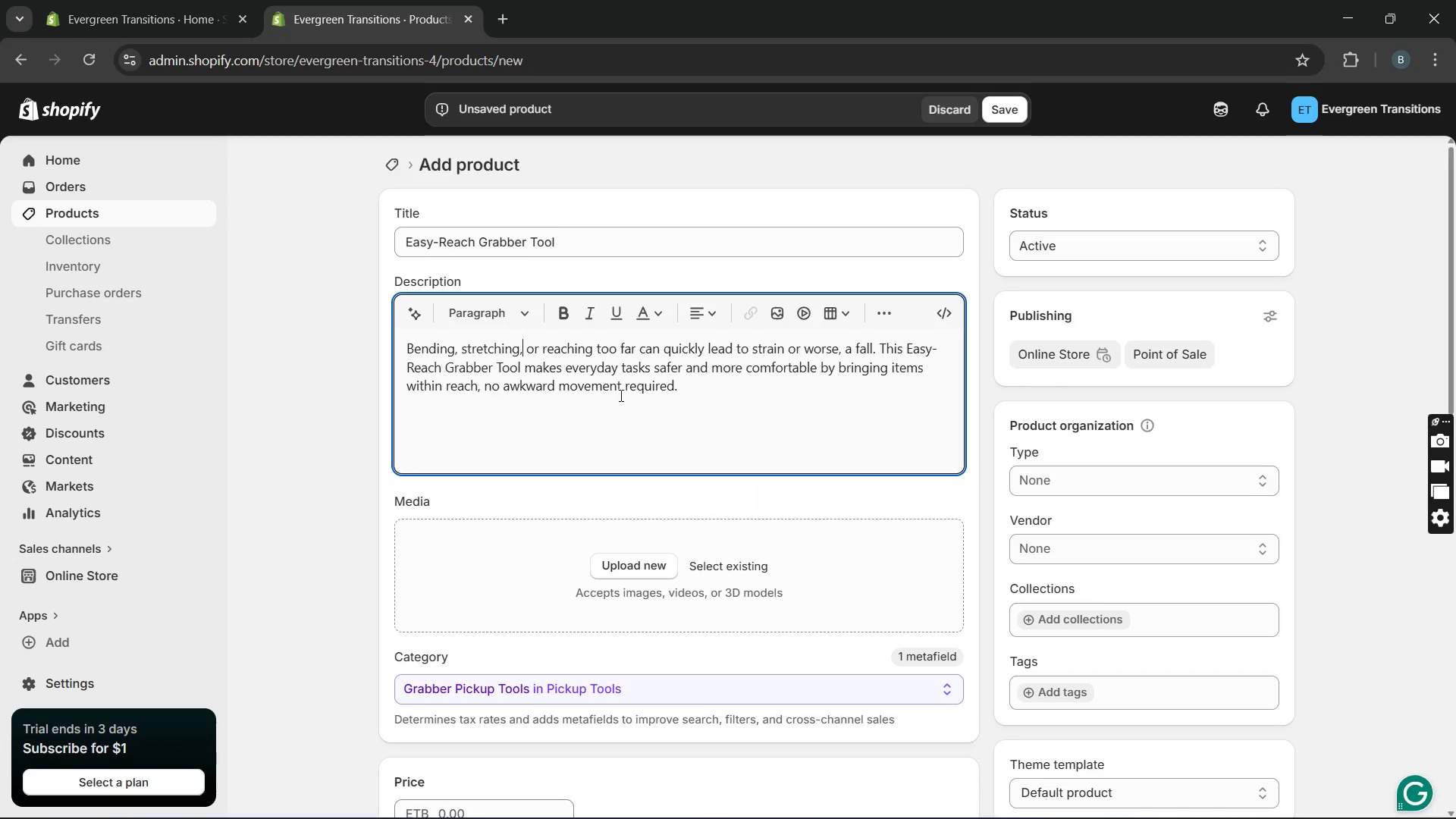 
key(Unknown)
 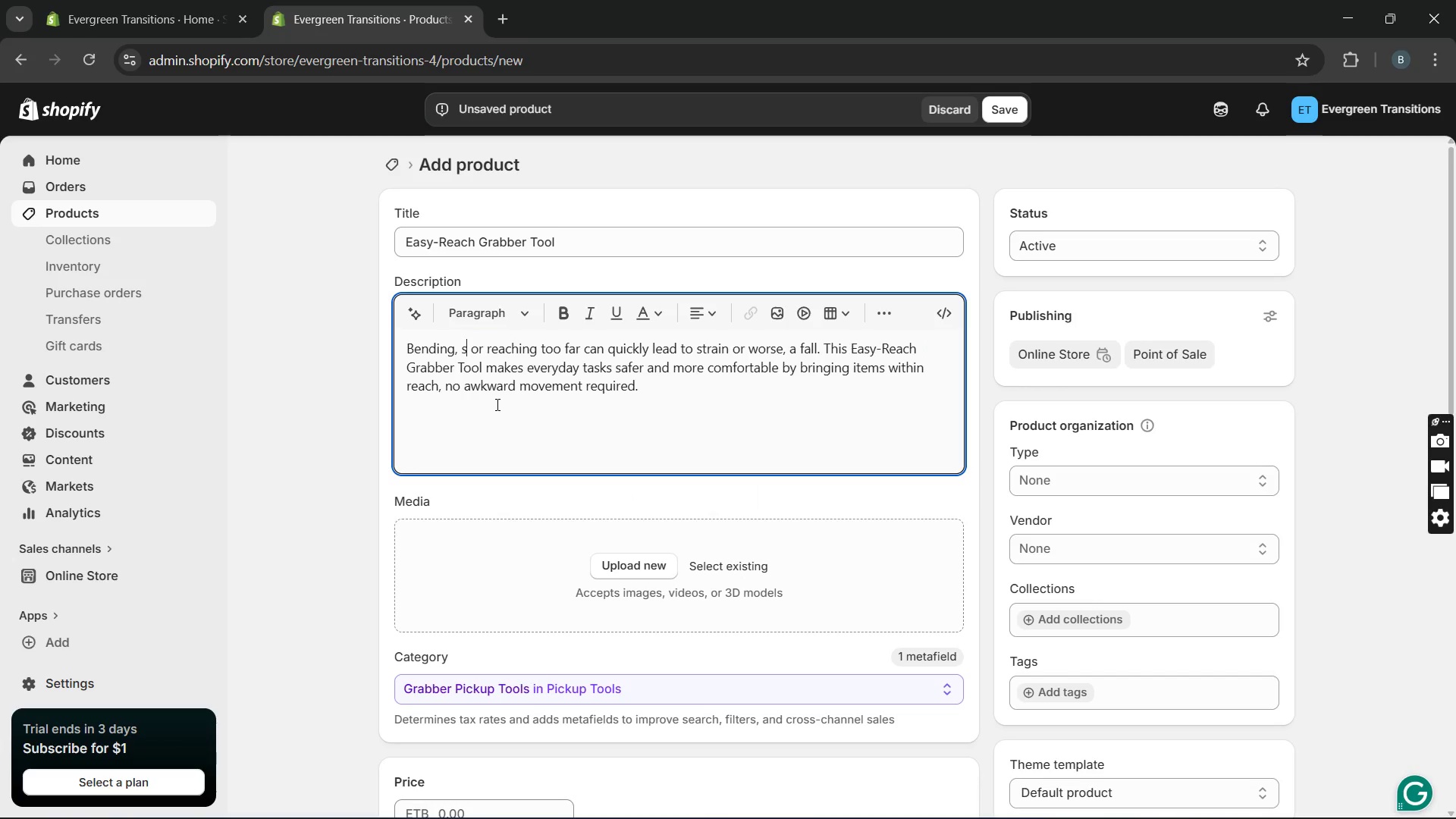 
key(Unknown)
 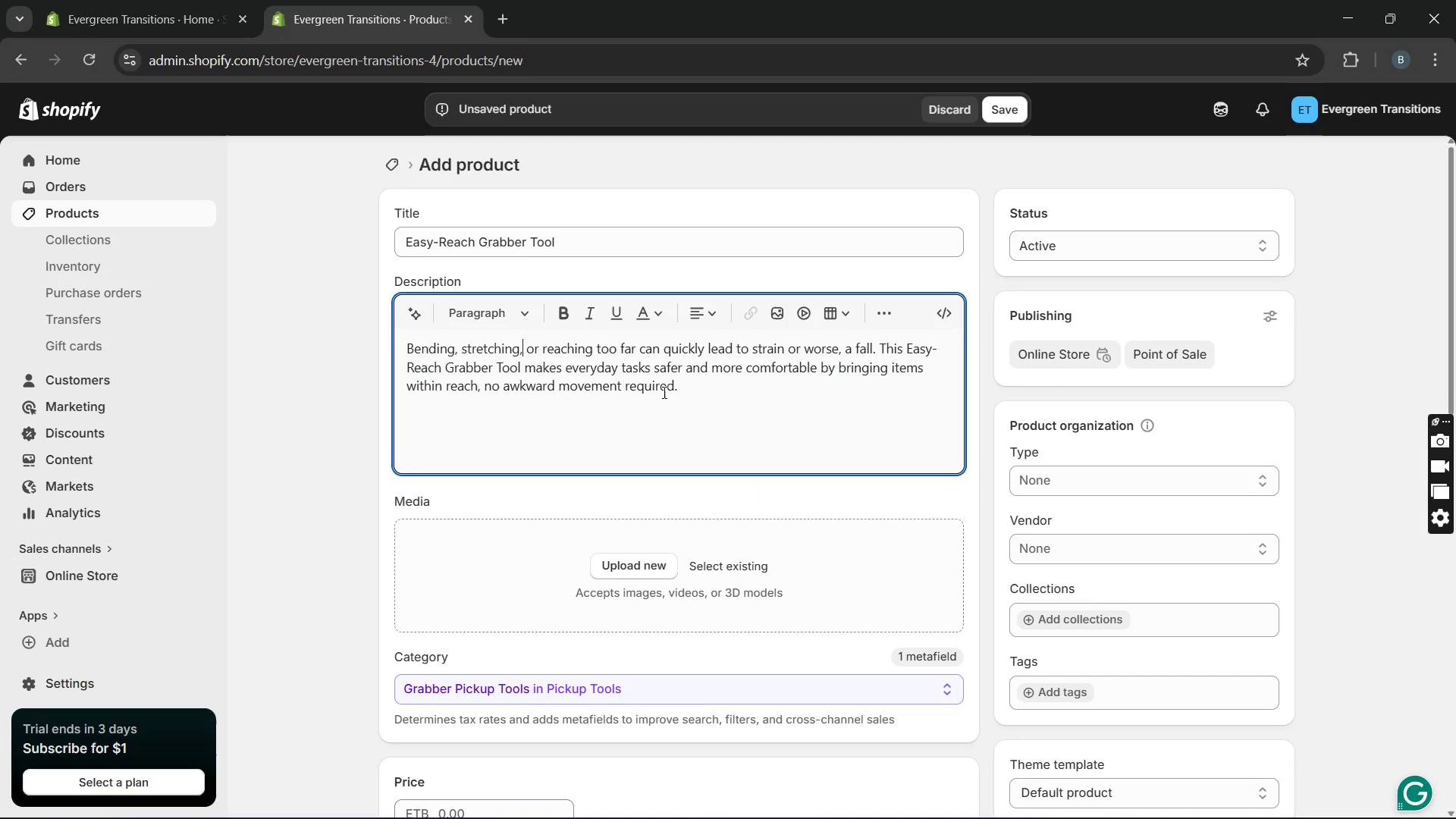 
key(Unknown)
 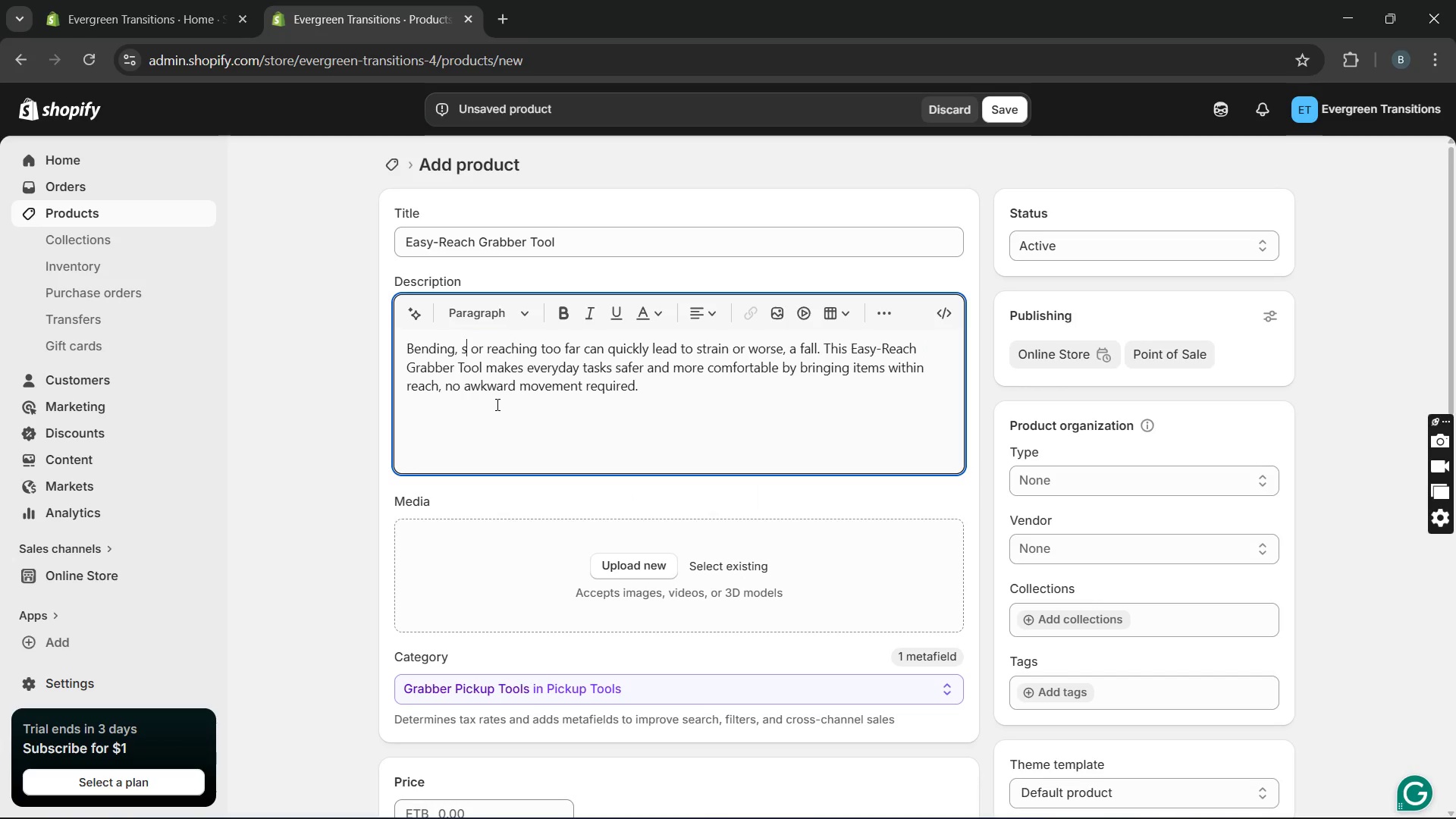 
key(Unknown)
 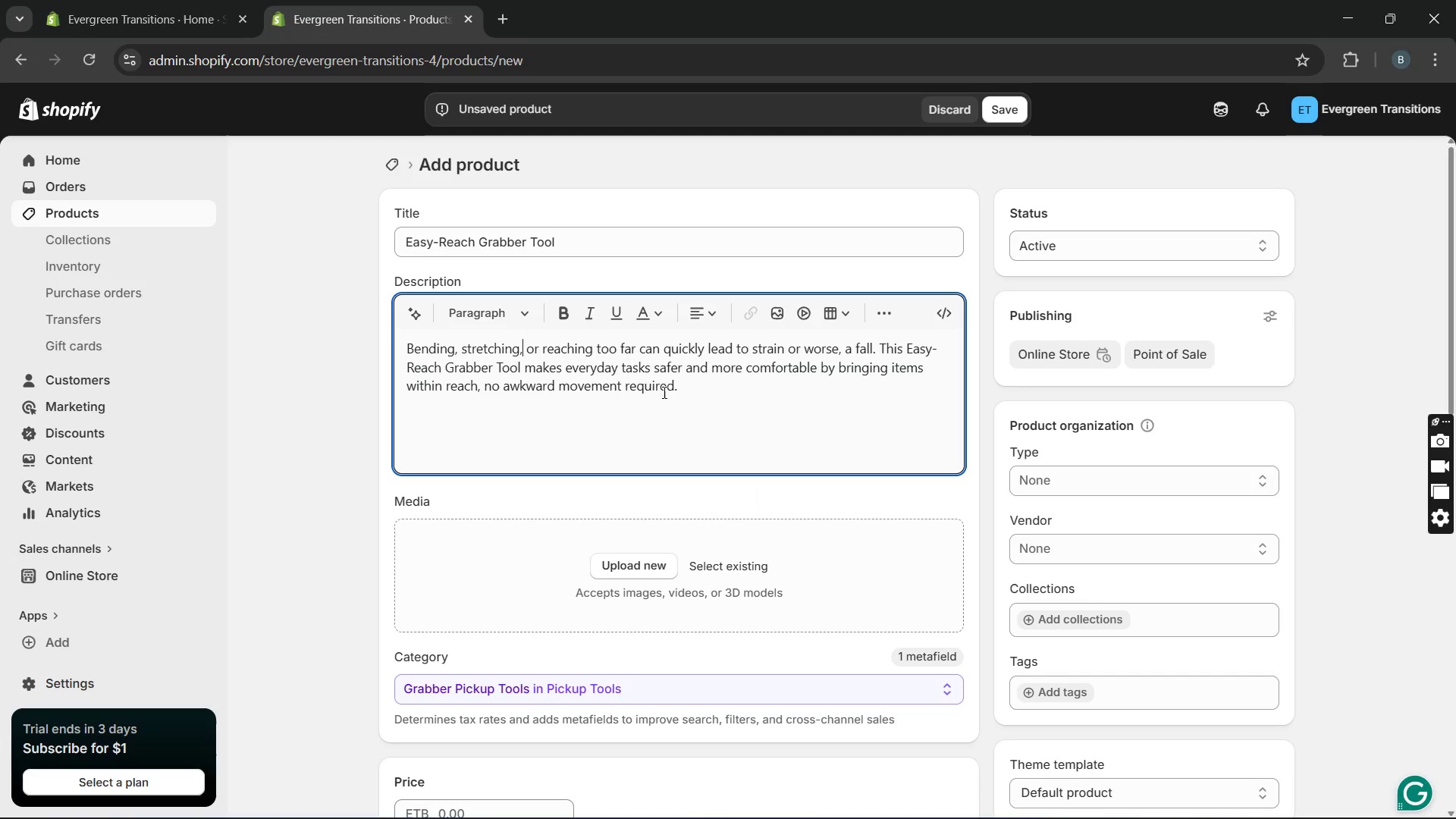 
key(Unknown)
 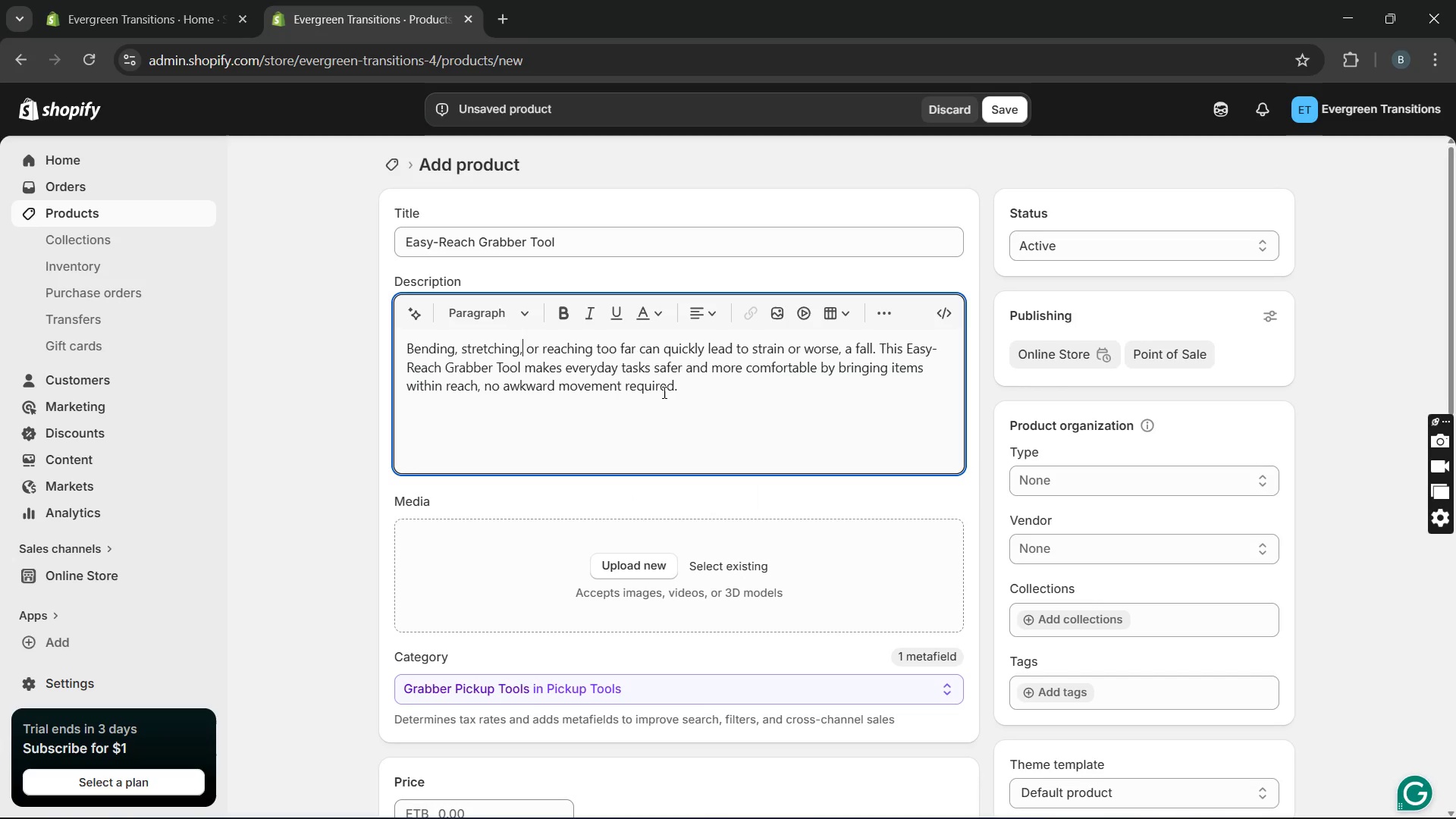 
key(Unknown)
 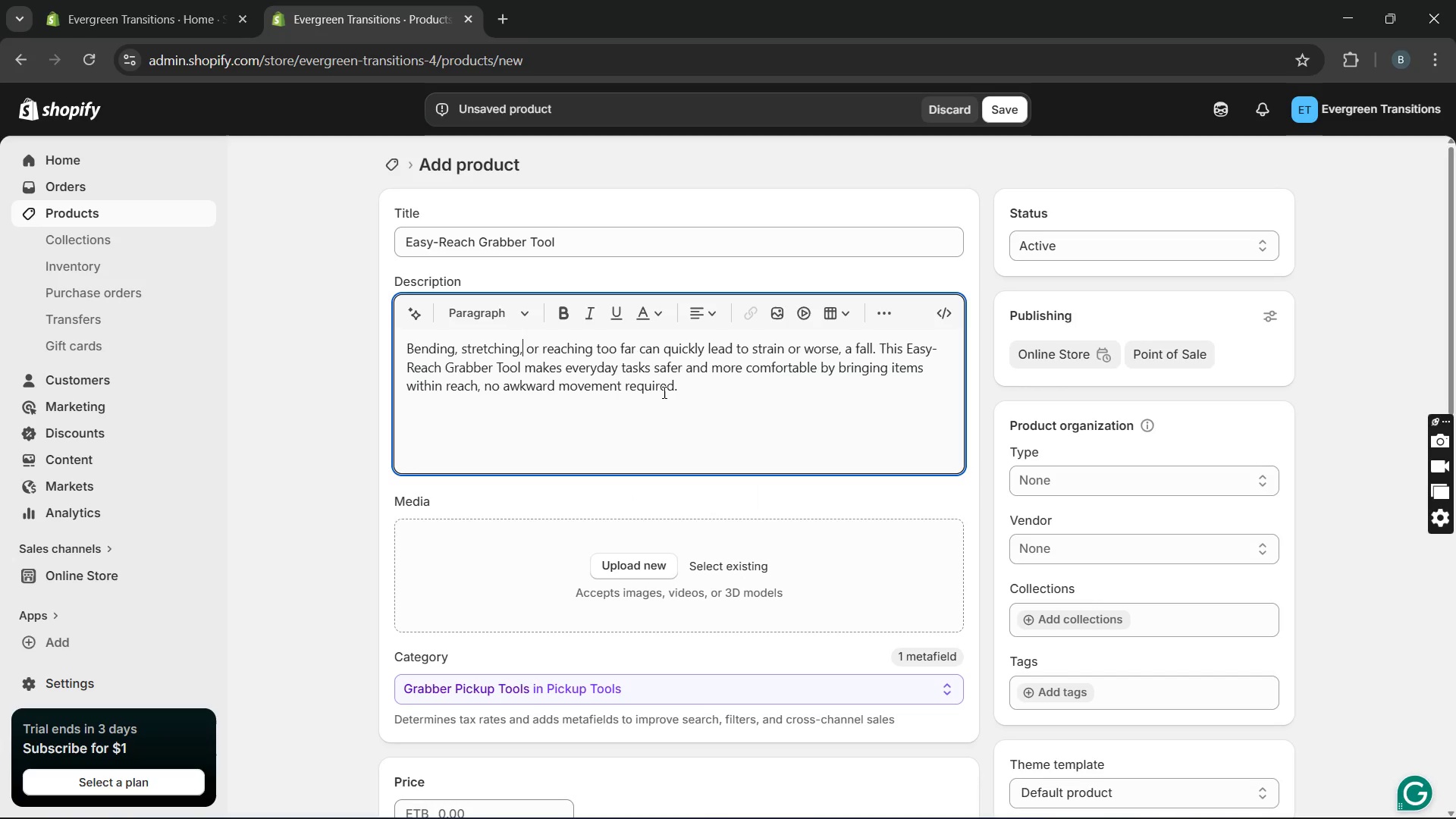 
key(Unknown)
 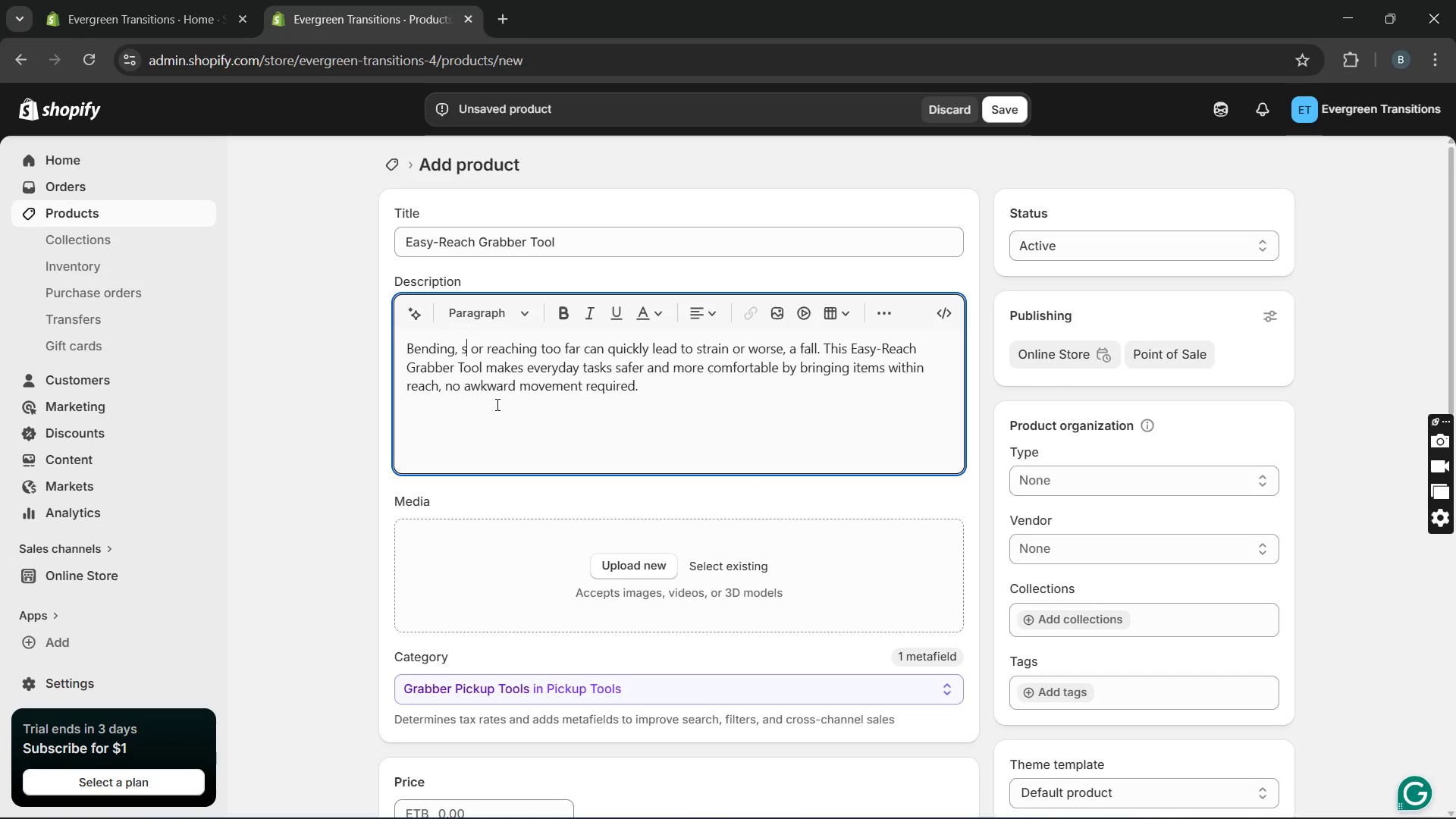 
left_click([699, 384])
 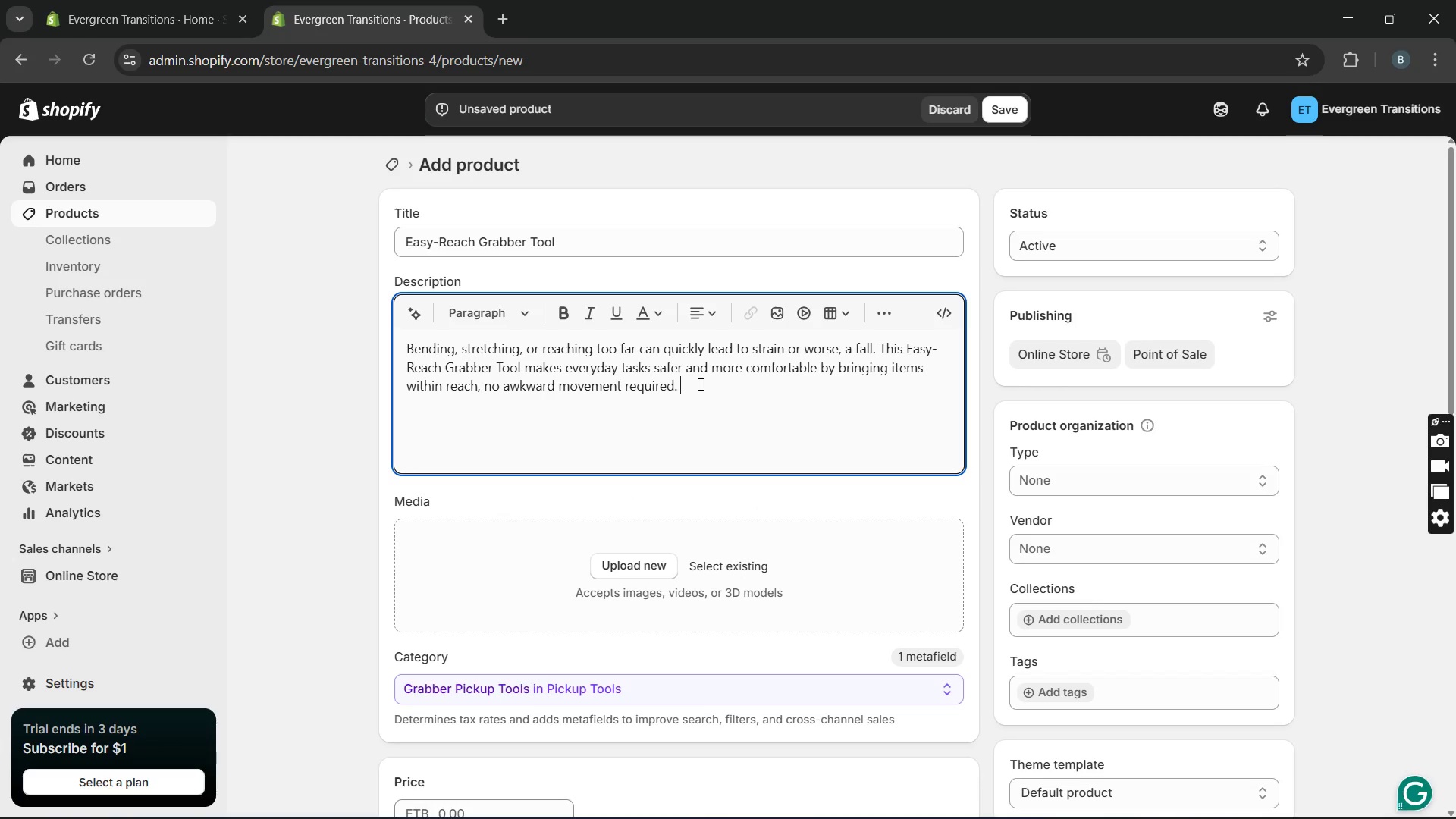 
key(Enter)
 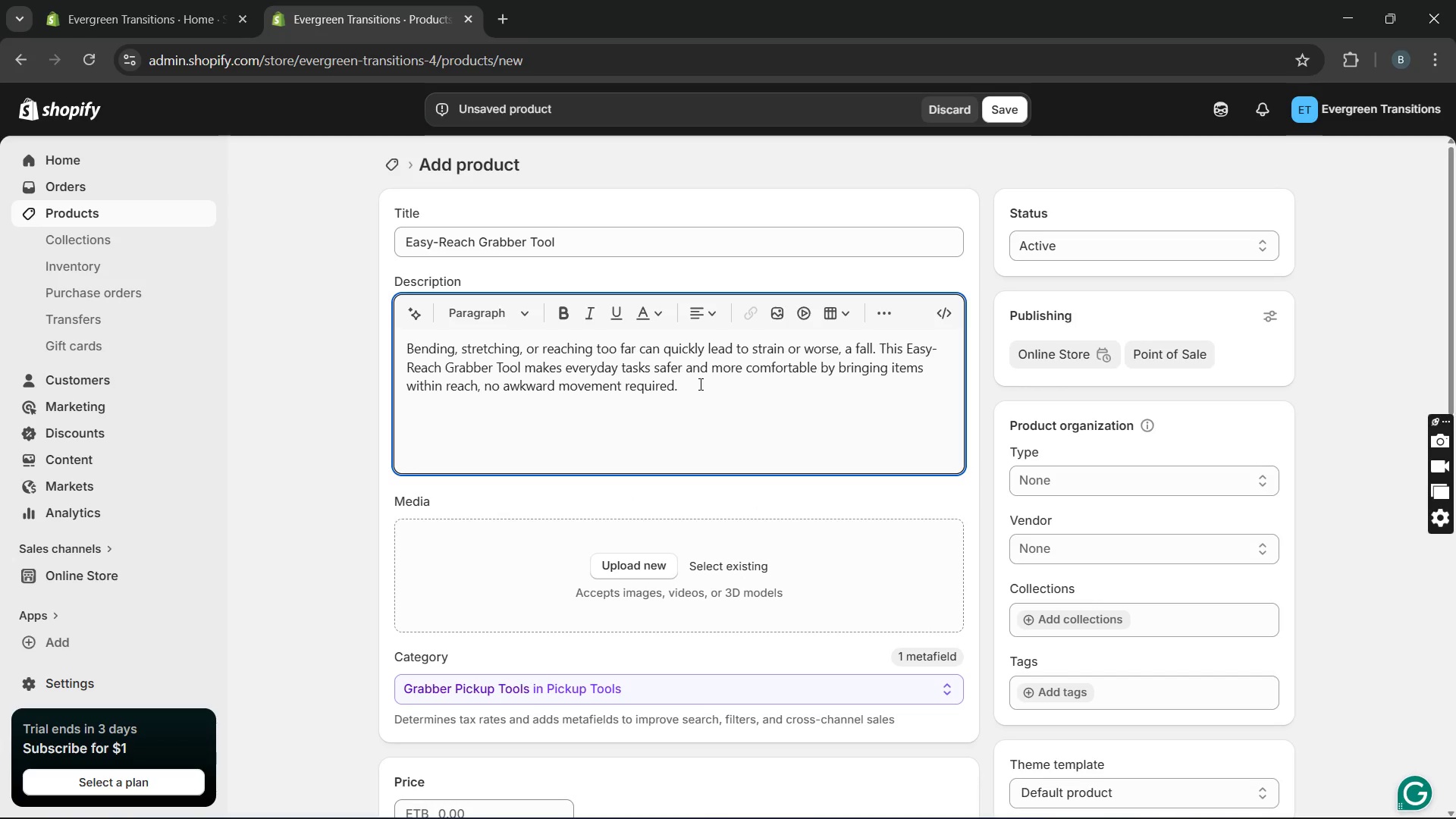 
type(Lightweight and simple to use )
key(Backspace)
type( it helps pick up objects from the floor )
key(Backspace)
type(, shelves, or tight spaces with minimal effort )
key(Backspace)
type(. It's small tool that makes  big difference in maintaning independence at home )
 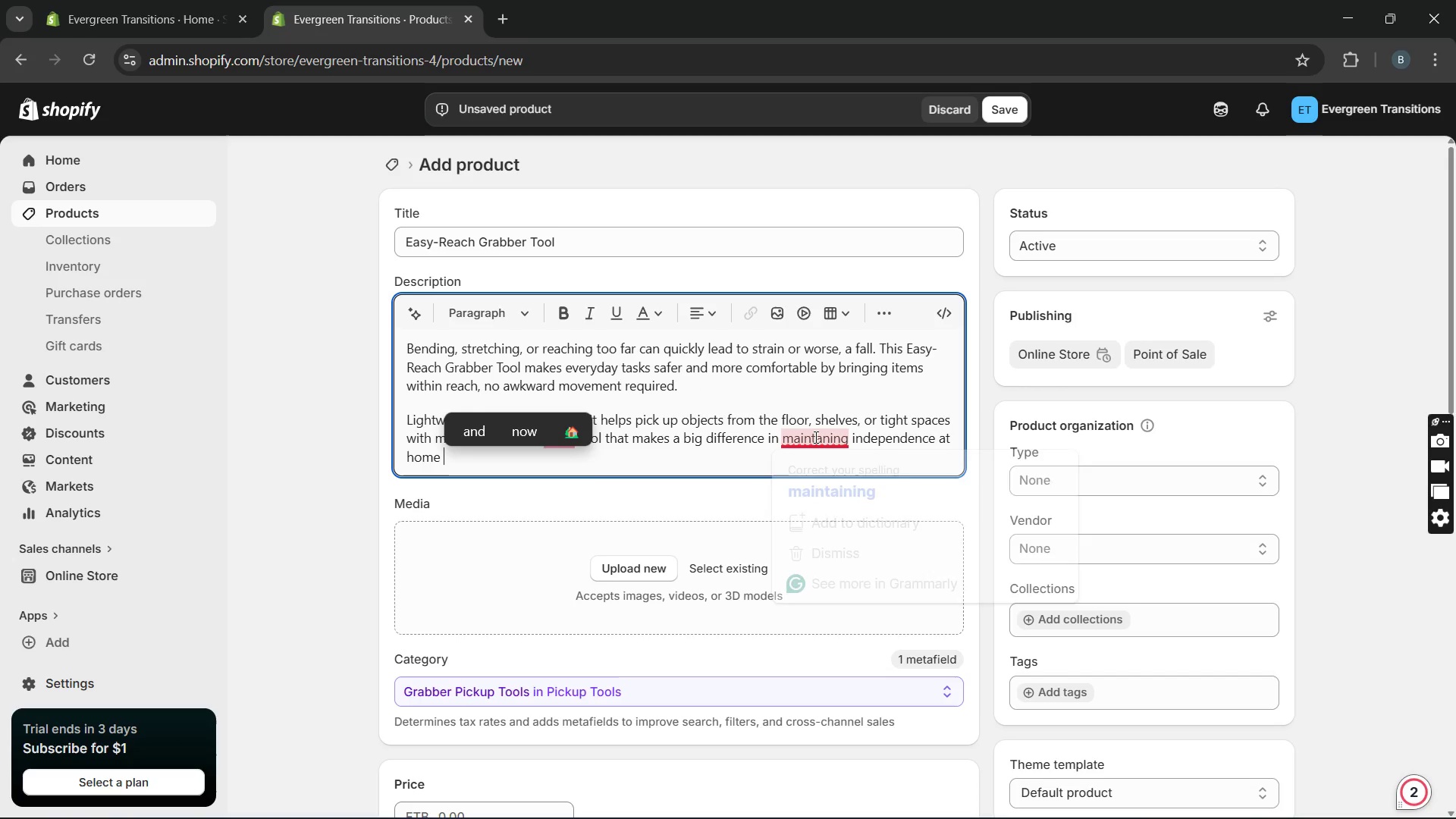 
left_click([811, 482])
 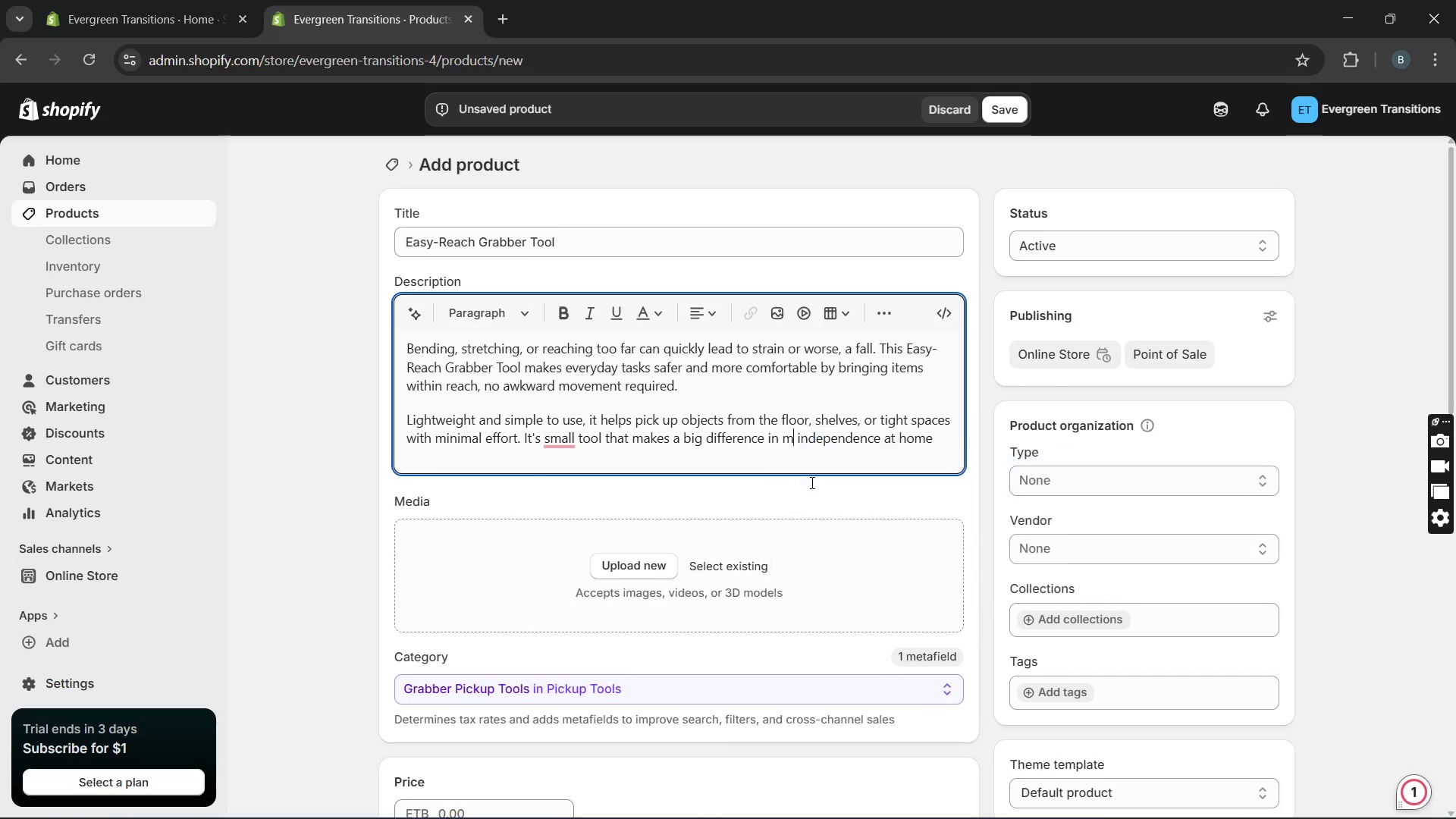 
key(Unknown)
 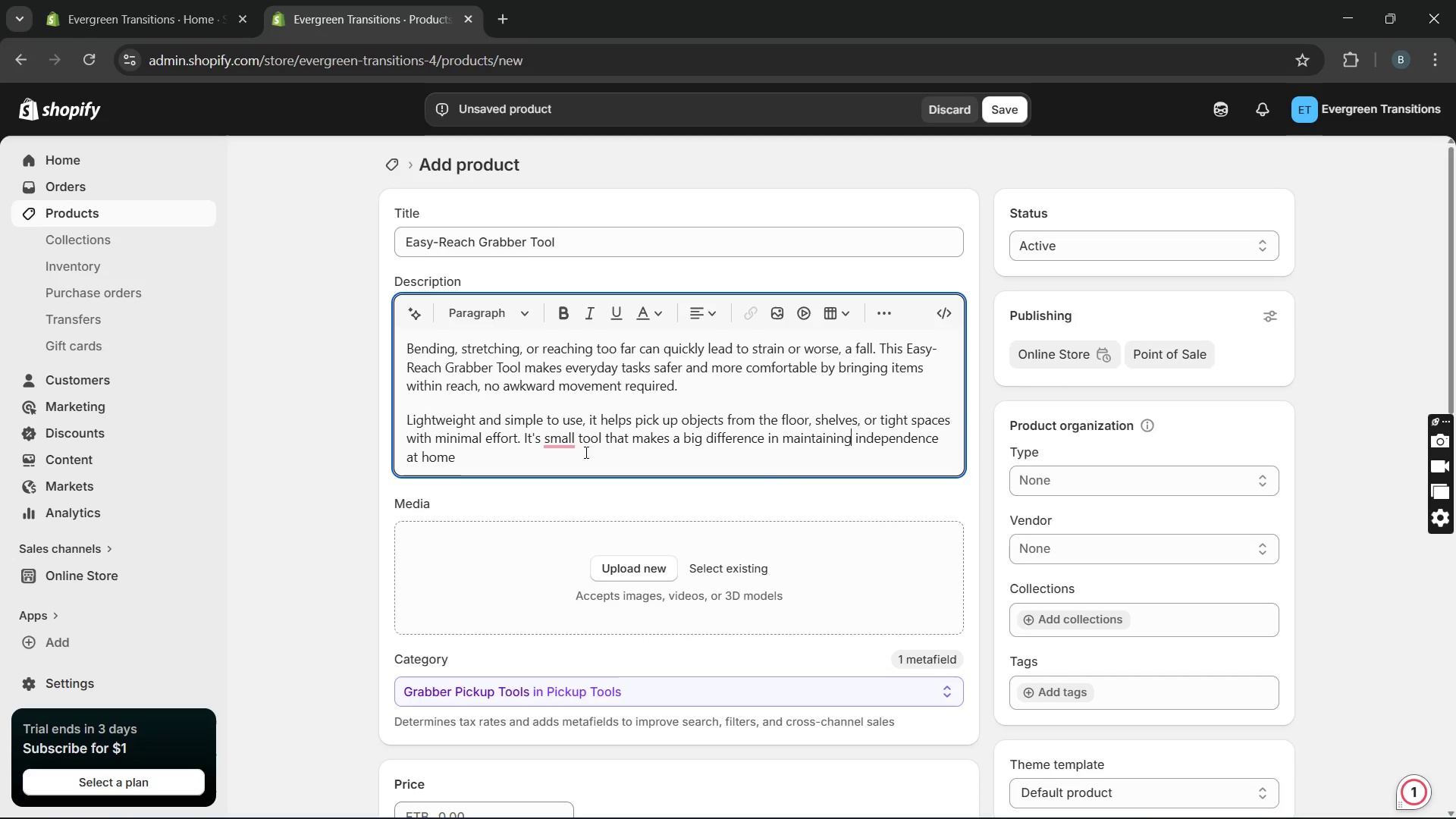 
key(Unknown)
 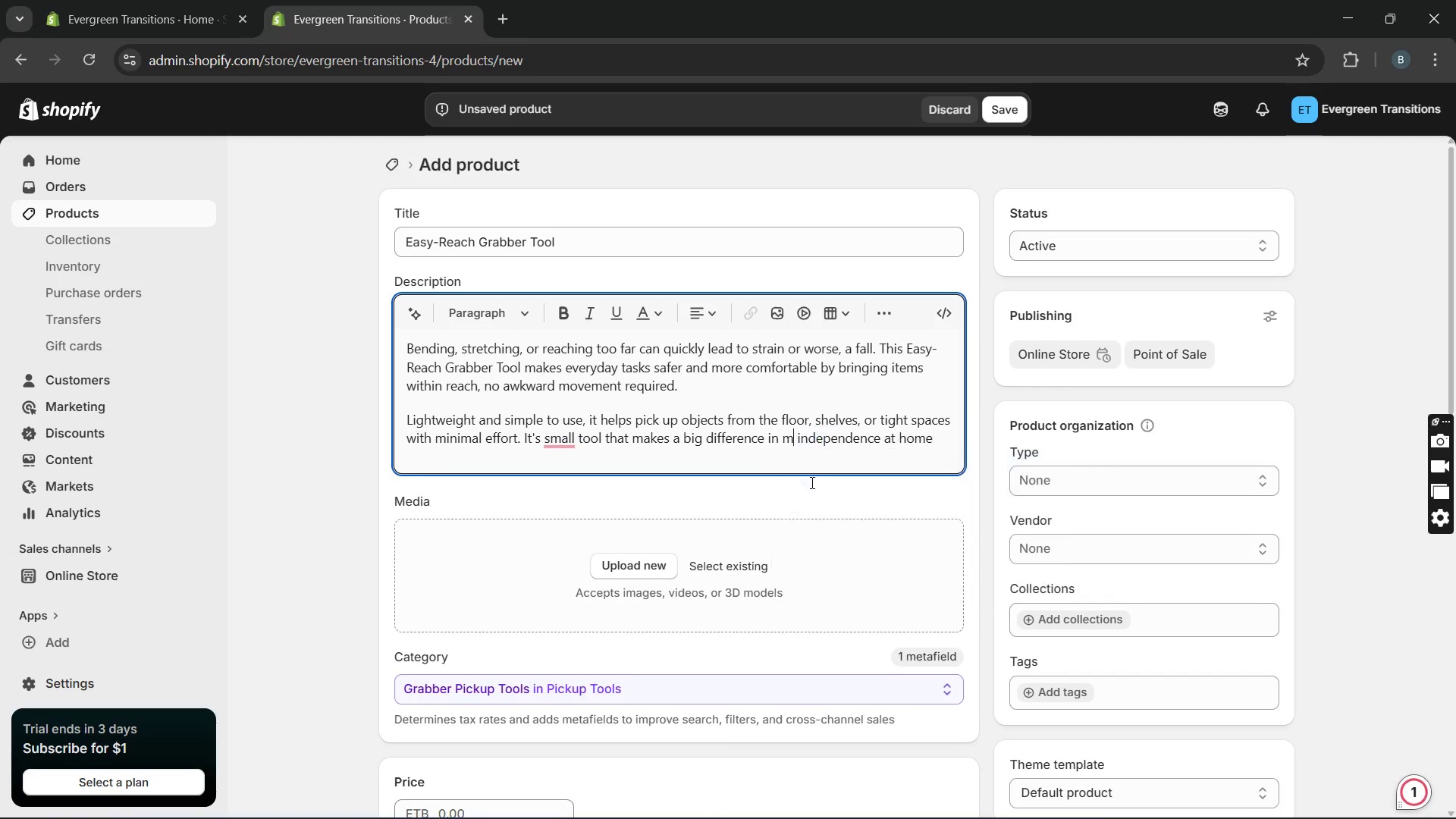 
key(Unknown)
 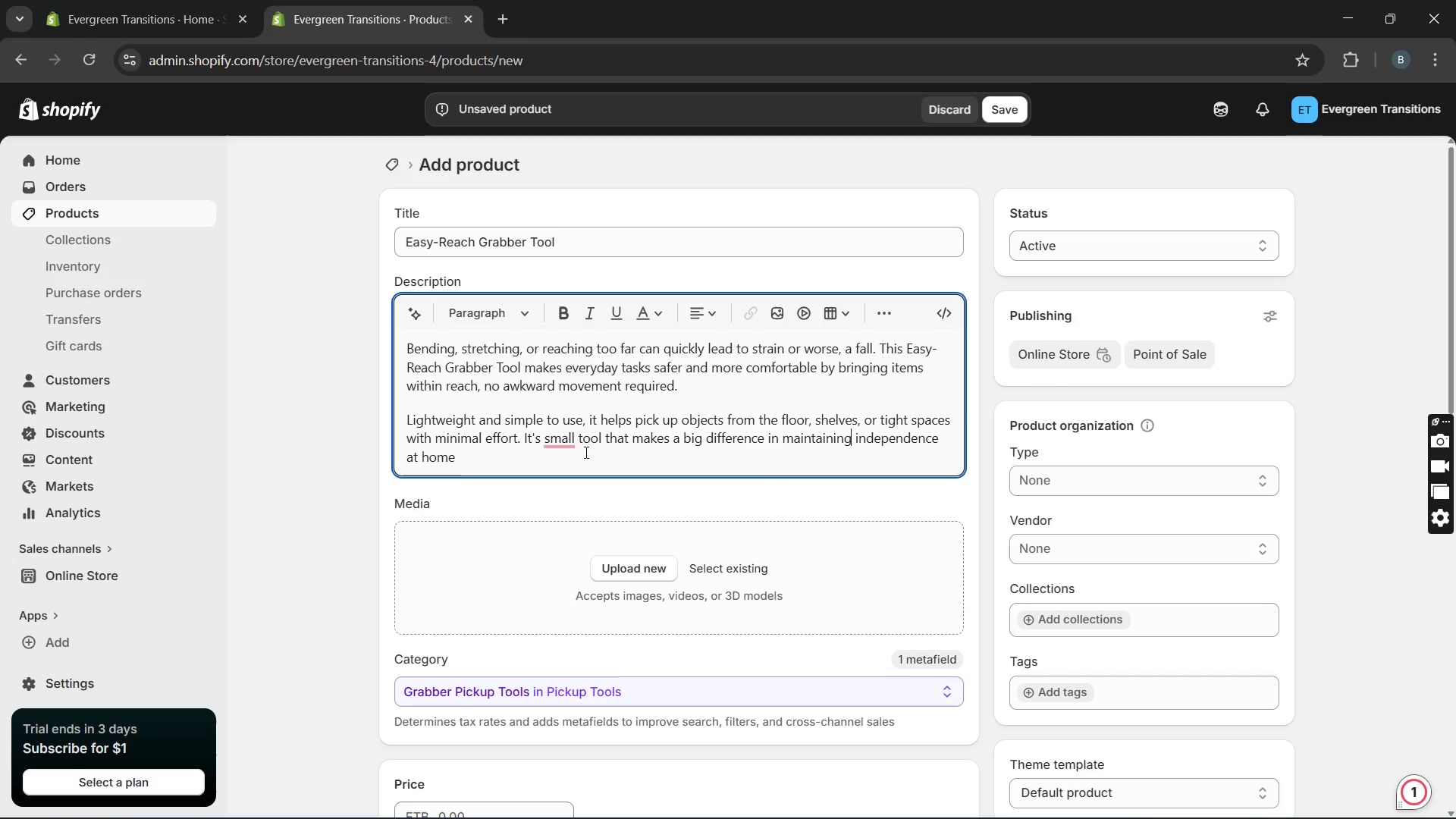 
key(Unknown)
 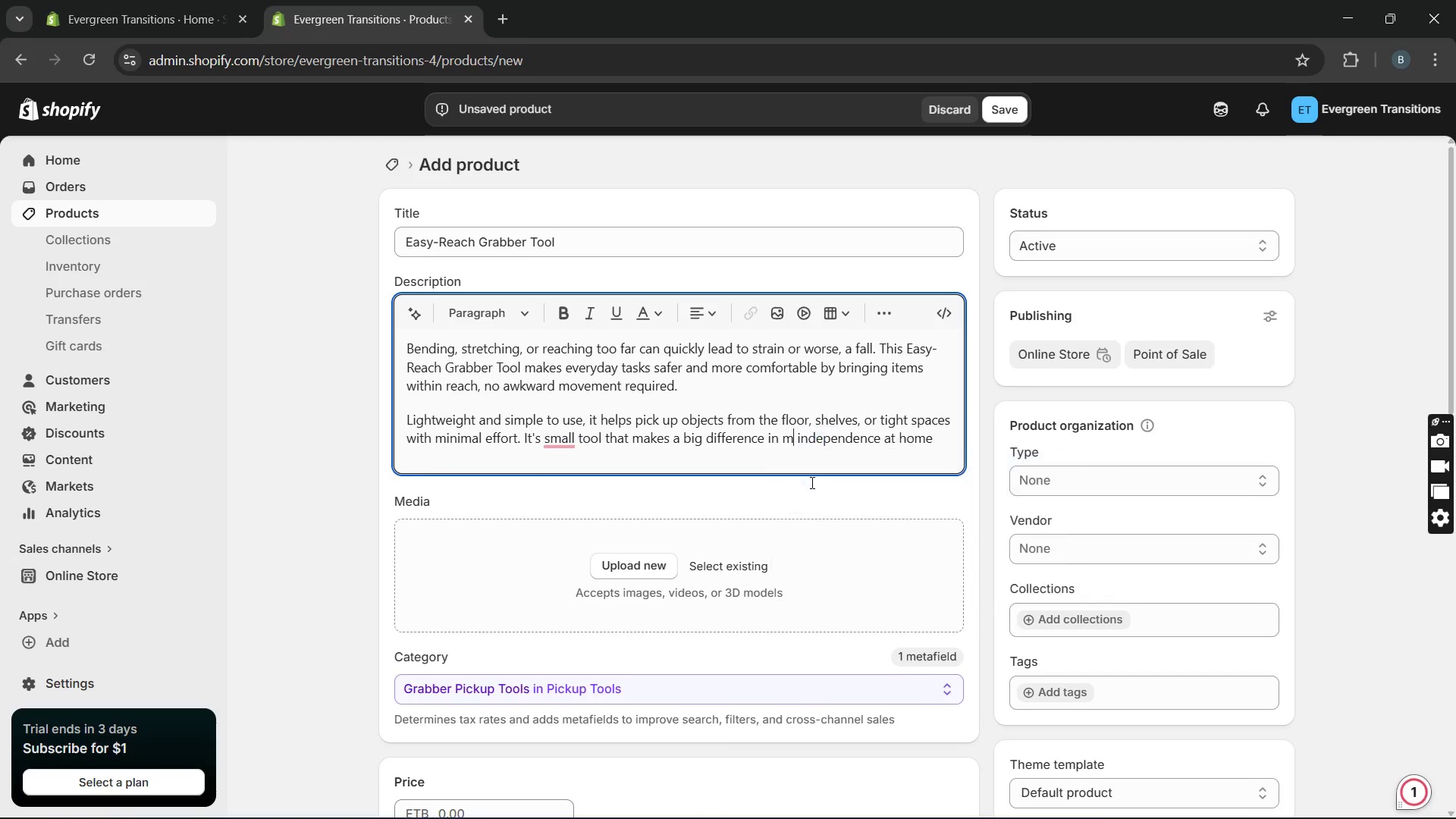 
key(Unknown)
 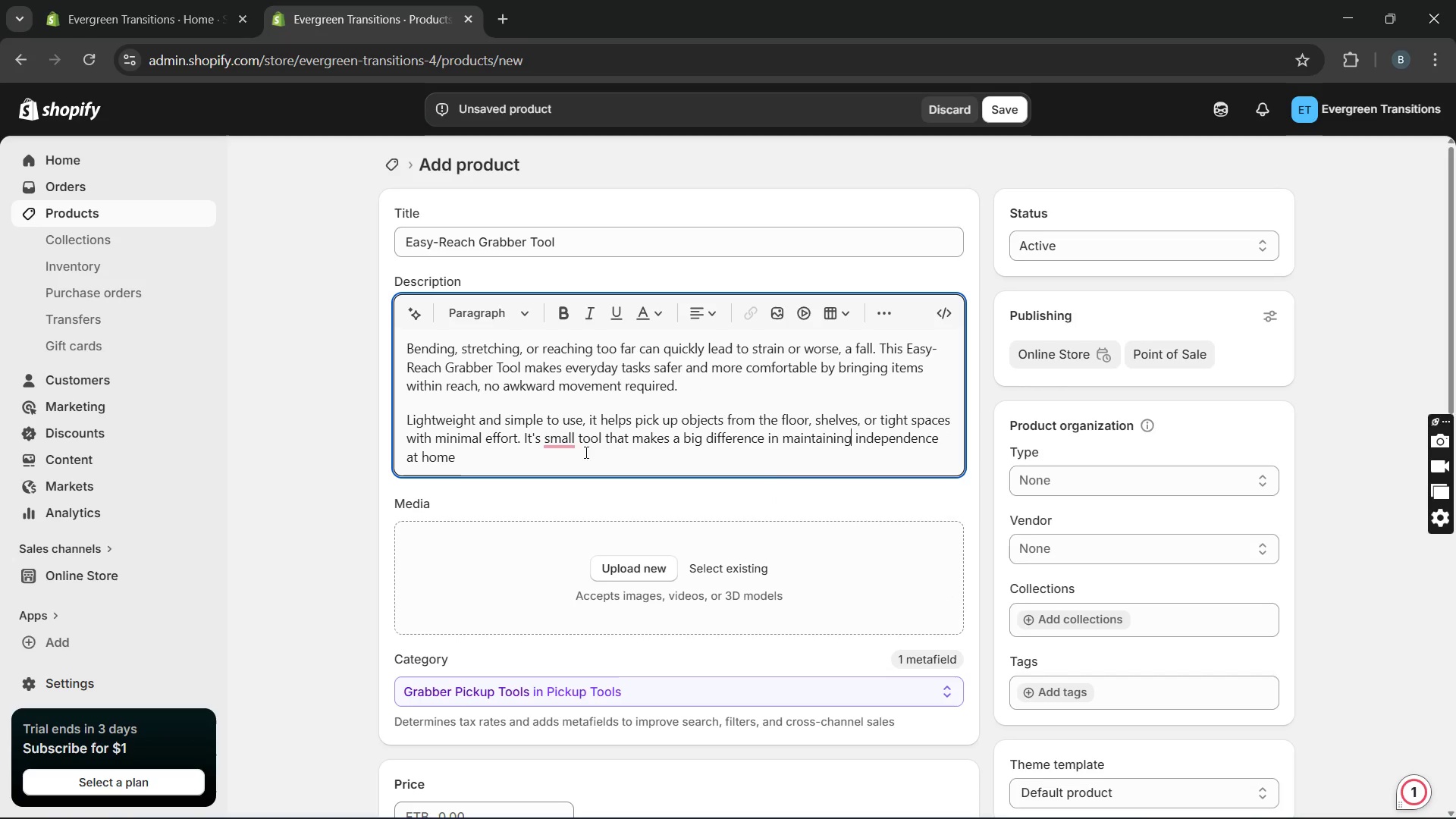 
key(Unknown)
 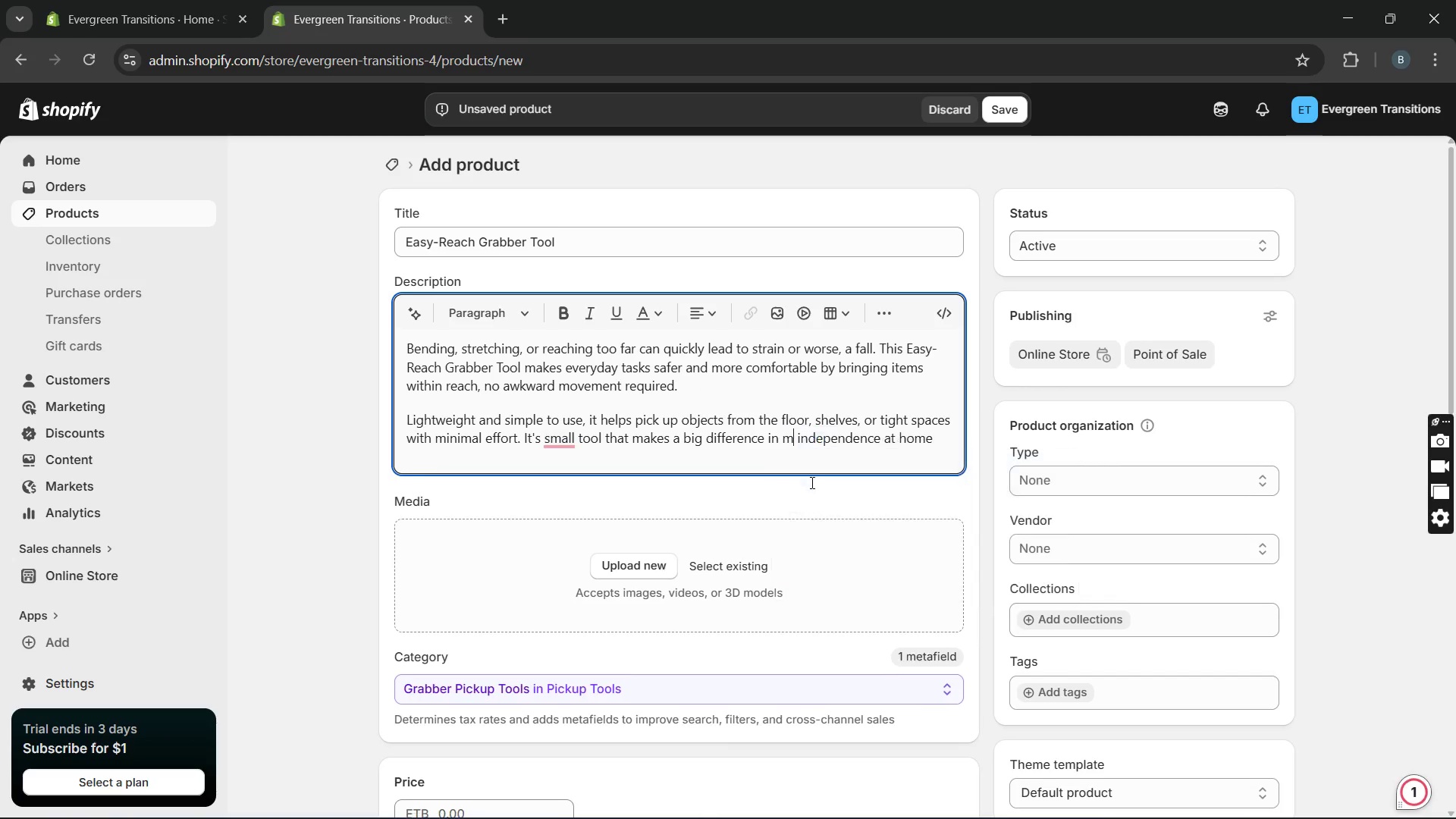 
key(Unknown)
 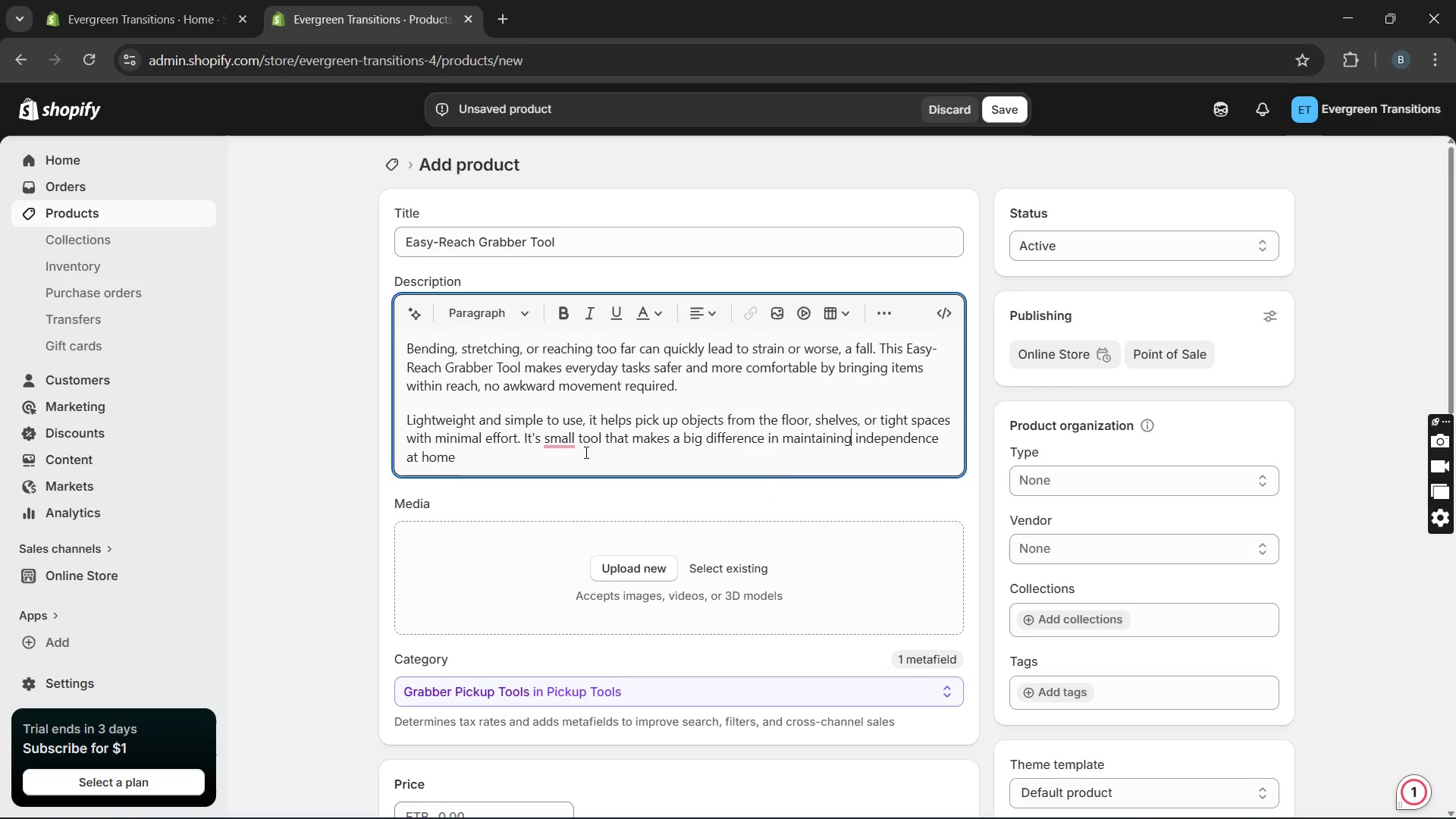 
key(Unknown)
 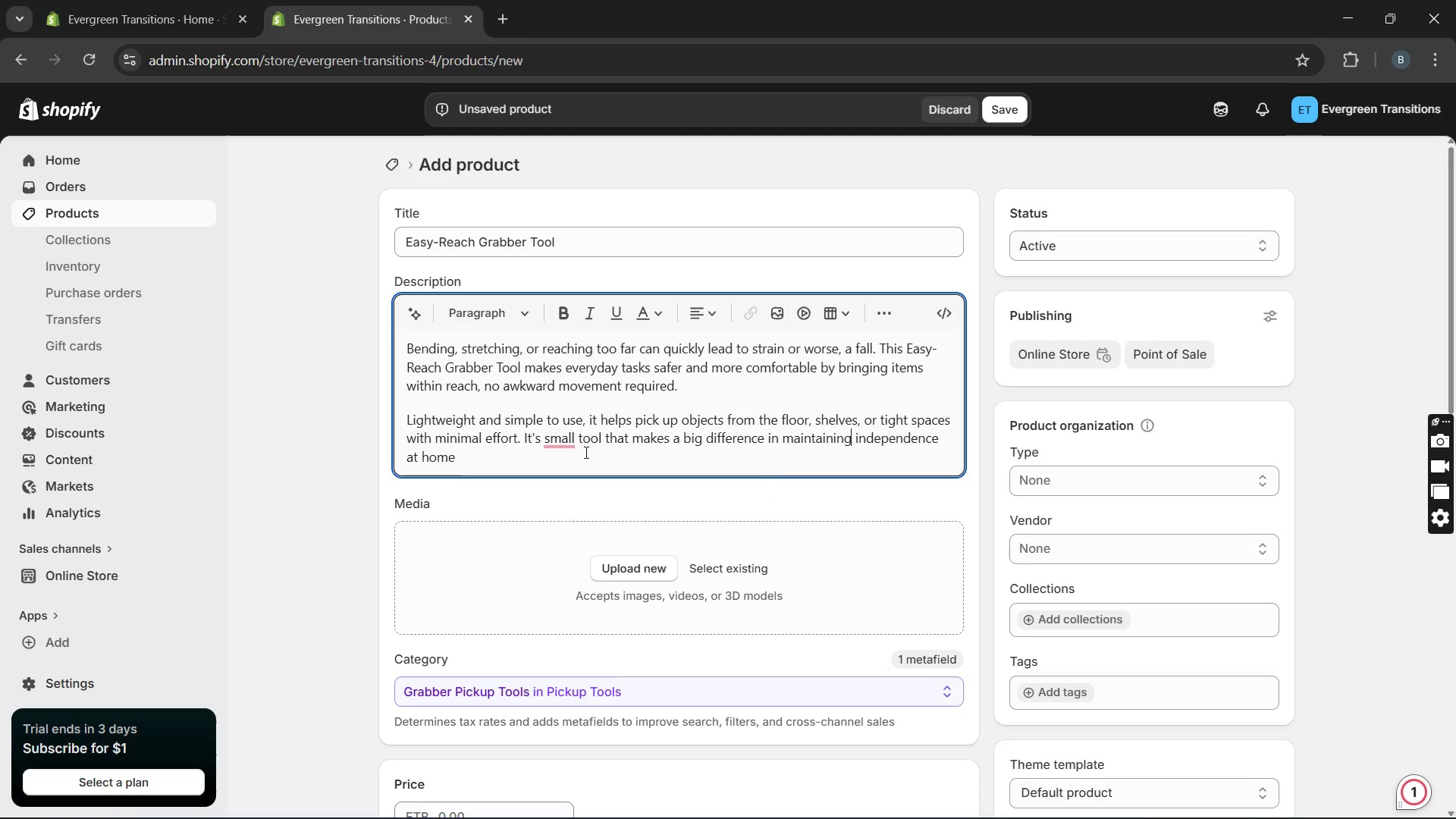 
key(Unknown)
 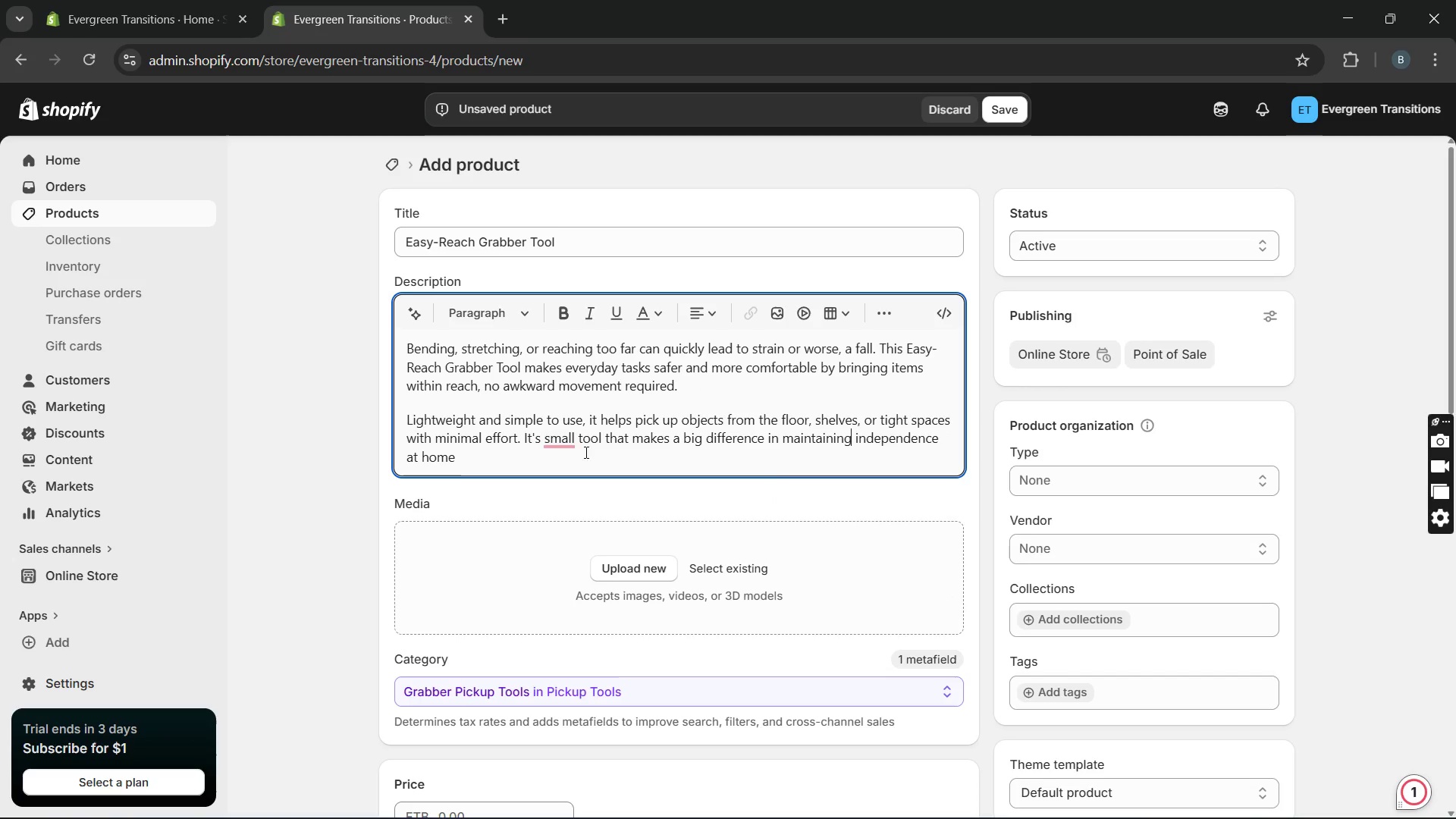 
key(Unknown)
 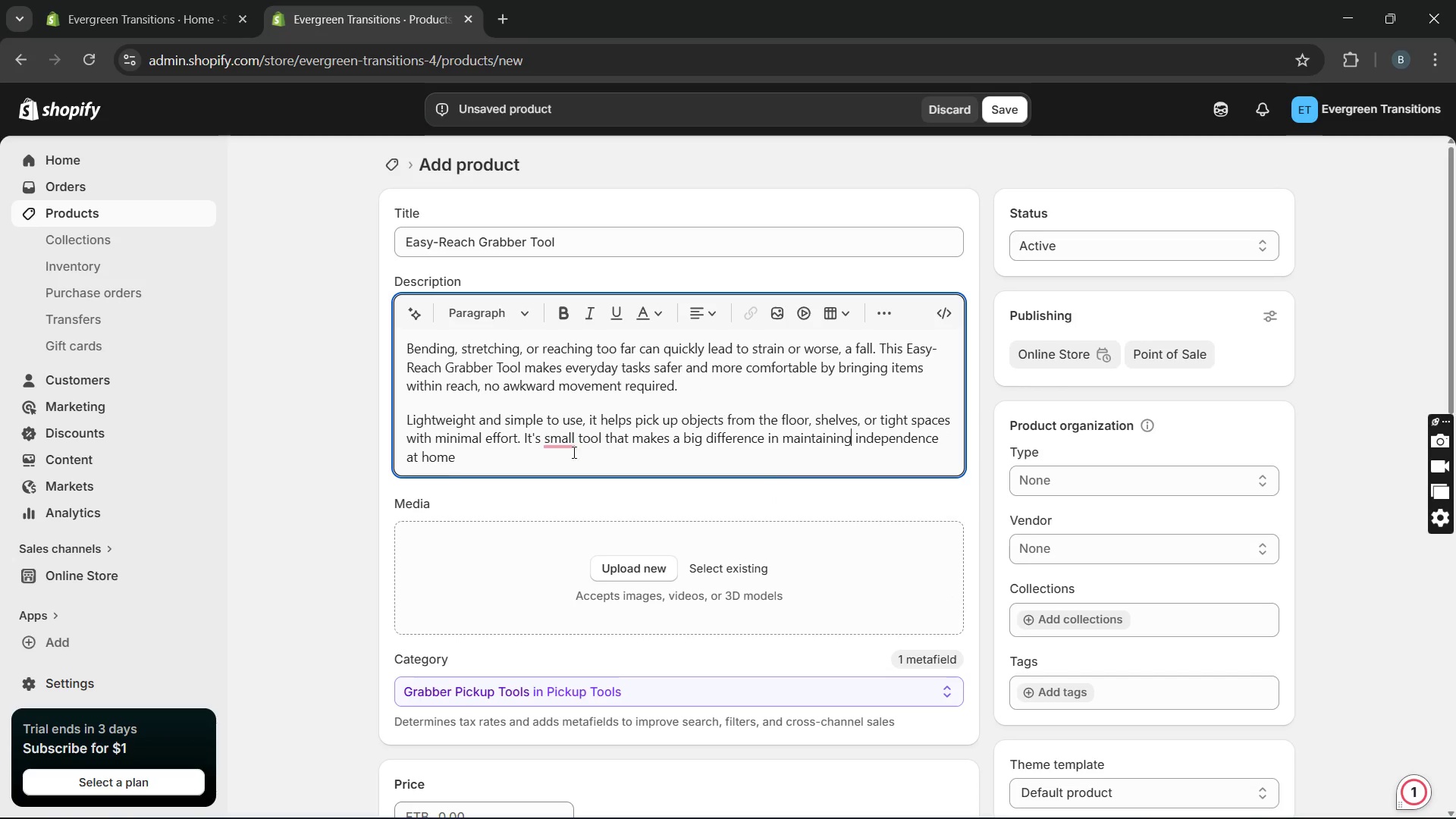 
key(Unknown)
 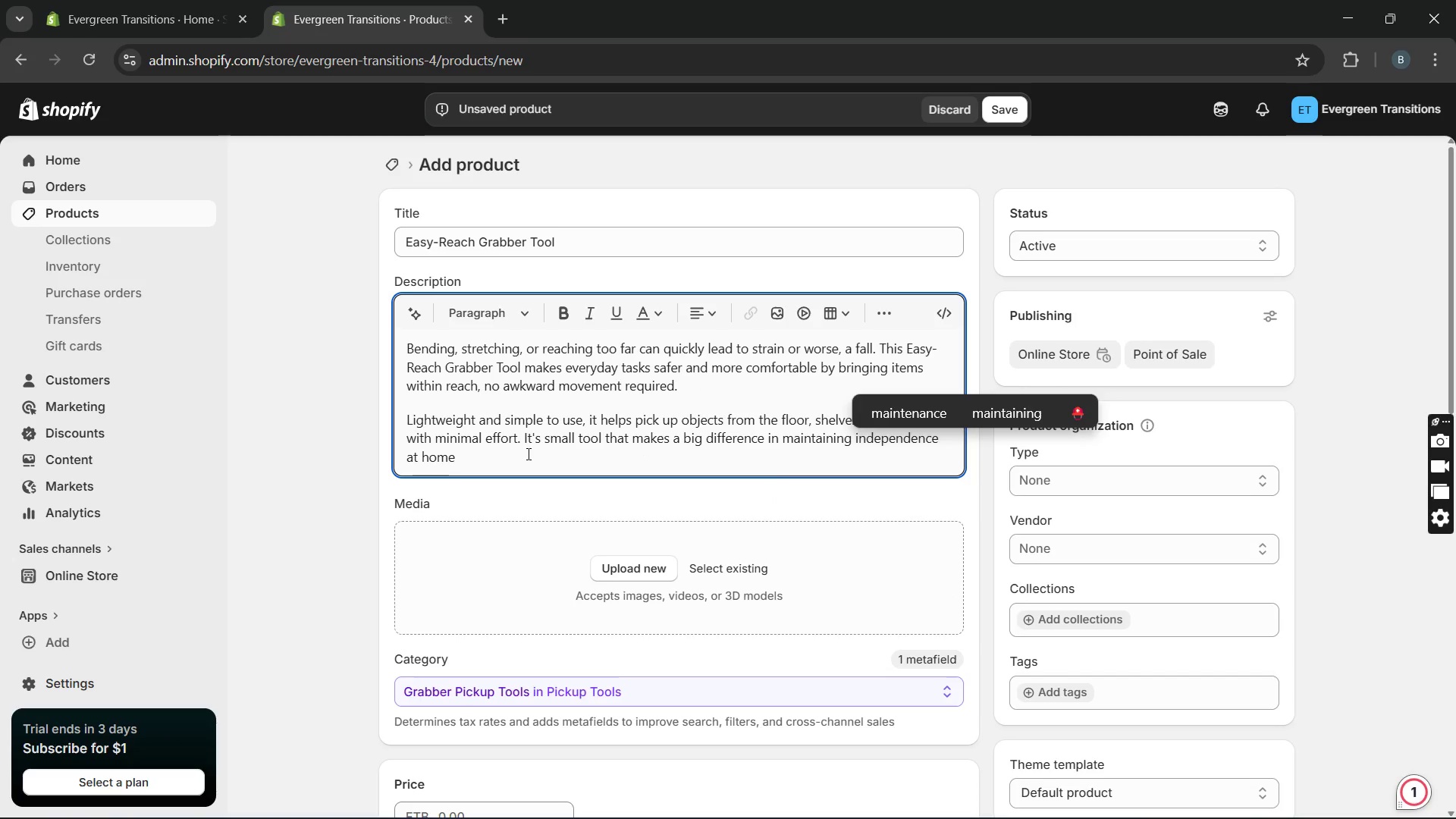 
left_click([526, 453])
 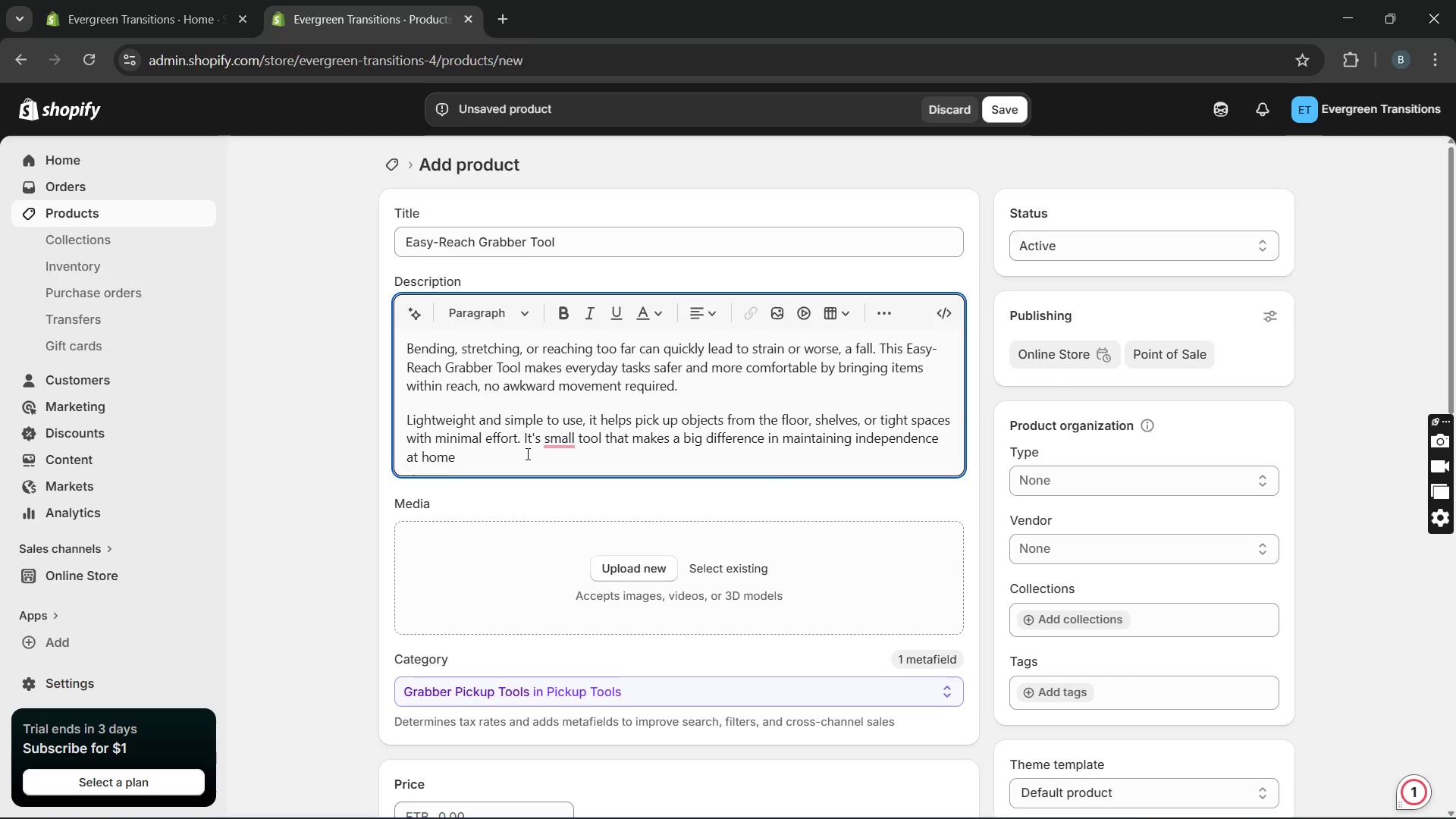 
key(Backspace)
 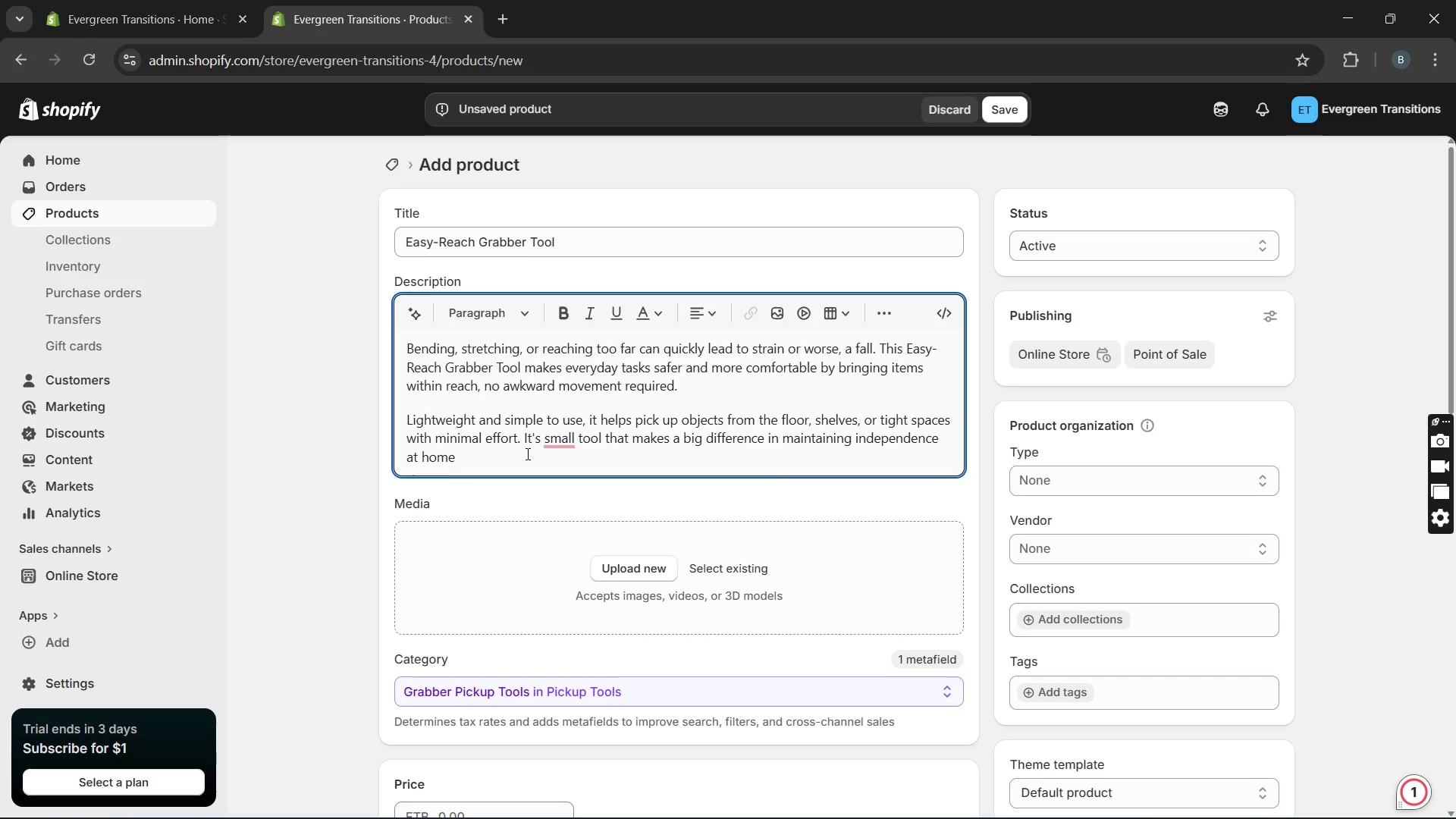 
key(Period)
 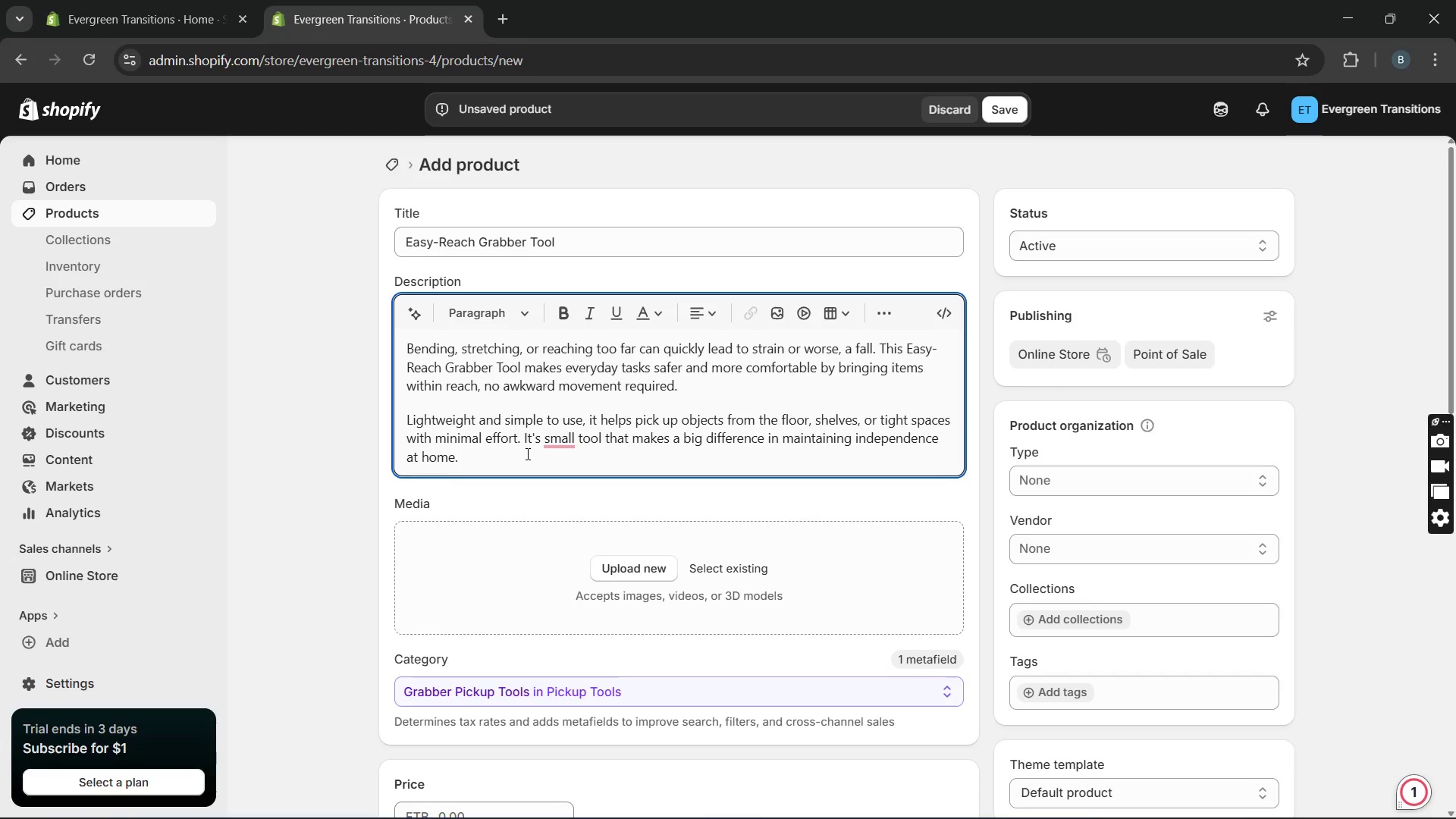 
key(Enter)
 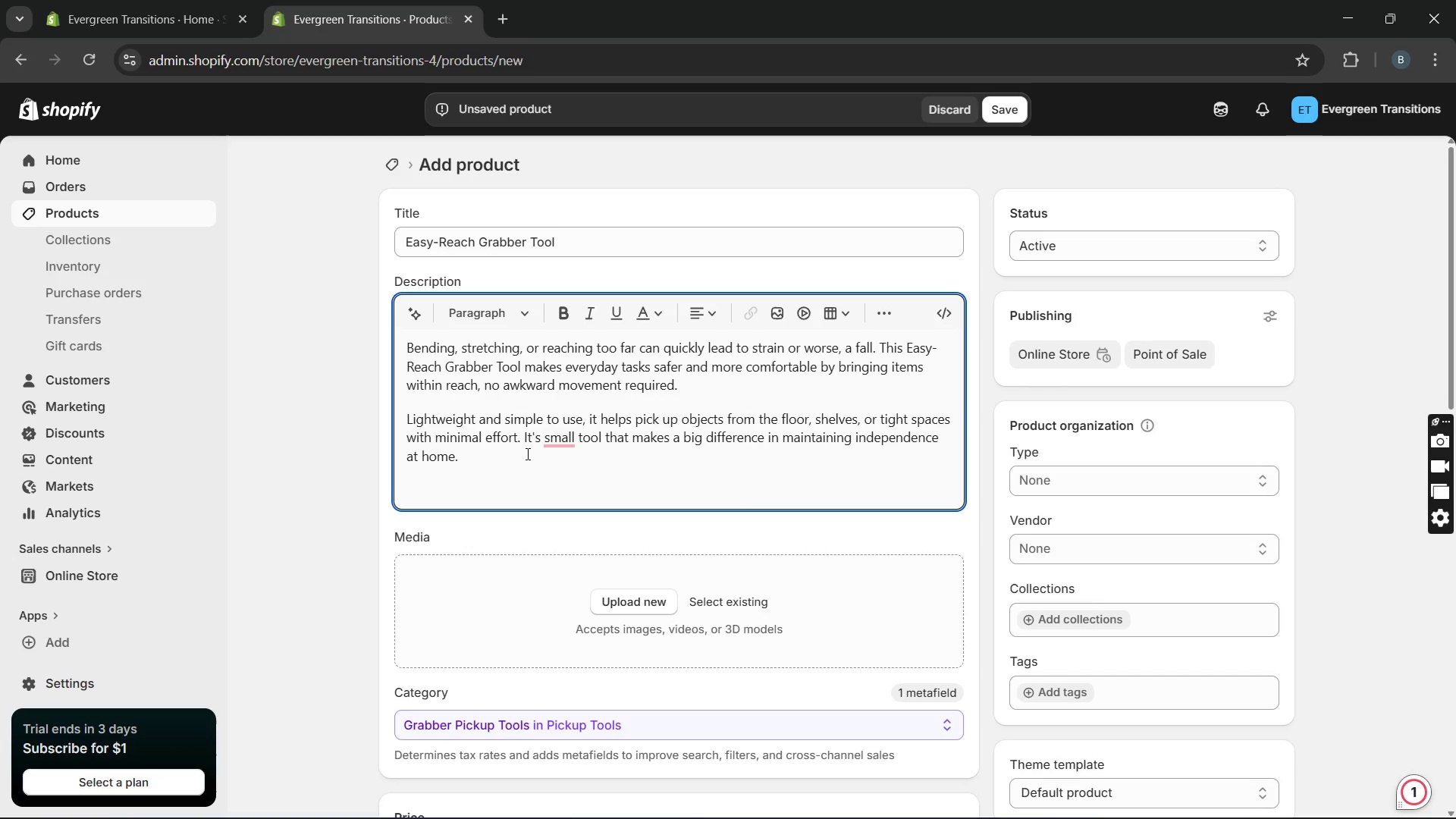 
type(What's included)
 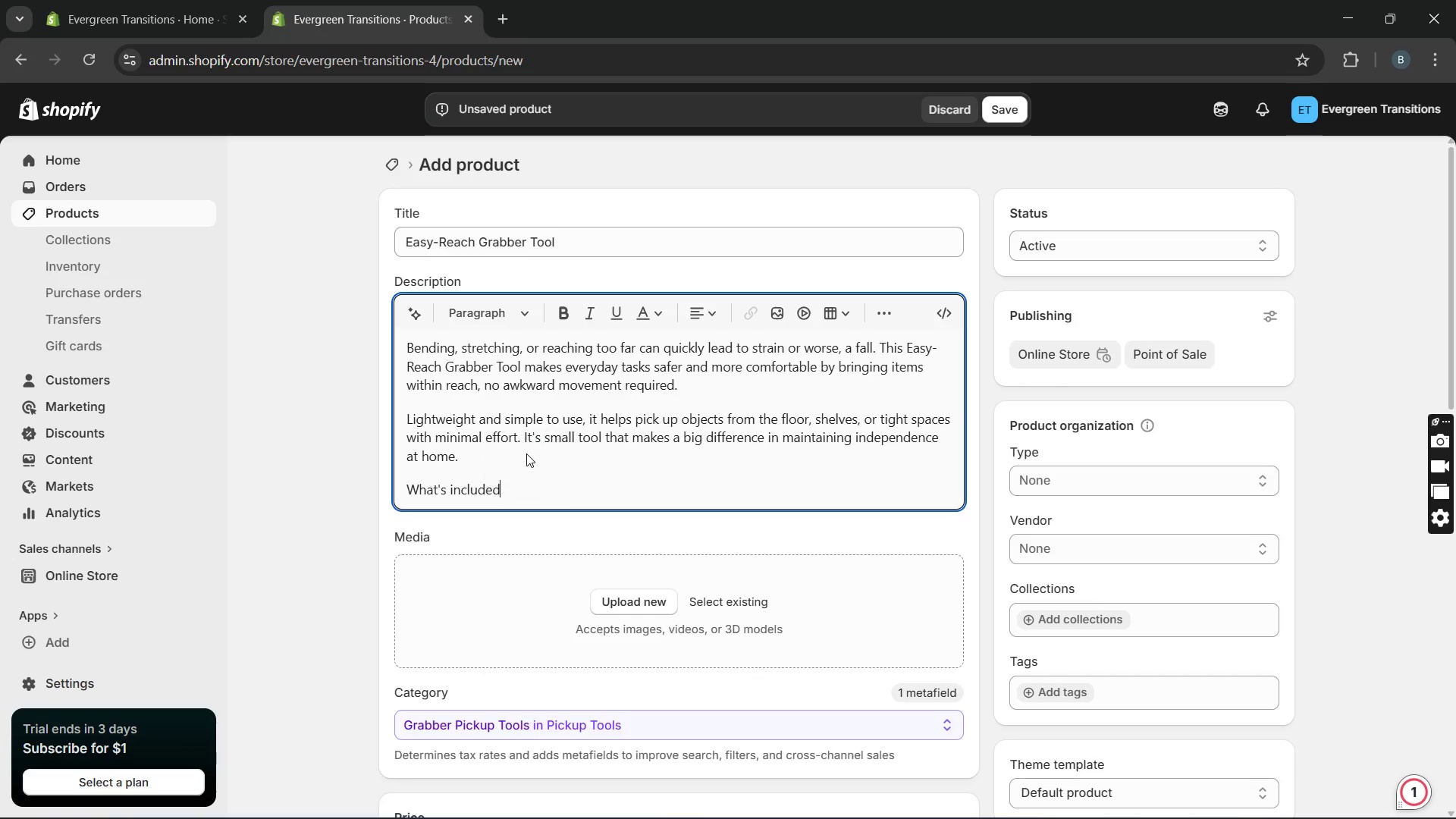 
key(Enter)
 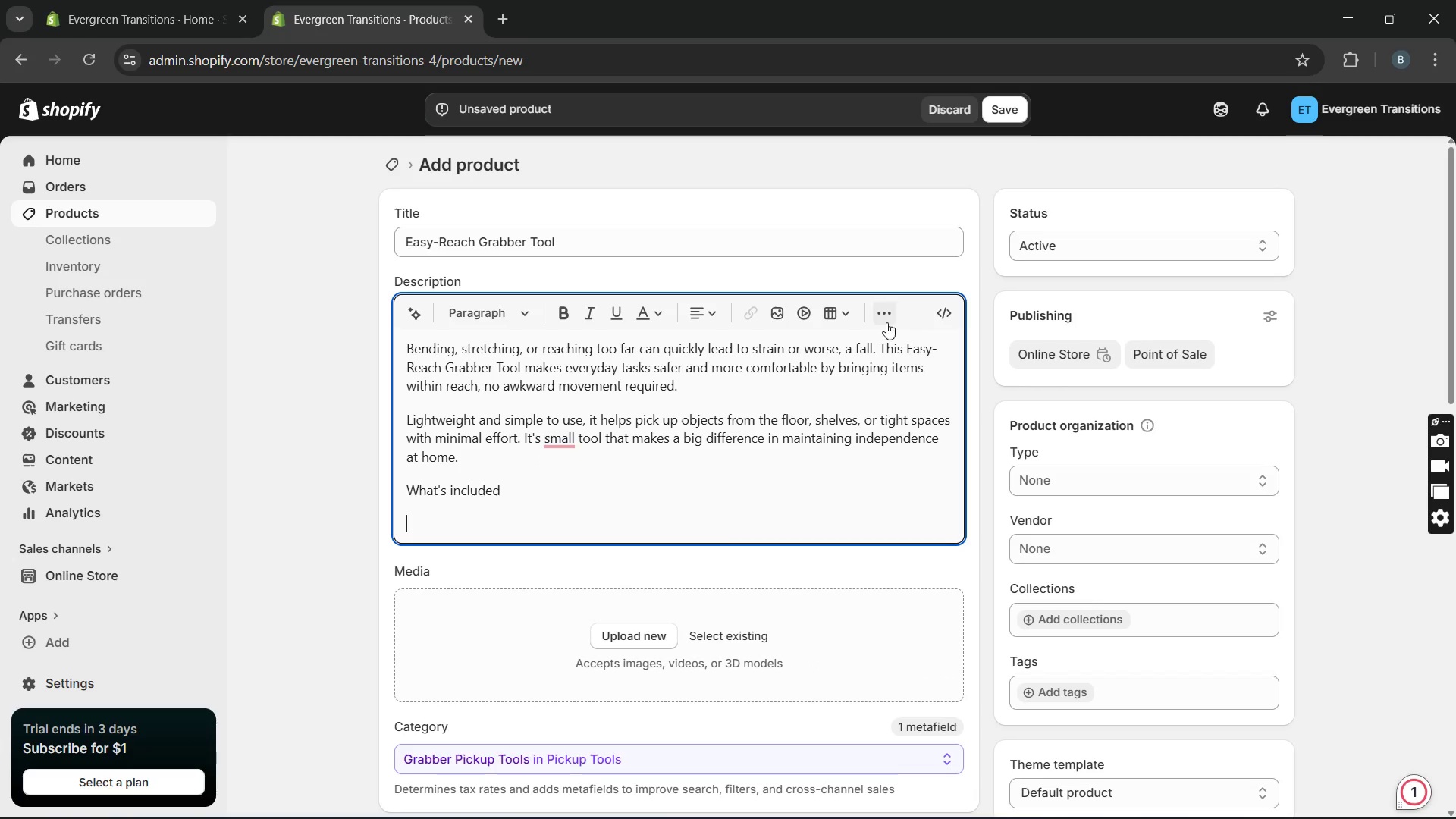 
left_click([878, 317])
 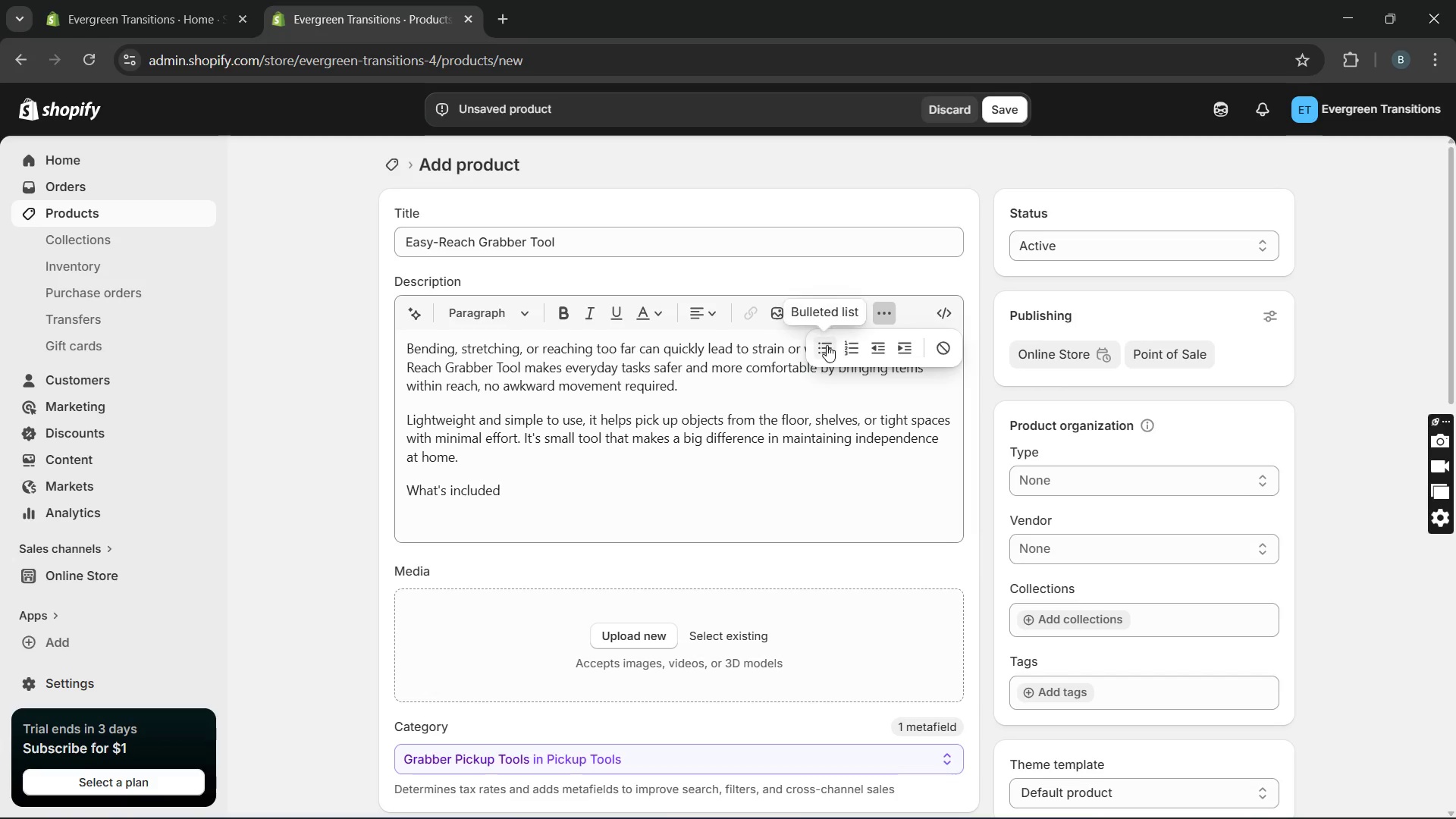 
left_click([827, 345])
 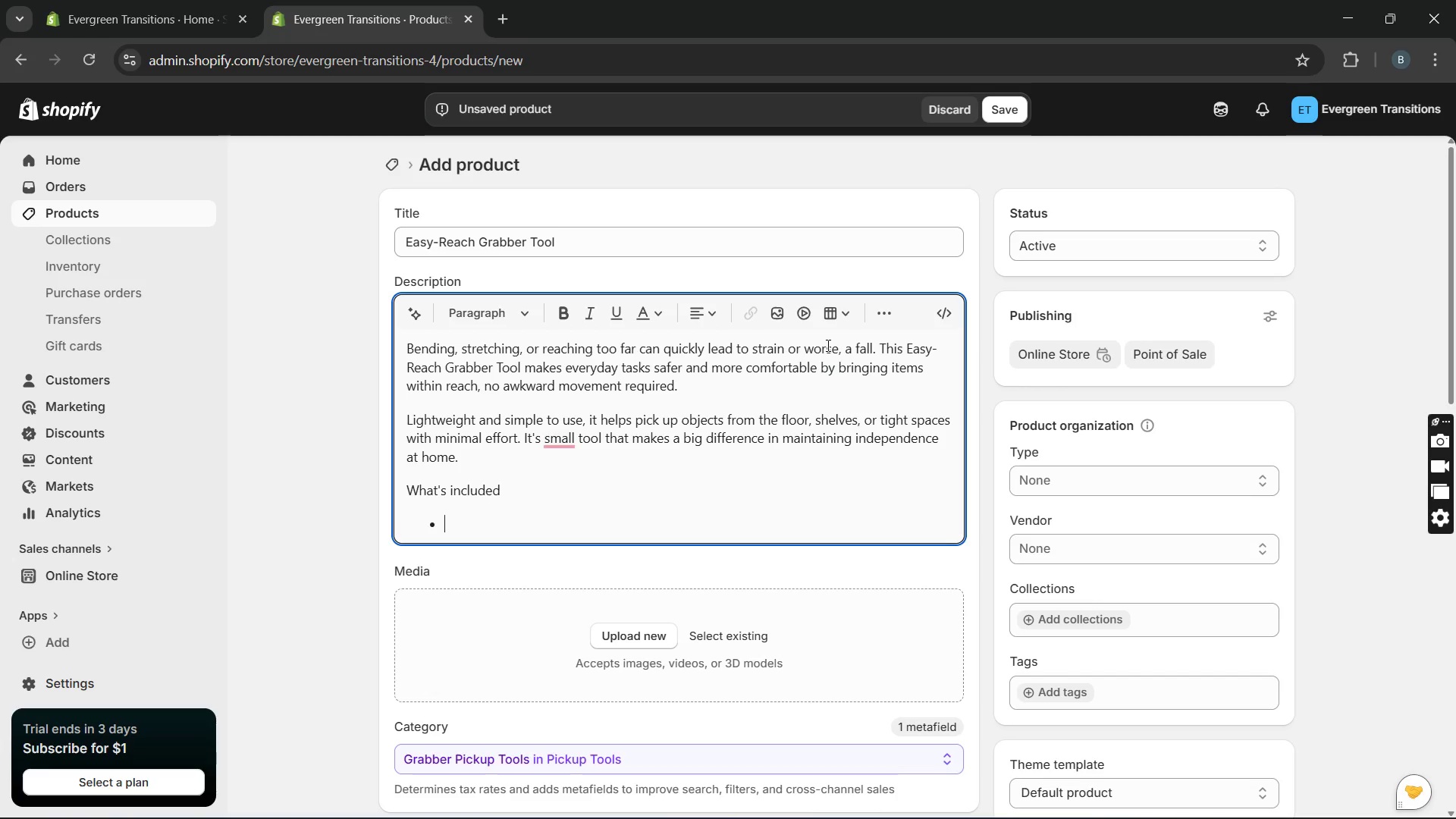 
type(Lieg)
key(Backspace)
key(Backspace)
type(ghtweight grabber tool )
 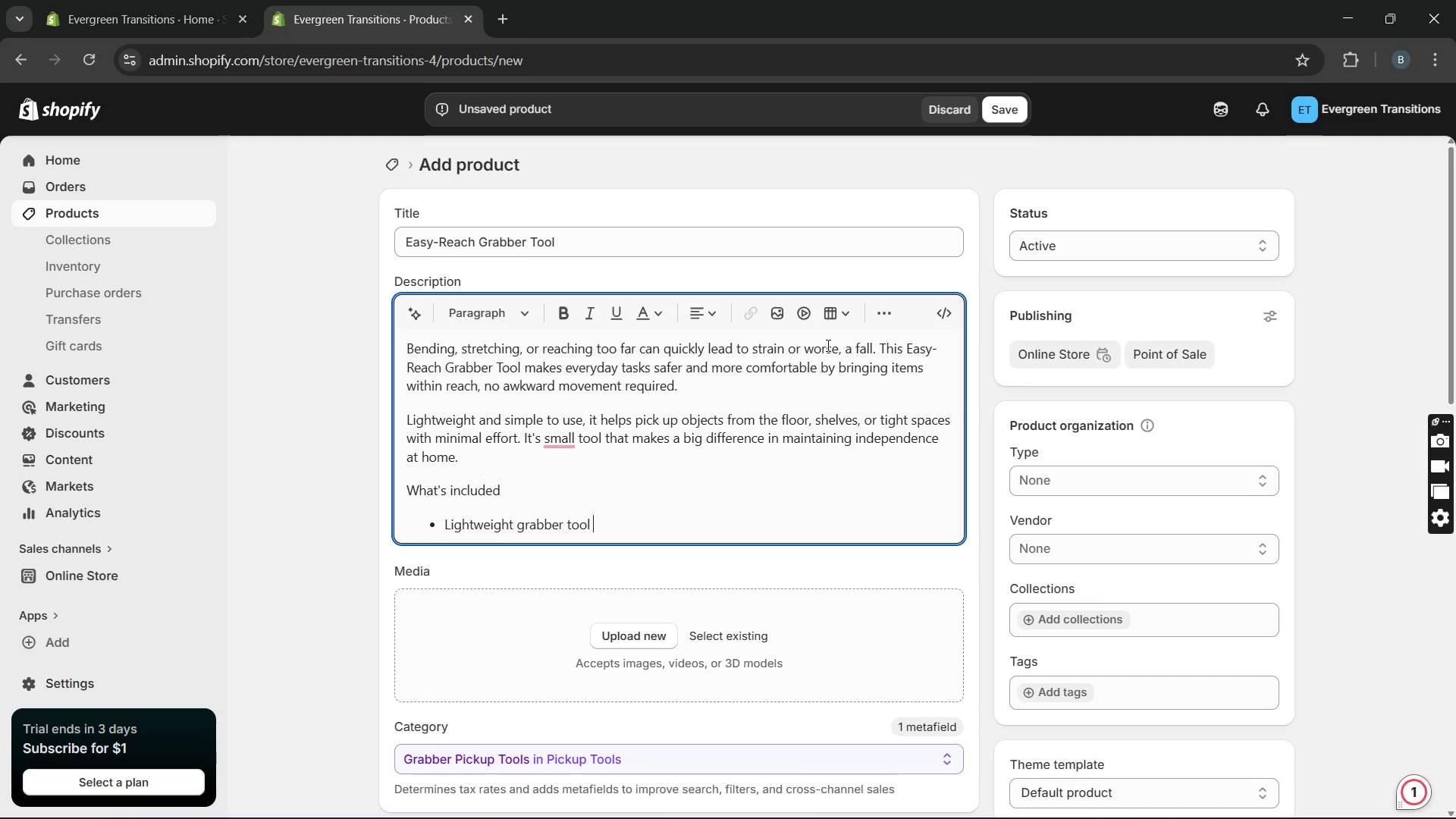 
key(Enter)
 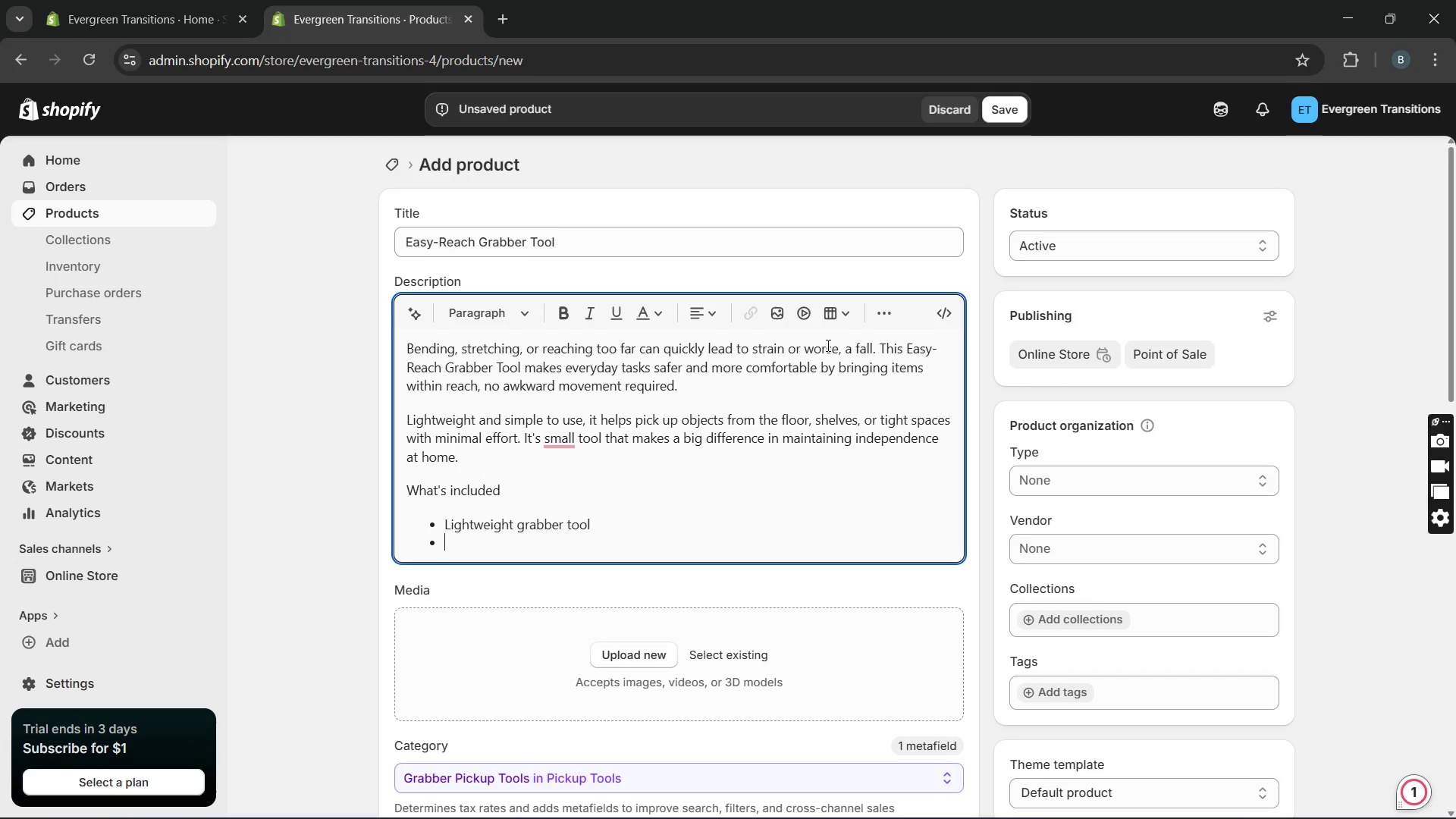 
type(Ergonomic handle for easy grip)
 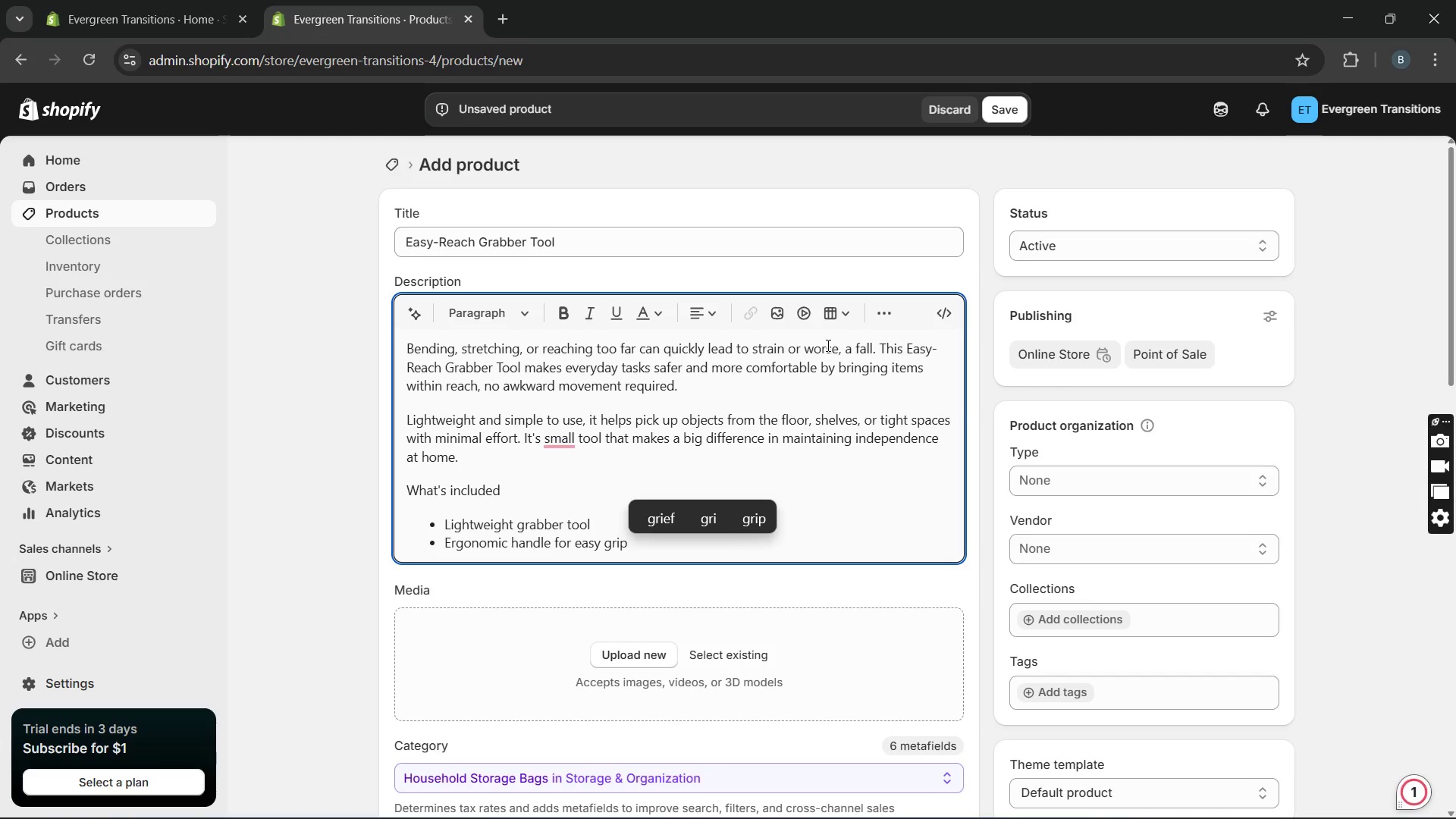 
key(Enter)
 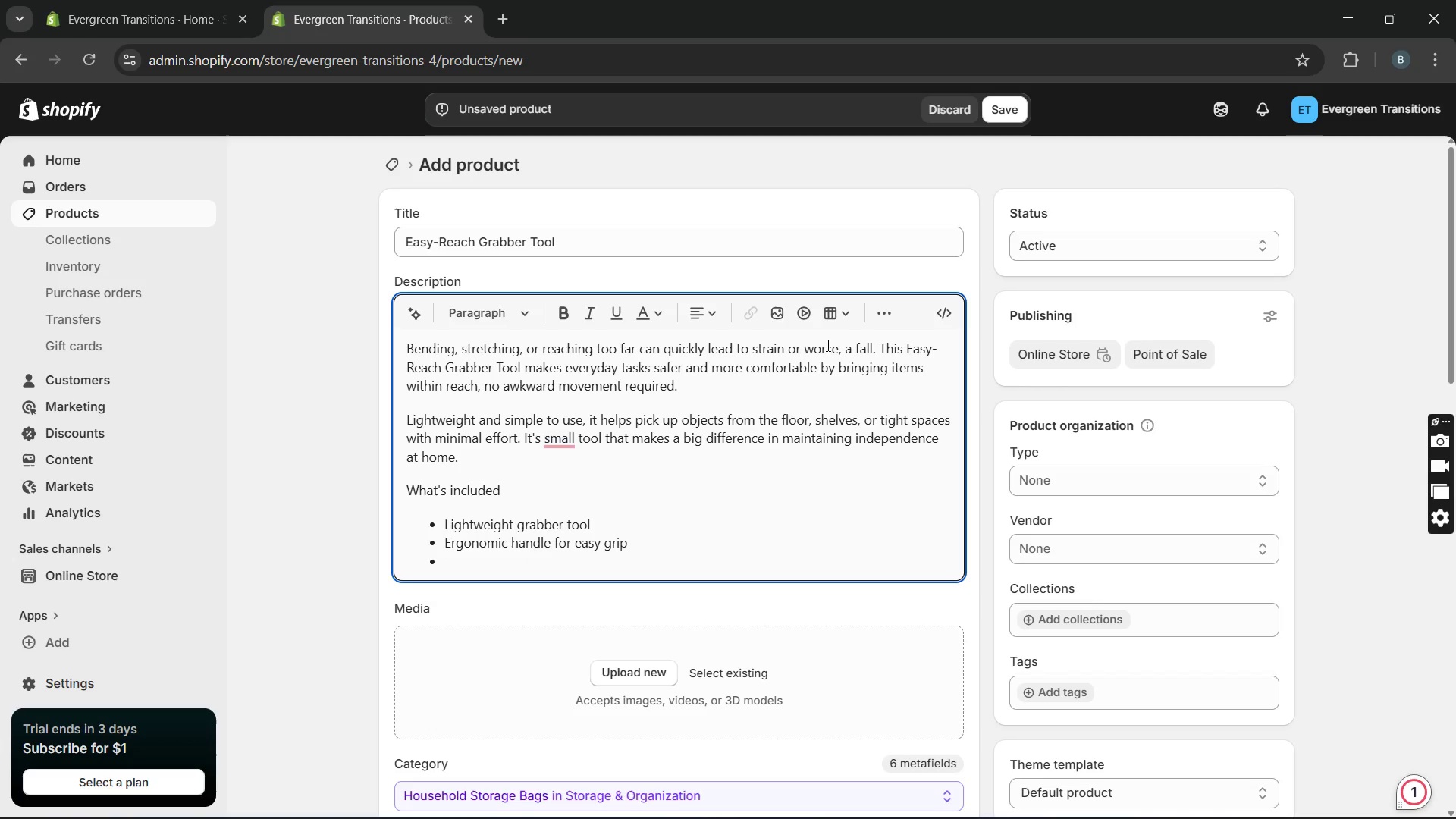 
type(Non s)
key(Backspace)
key(Backspace)
type(-slip claw for secure pickup)
 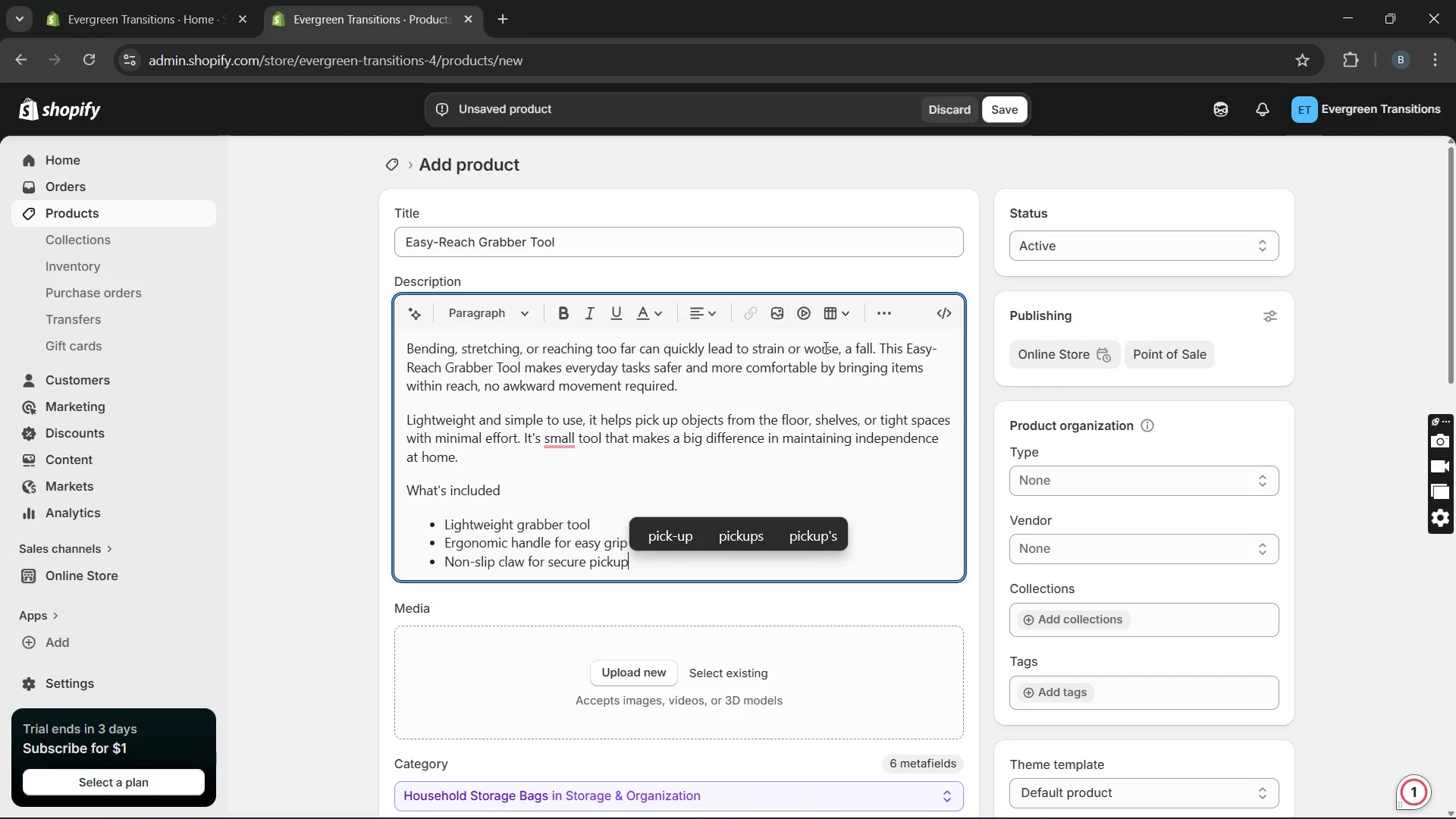 
key(Space)
 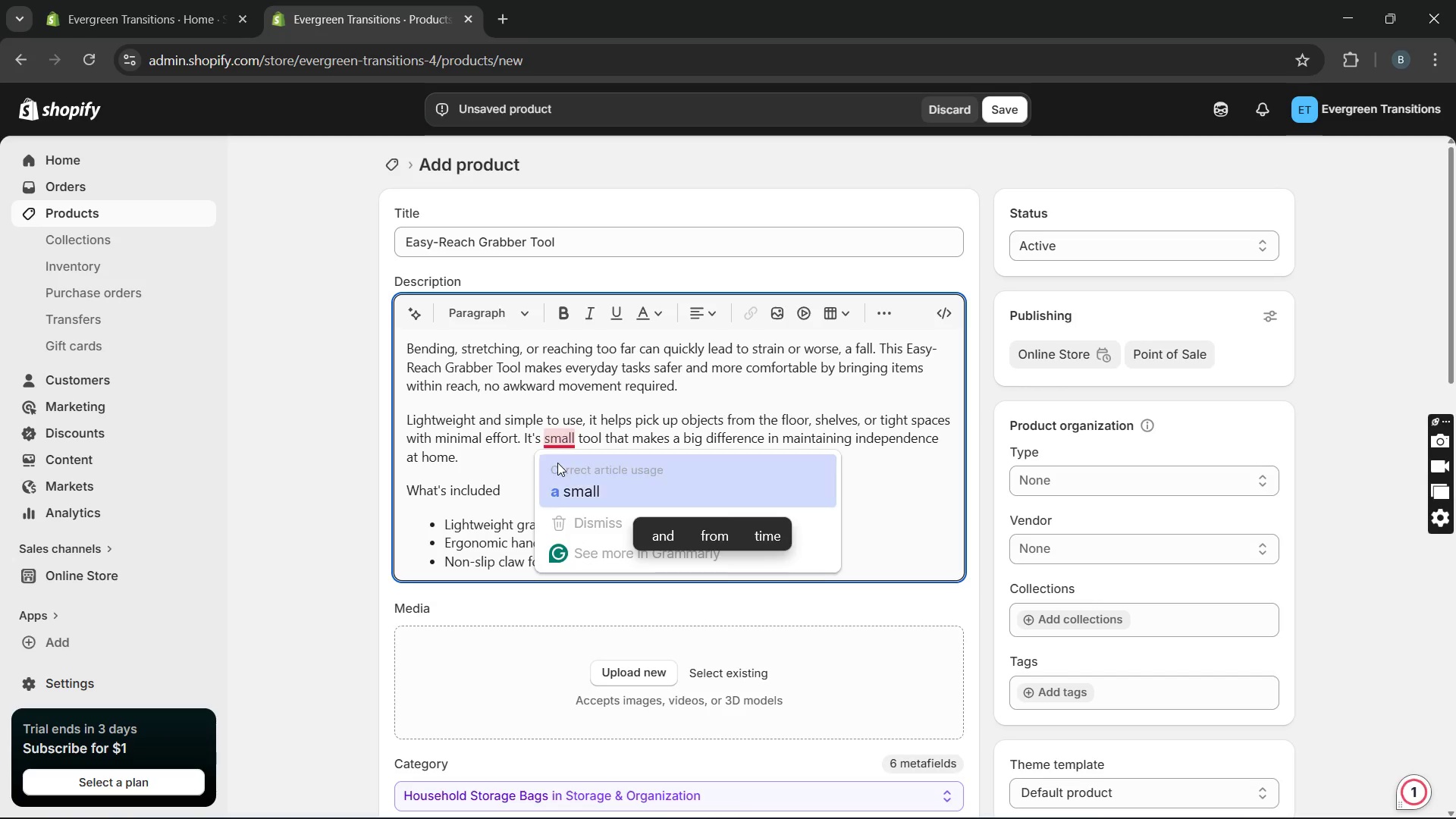 
left_click([554, 472])
 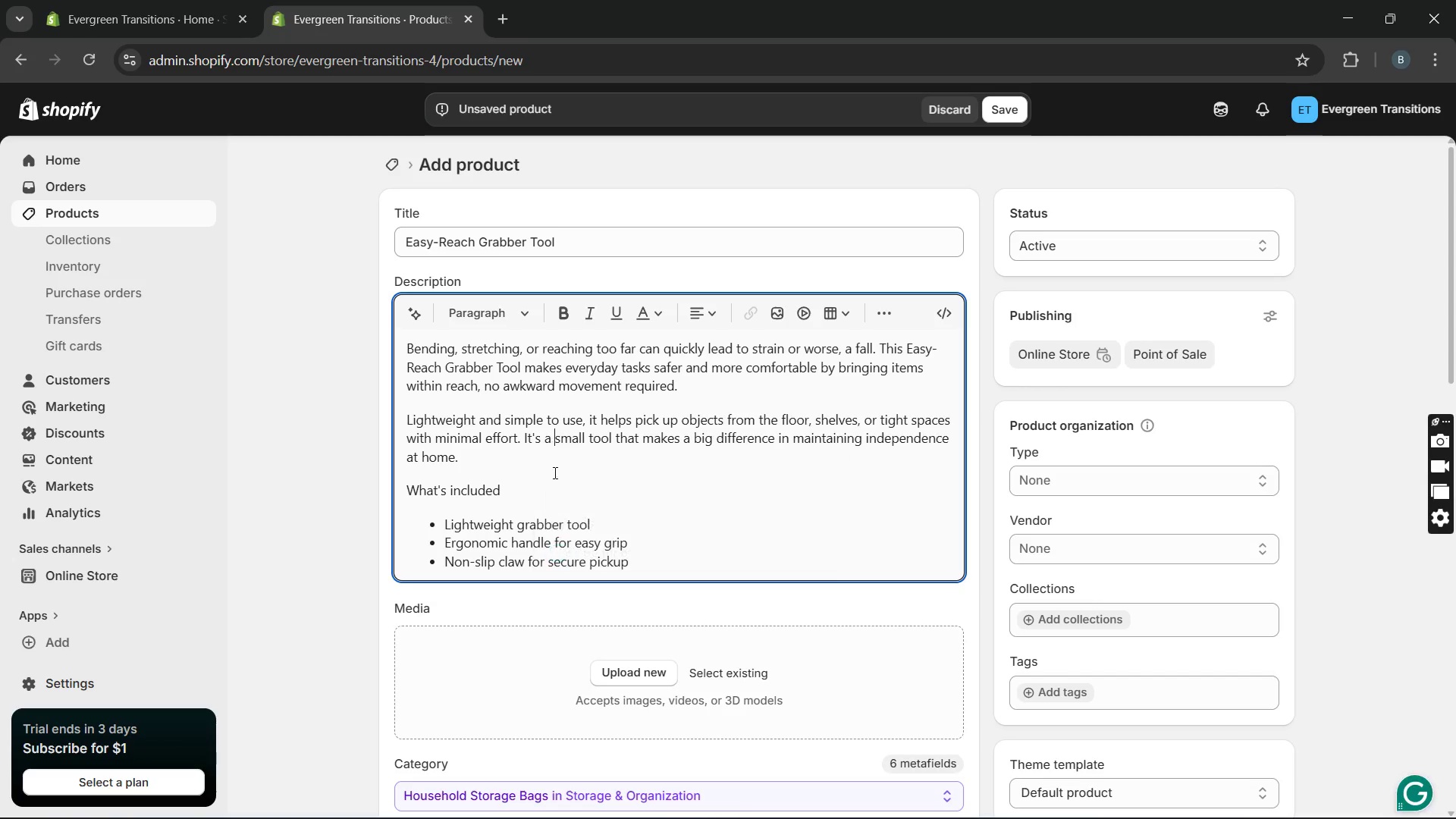 
key(Unknown)
 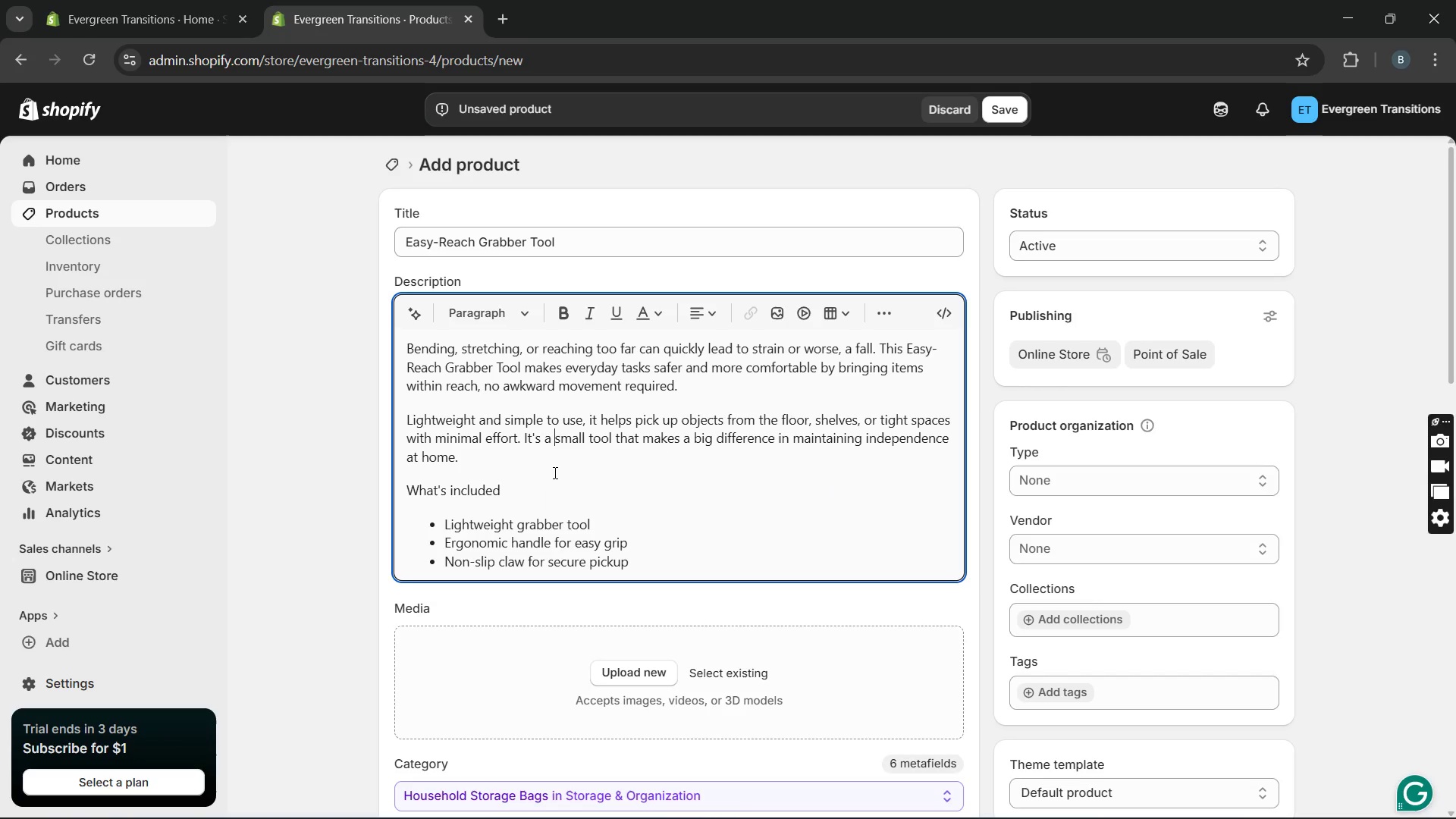 
key(Unknown)
 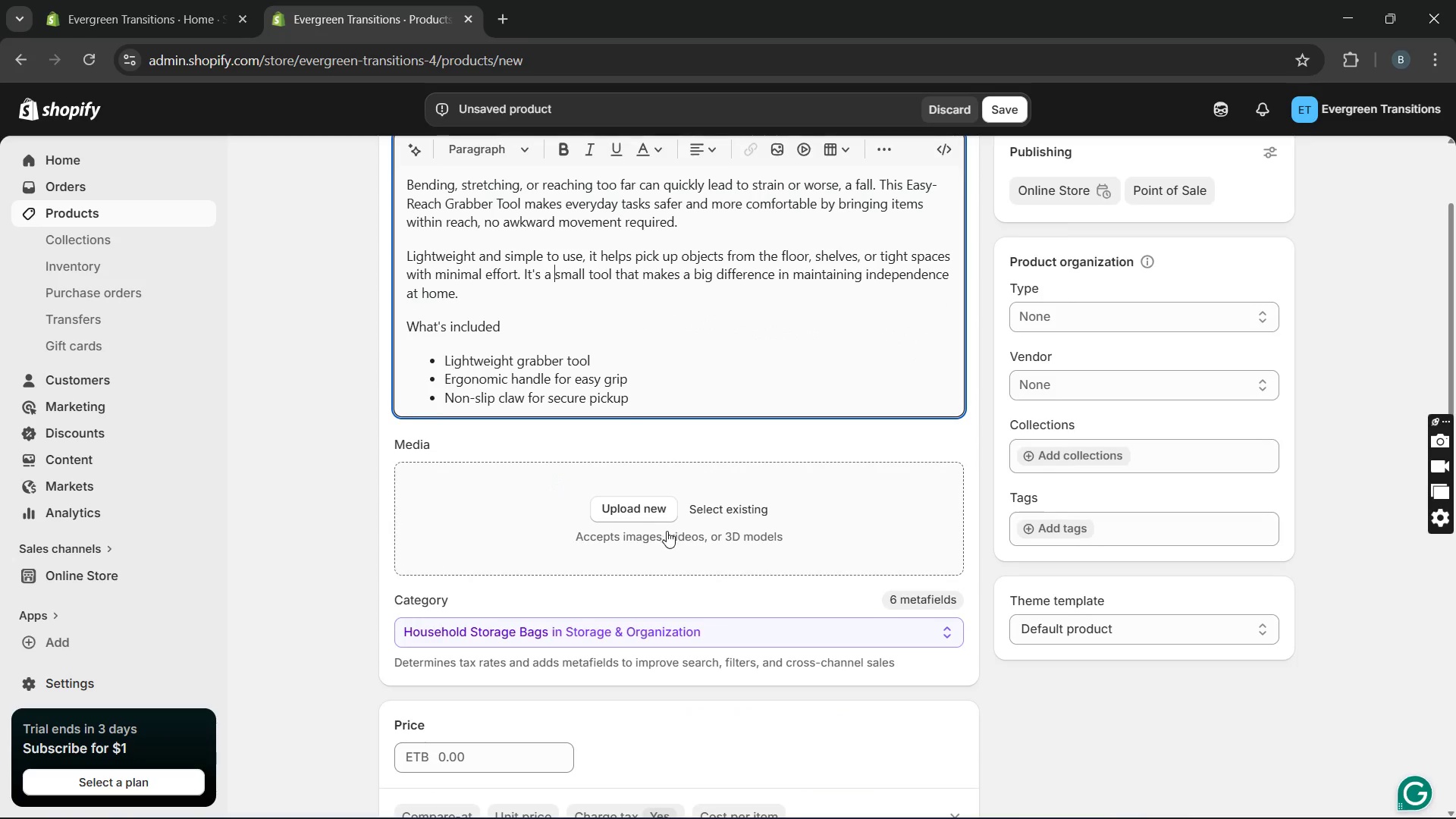 
left_click([625, 500])
 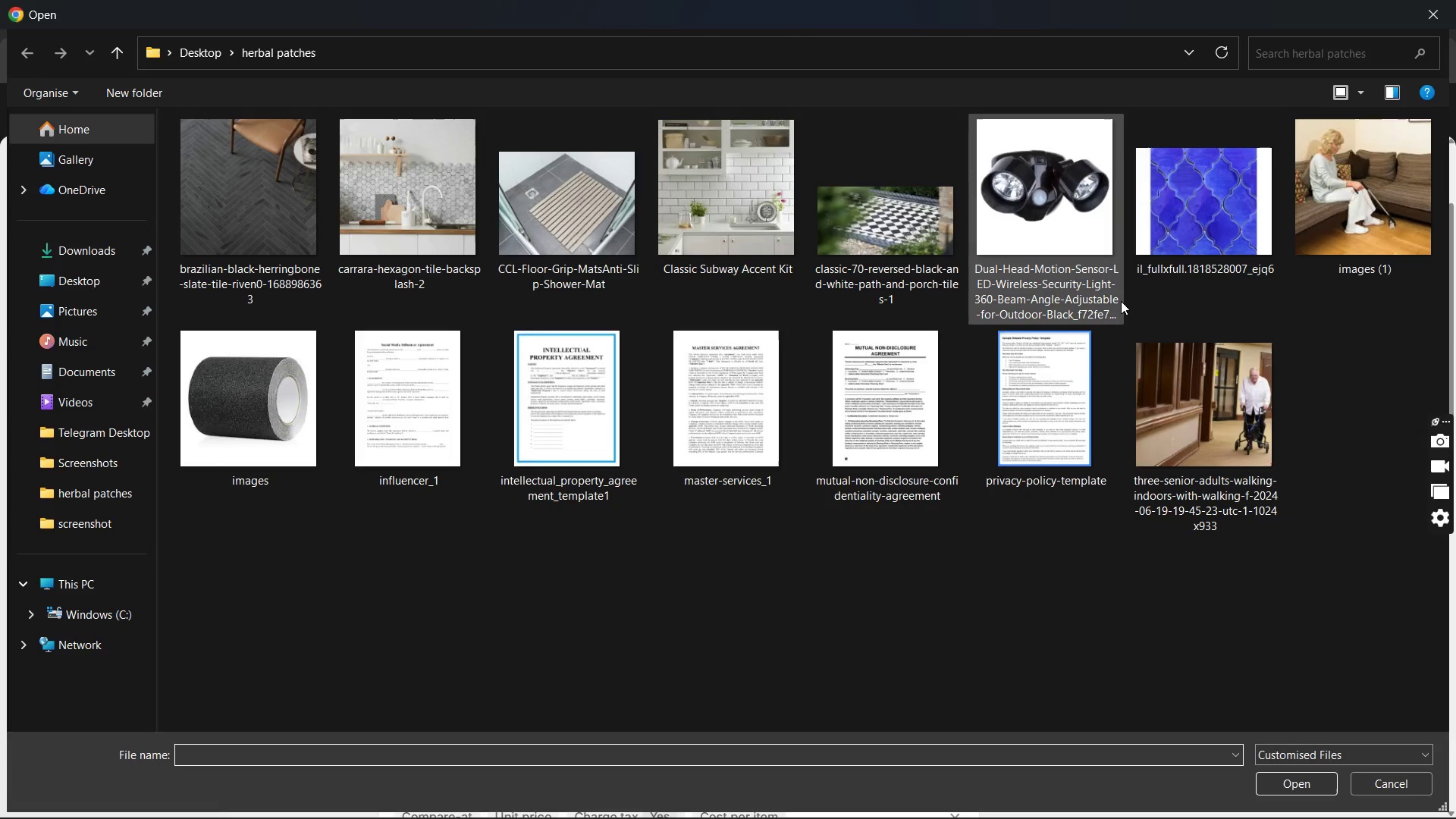 
left_click([1383, 204])
 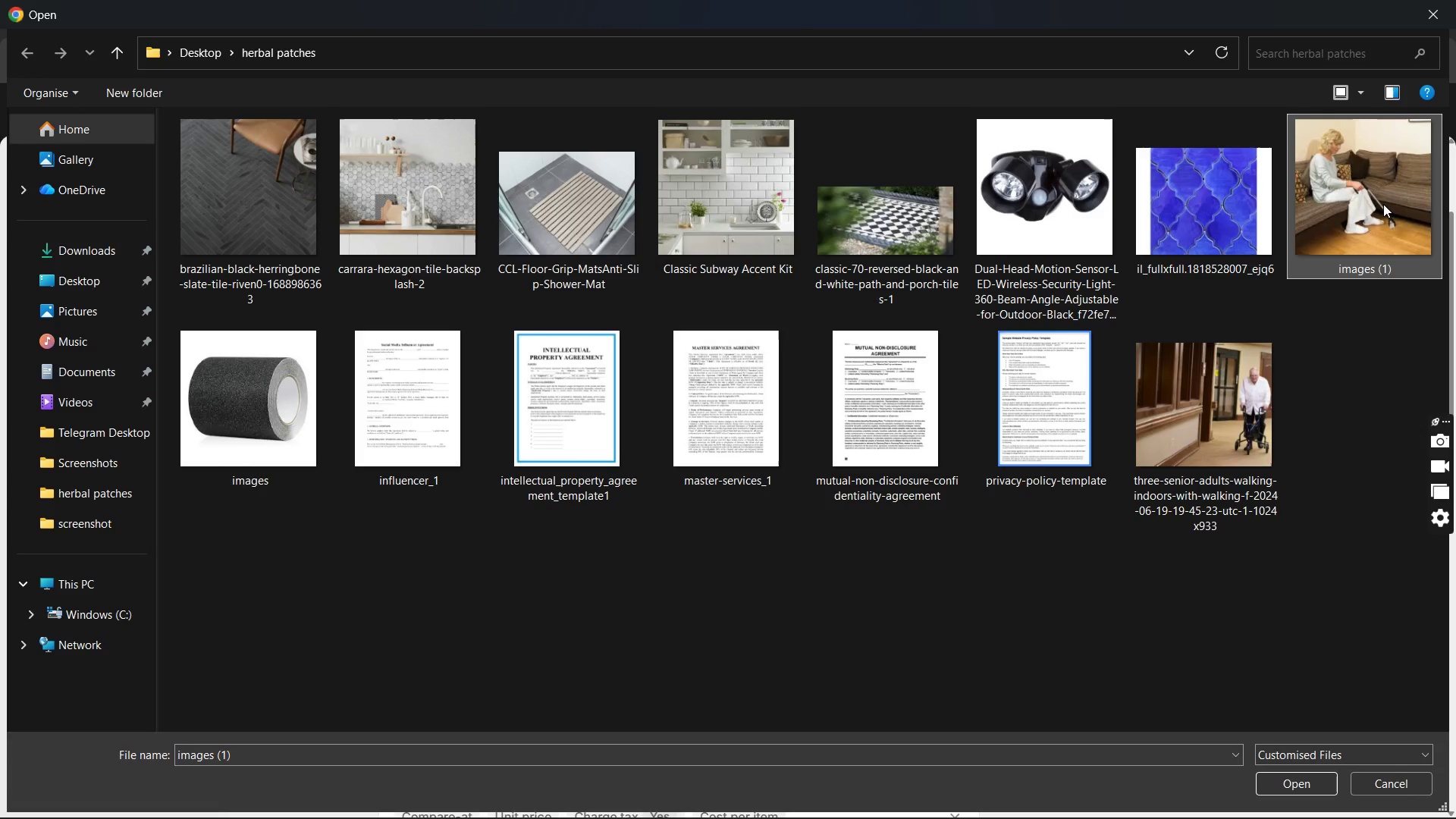 
double_click([1383, 204])
 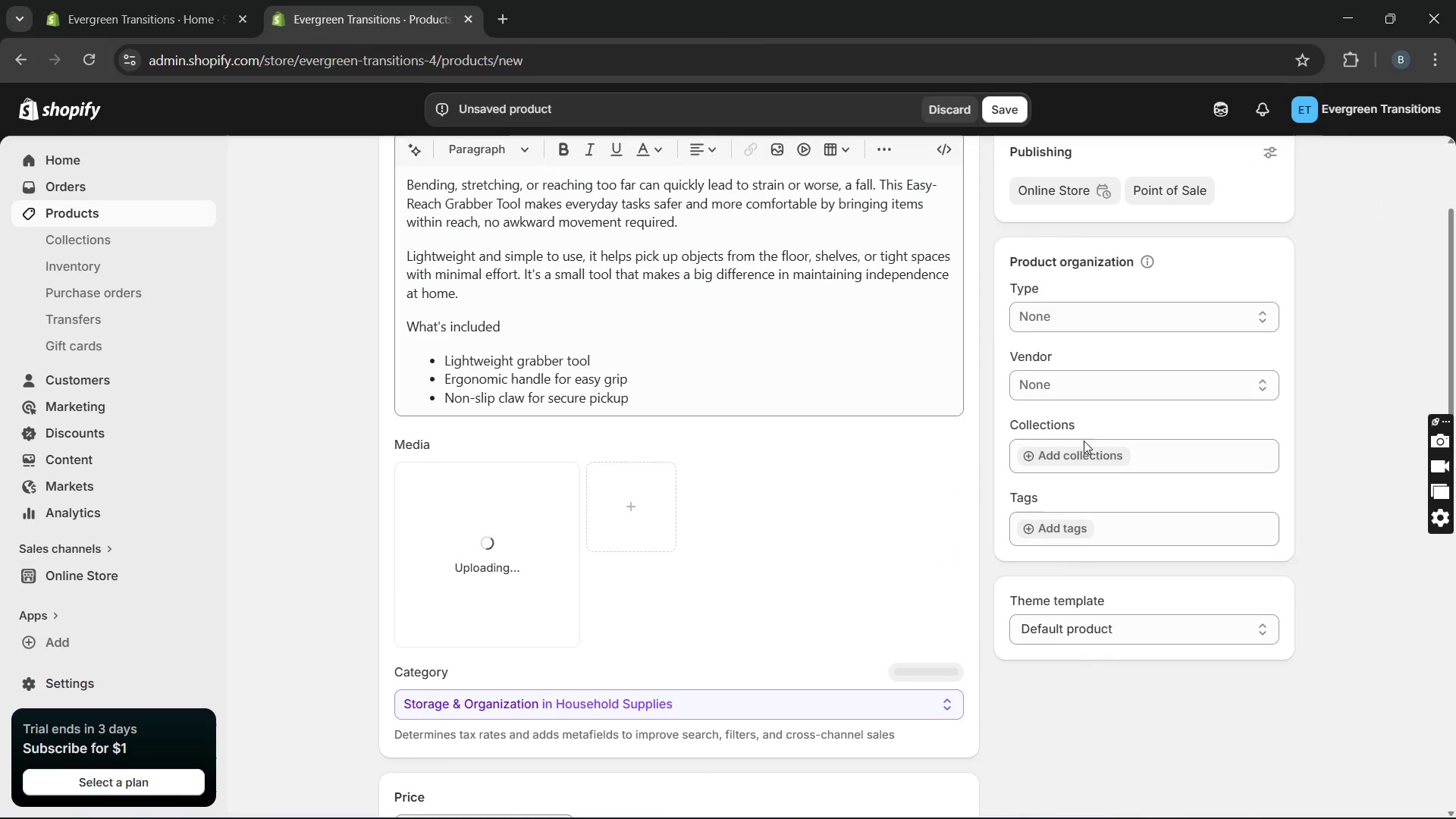 
mouse_move([883, 537])
 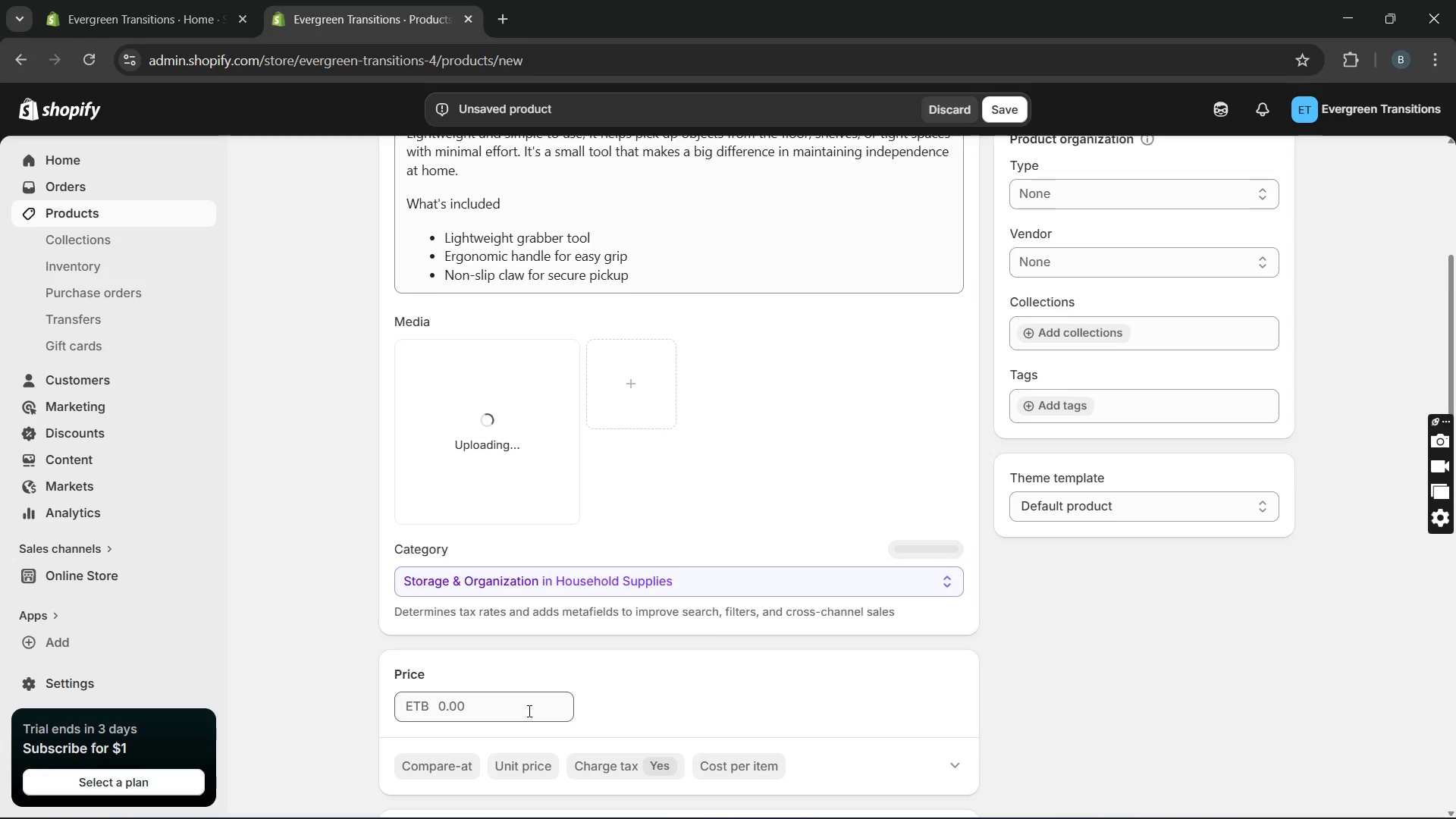 
left_click([528, 711])
 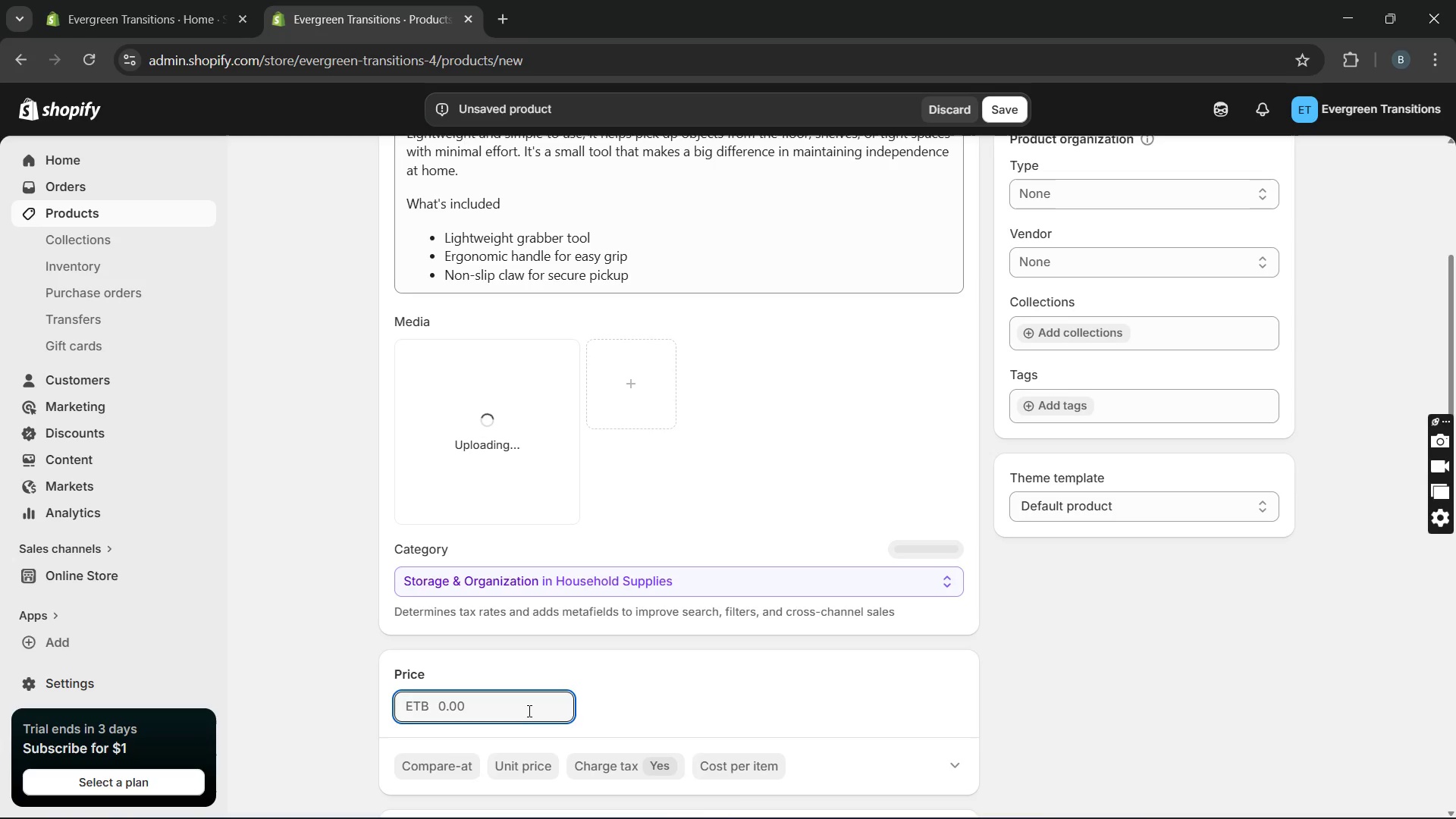 
type(24.99)
 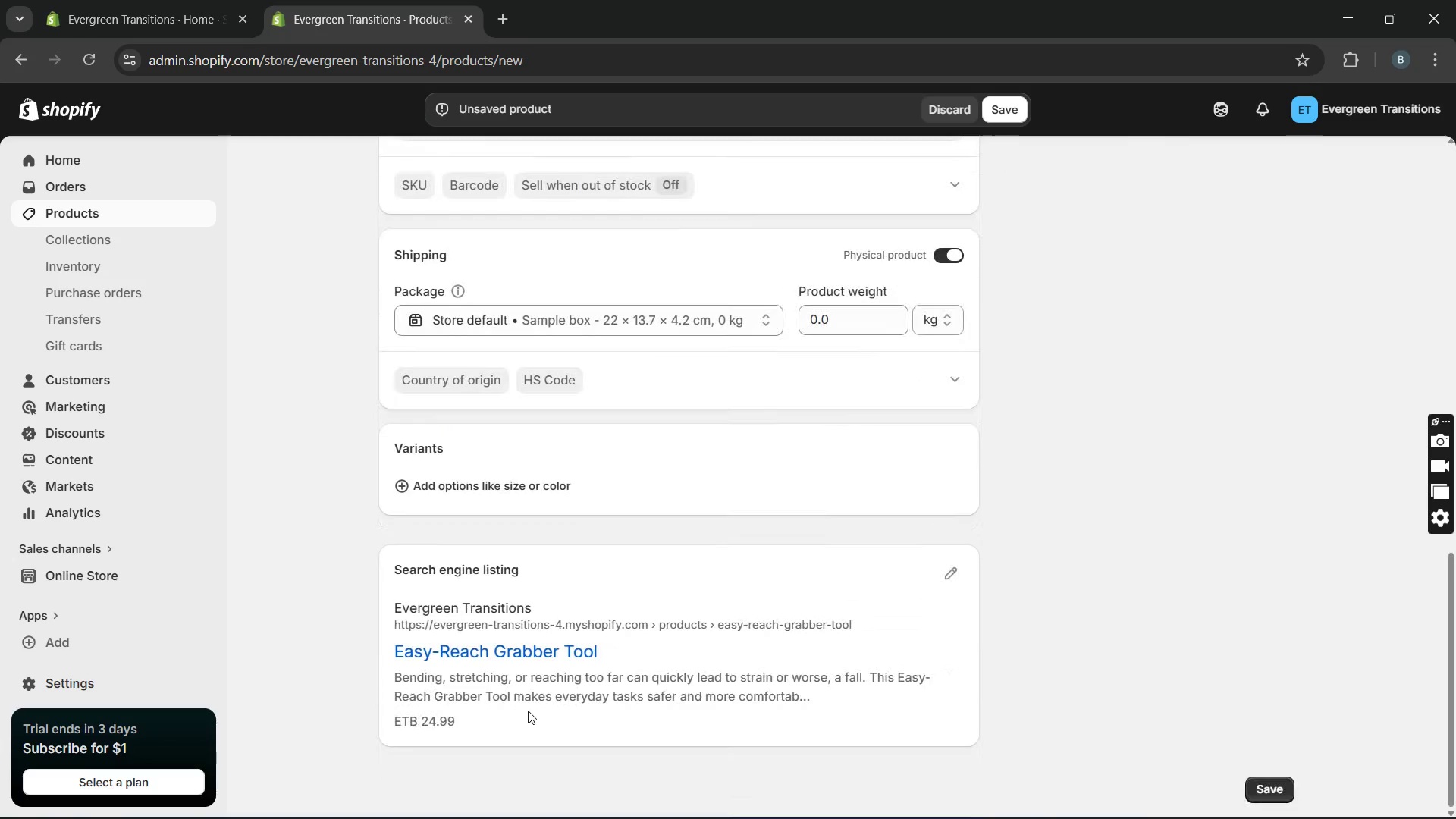 
wait(6.53)
 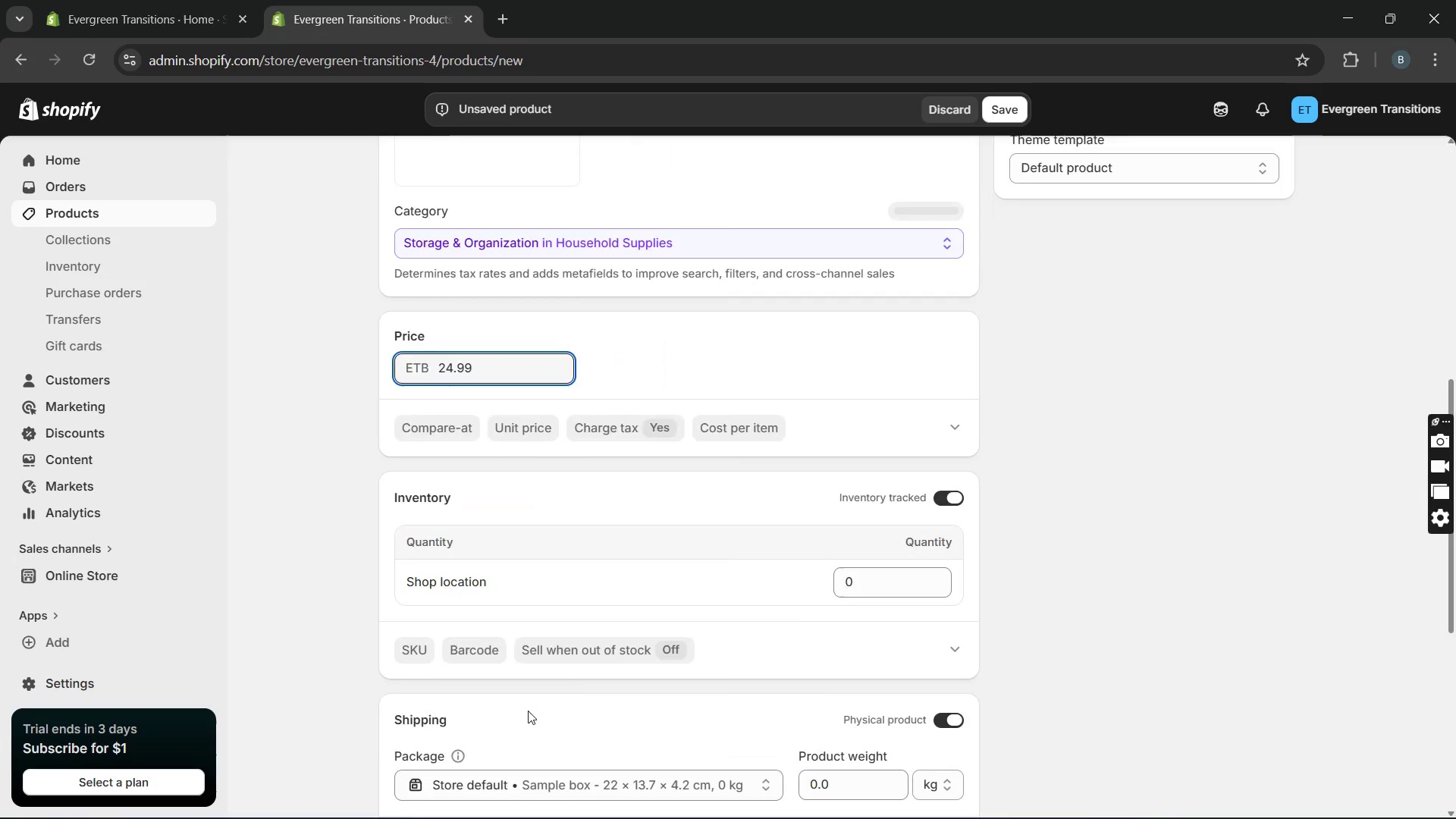 
left_click([950, 571])
 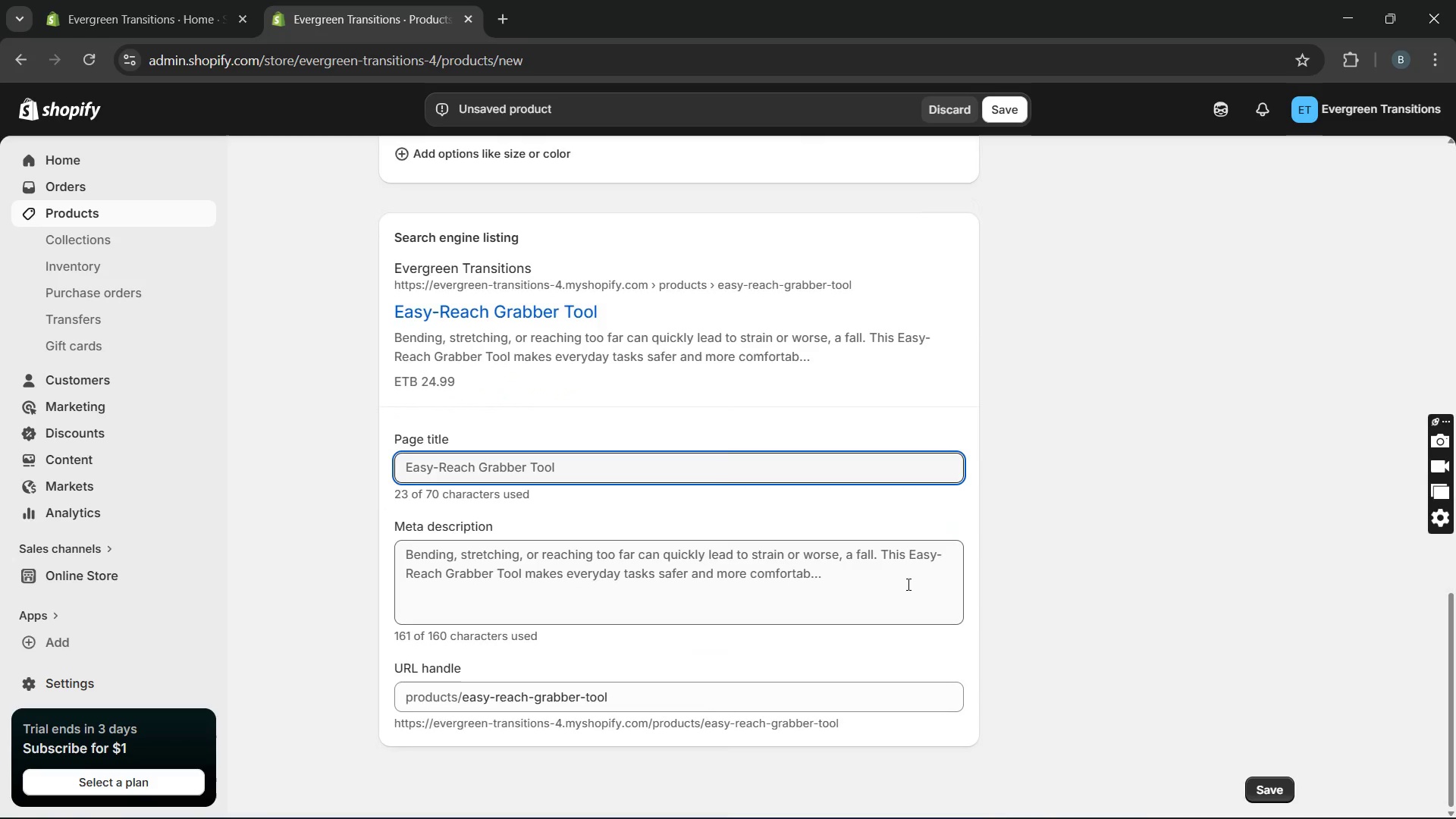 
wait(13.12)
 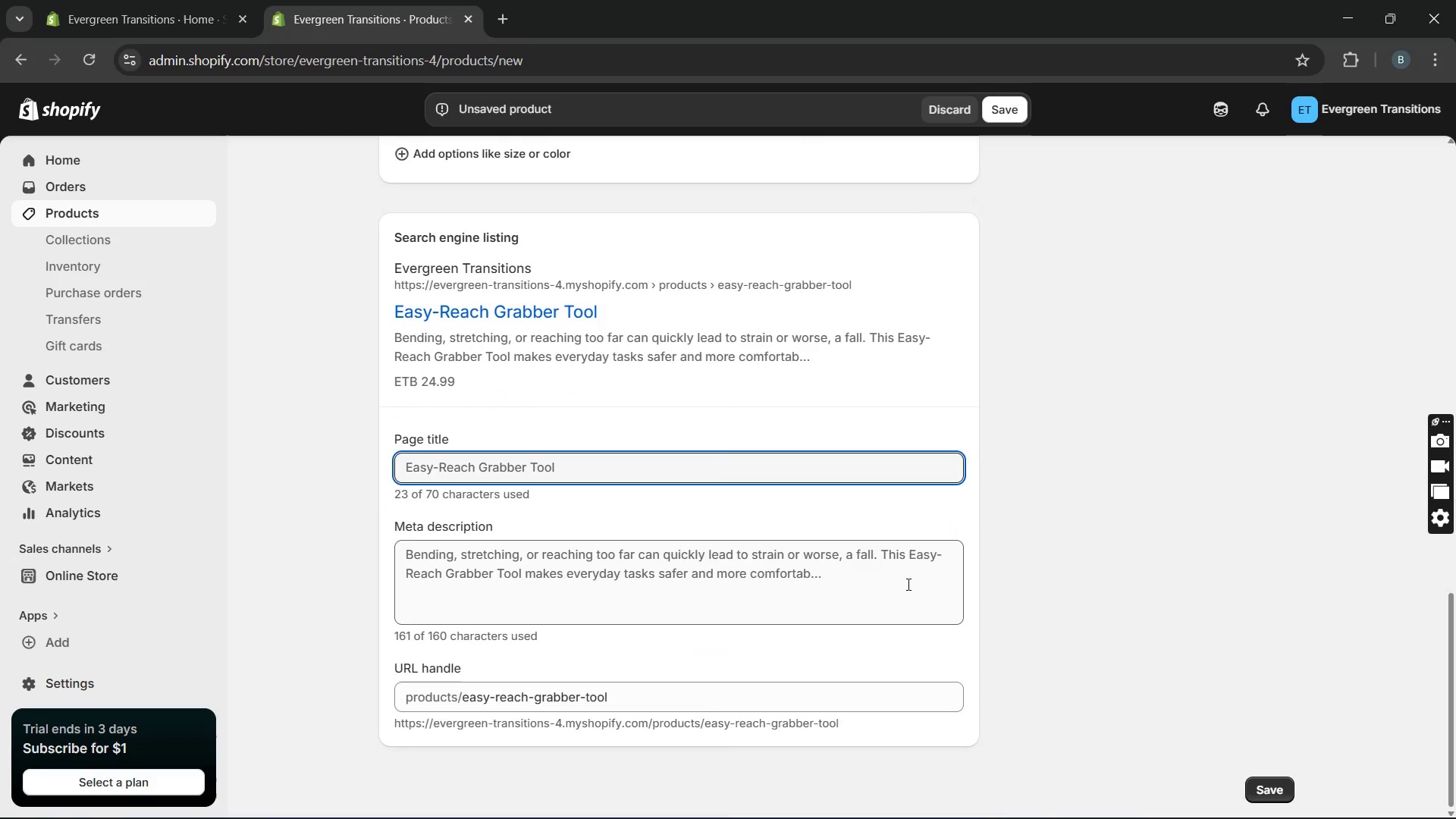 
left_click([590, 458])
 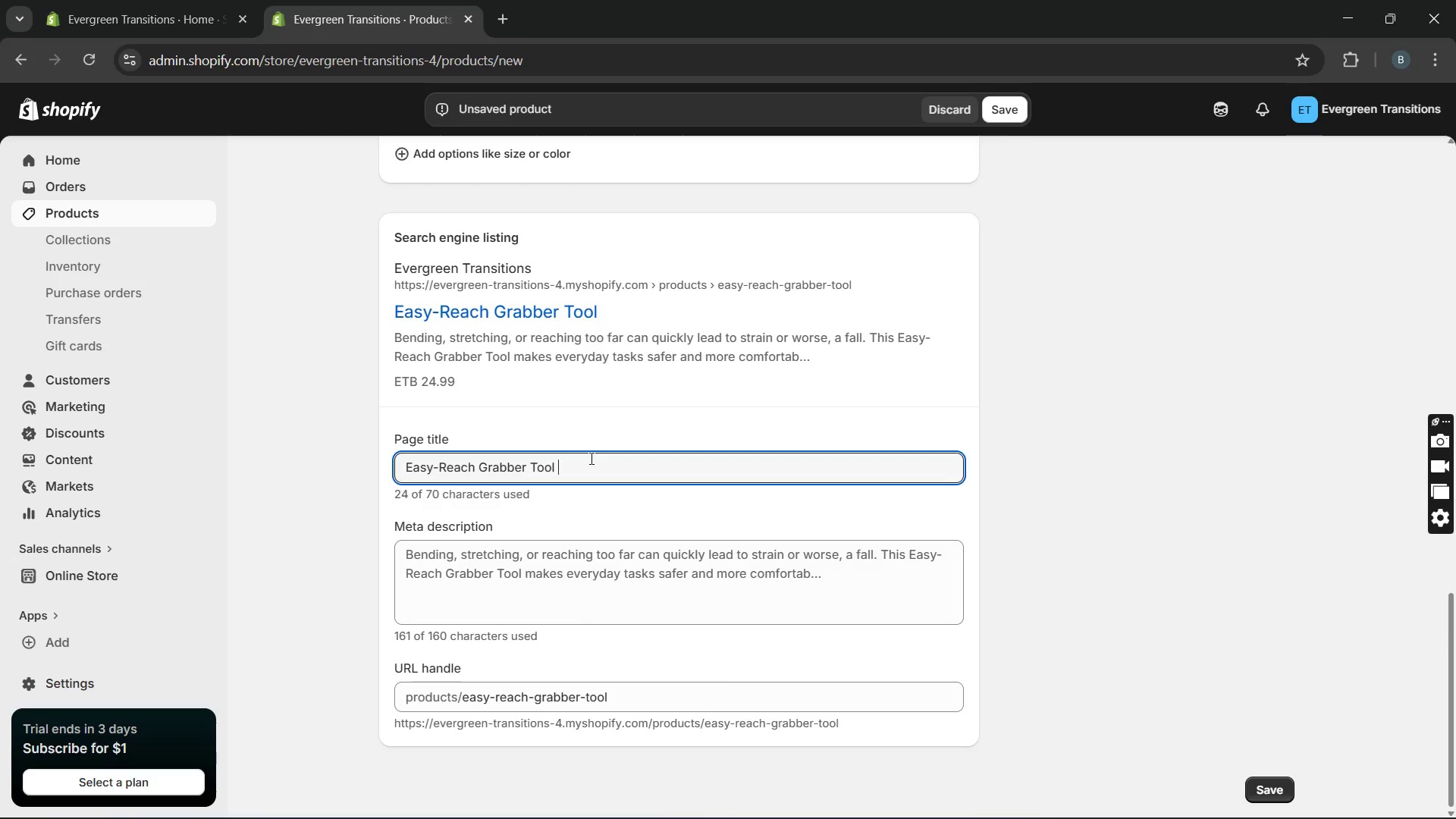 
type( for Seniors [Break] Mobility Aid )
 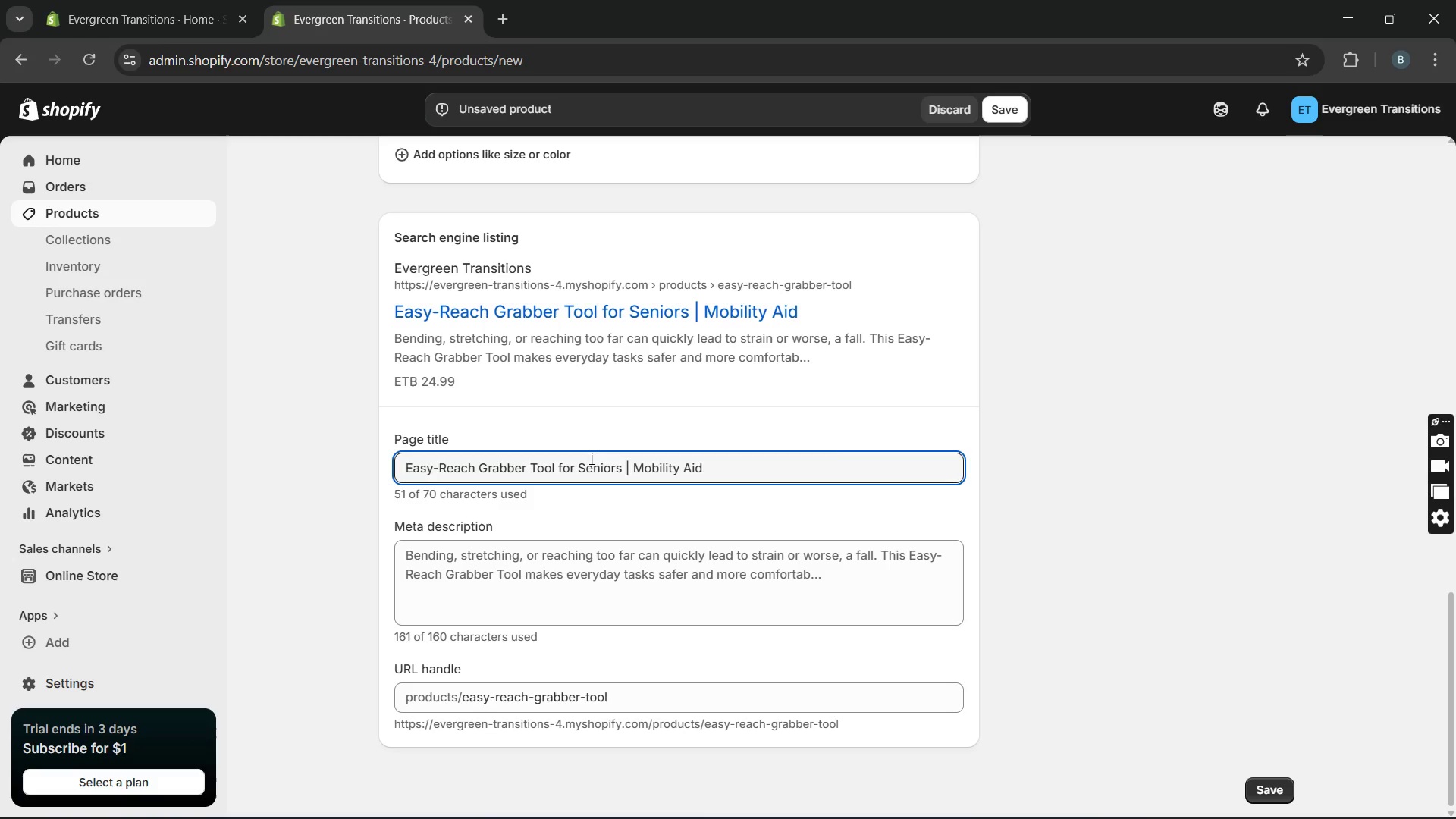 
type(for safe living)
 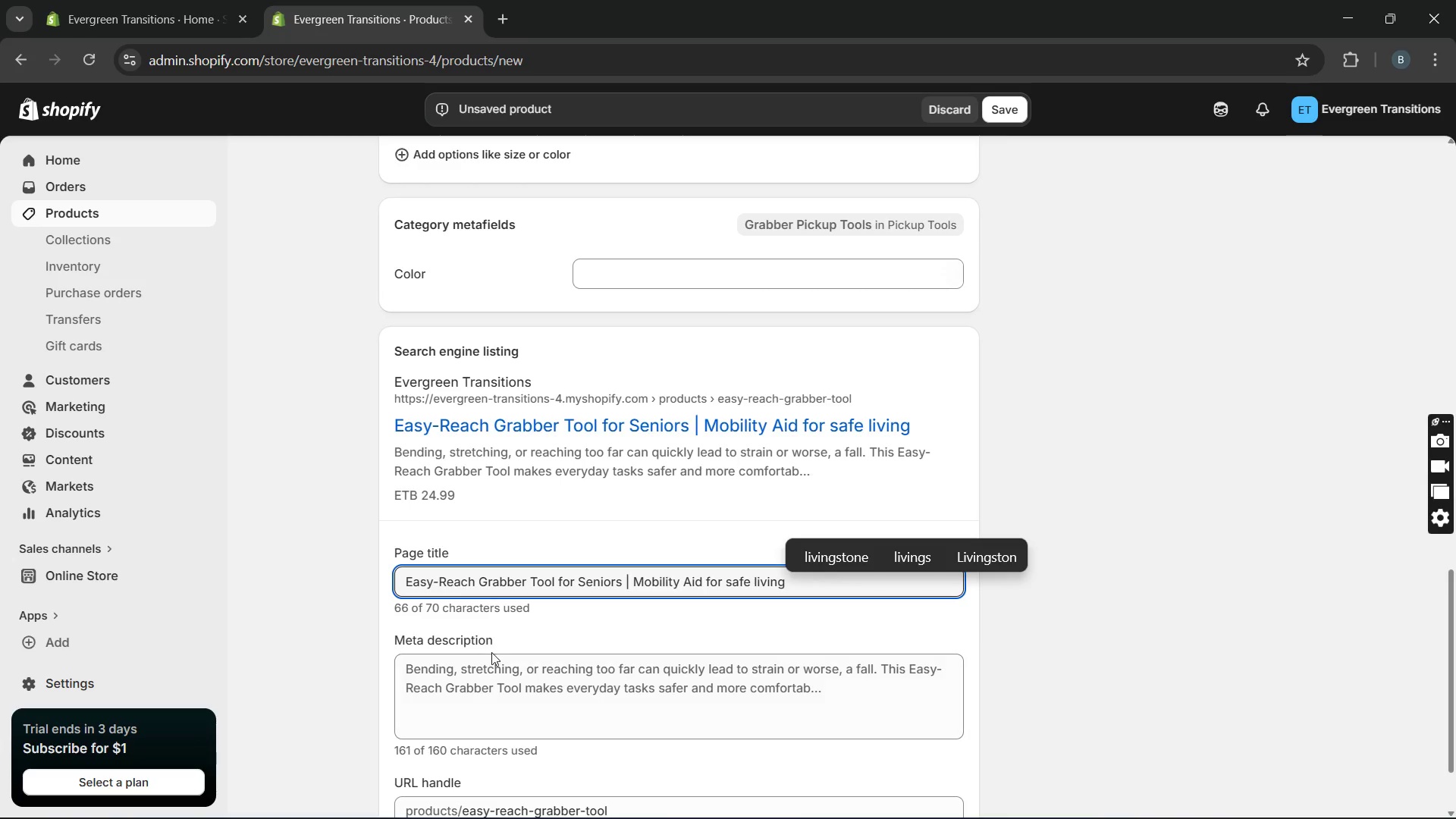 
double_click([491, 658])
 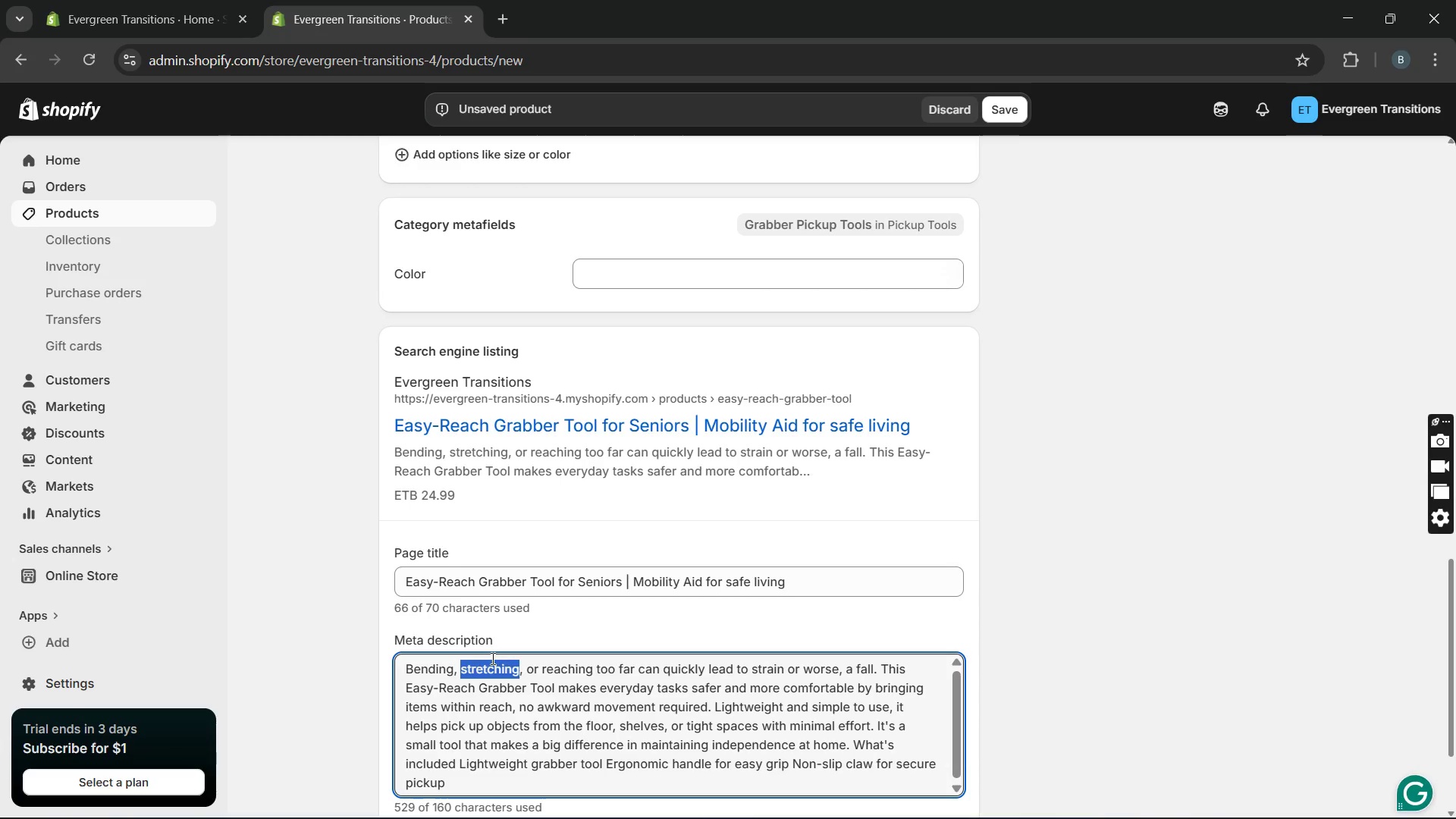 
double_click([491, 658])
 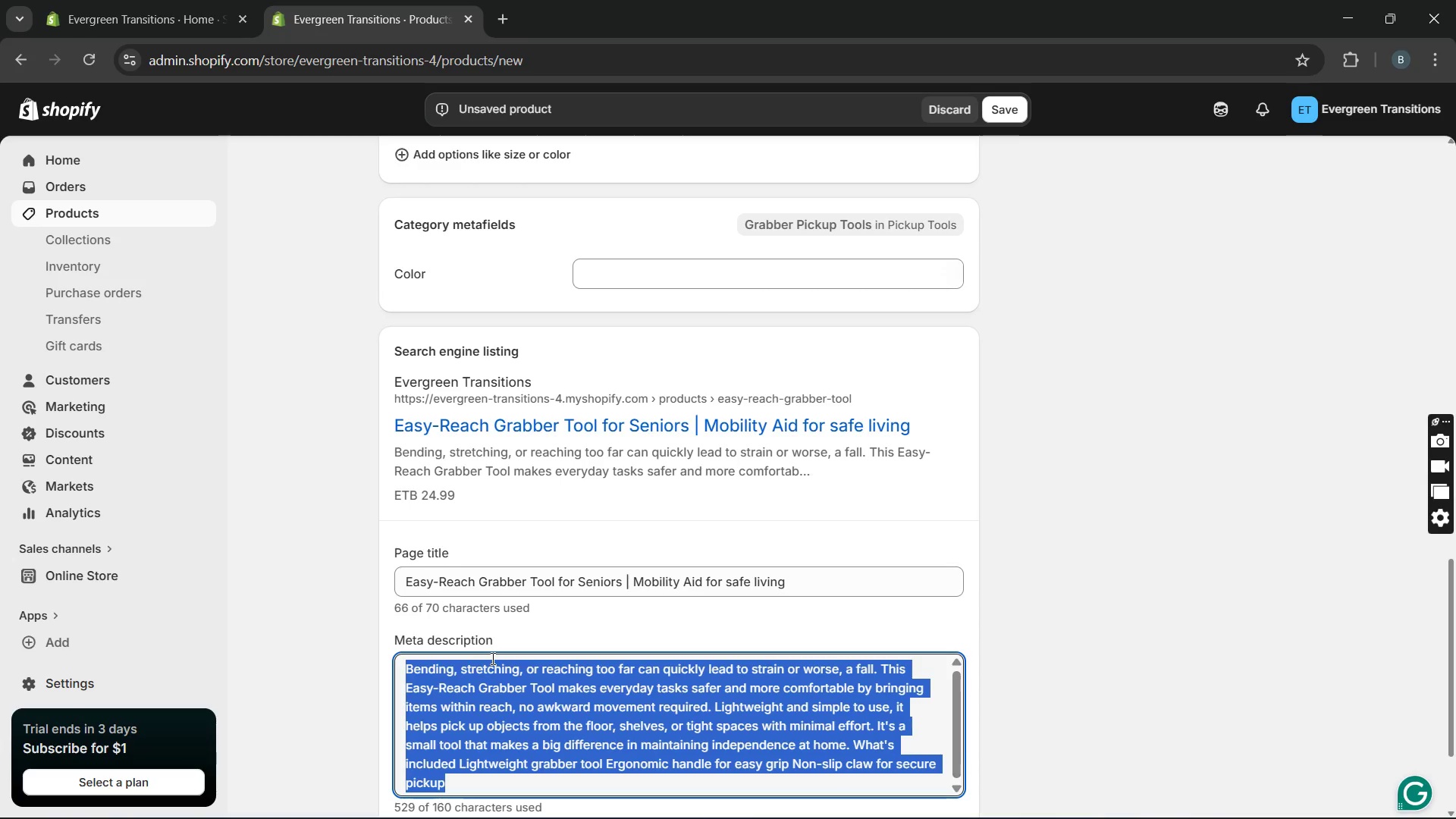 
triple_click([491, 658])
 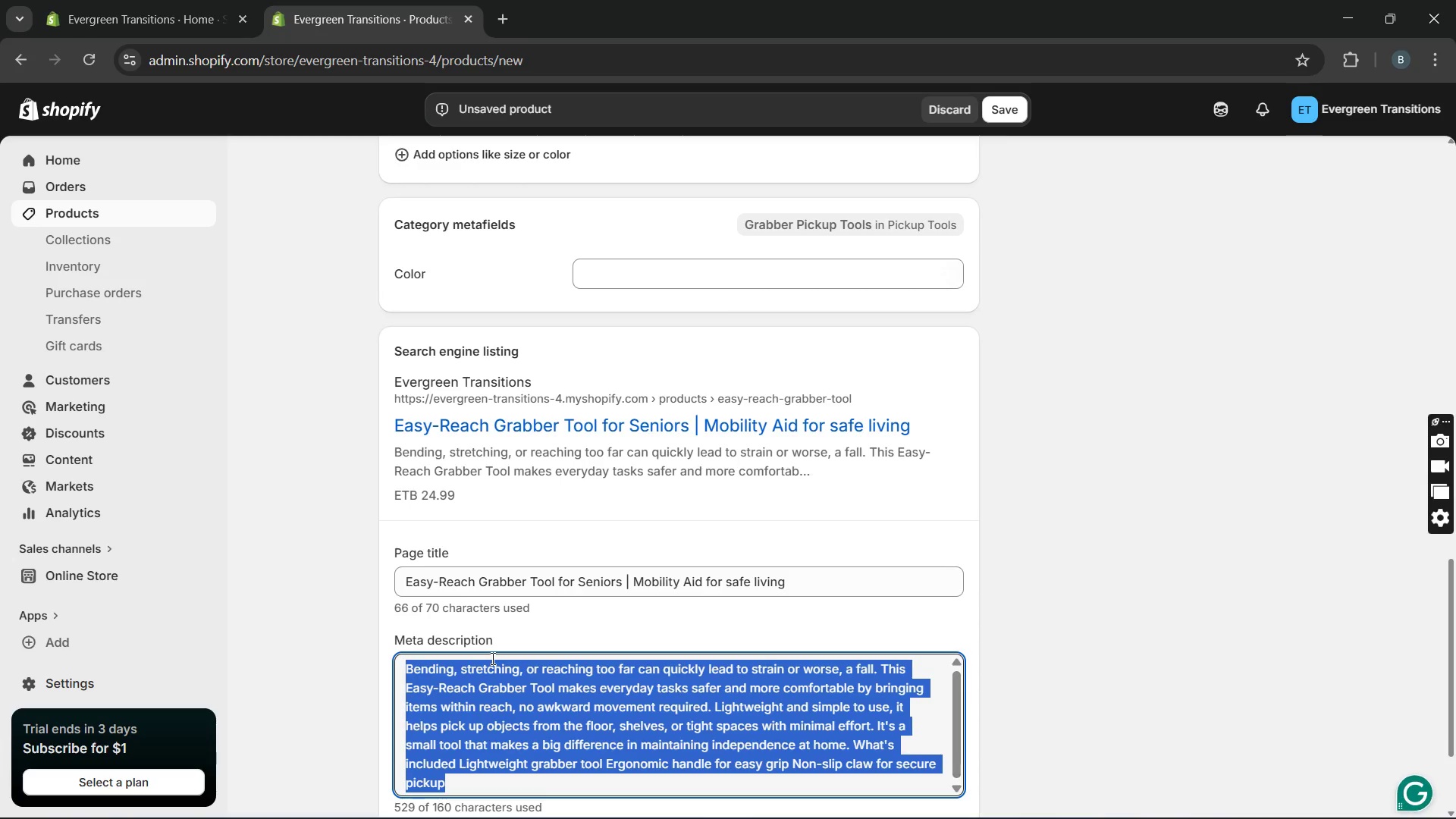 
type(Stay independent with an easy-reach grabber tool. Perfect for picking up items safely without bending, ideal for seniors and mobility at hoe. )
 